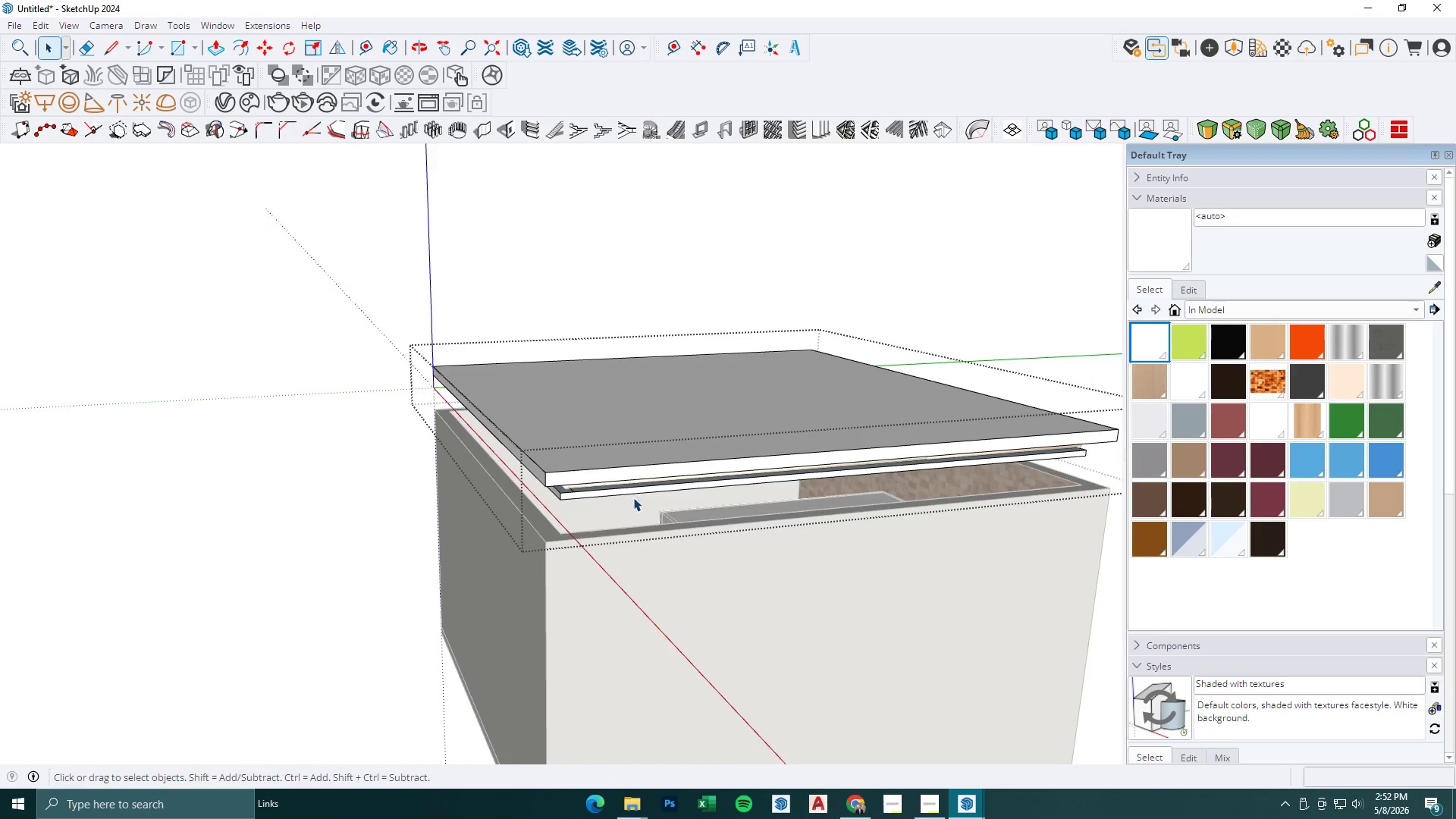 
key(Escape)
 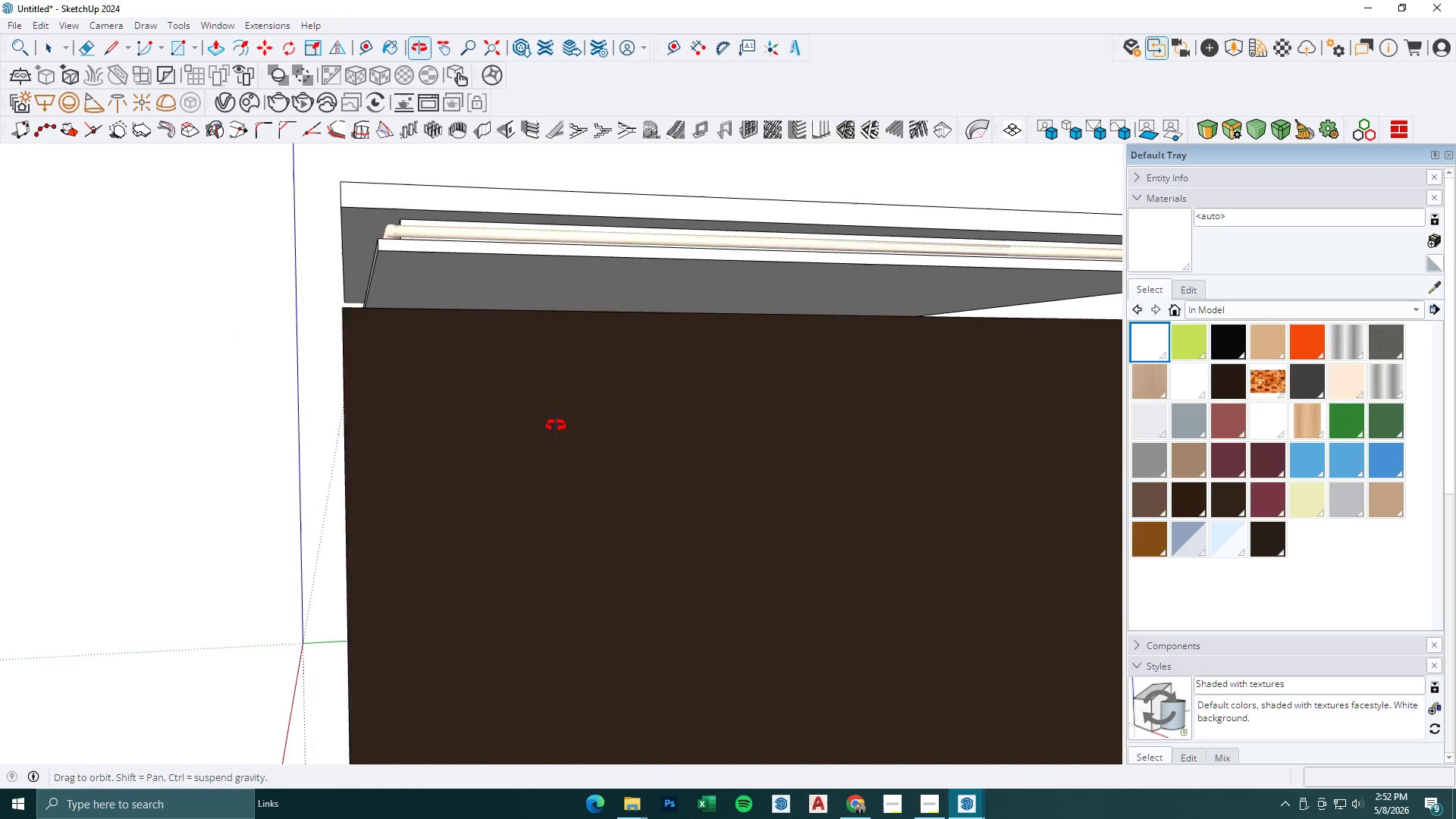 
scroll: coordinate [589, 488], scroll_direction: up, amount: 2.0
 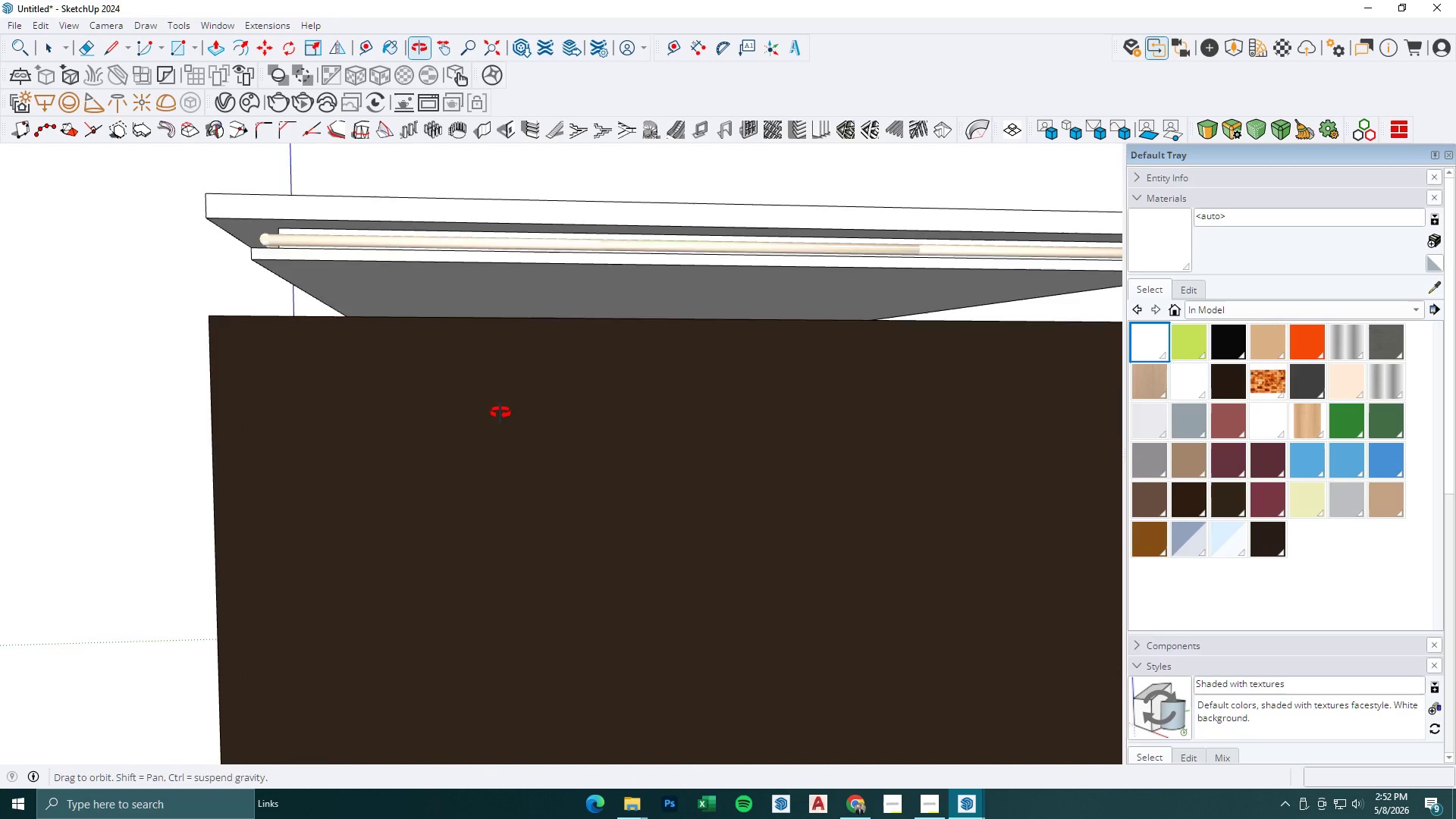 
key(Space)
 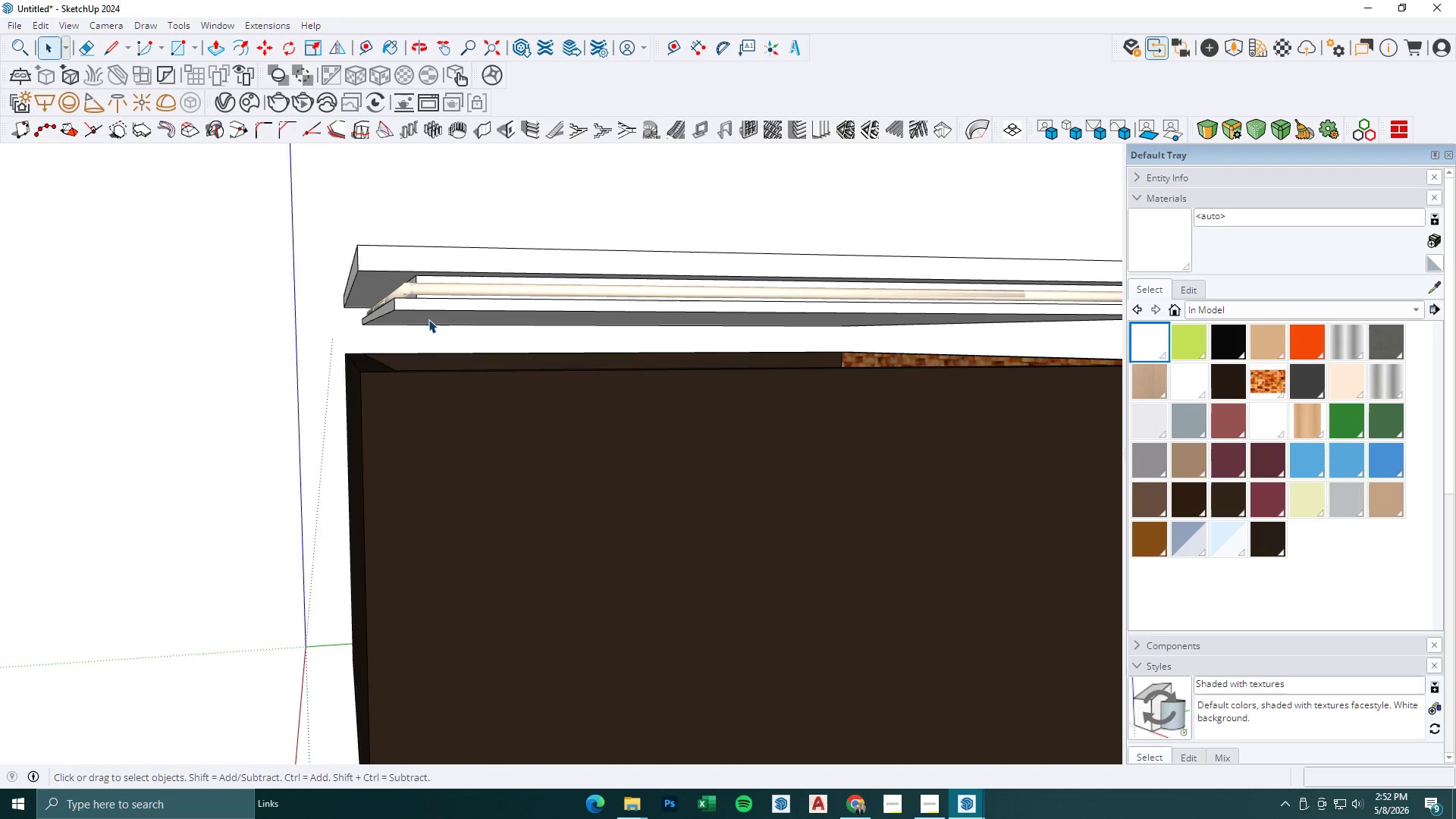 
double_click([428, 319])
 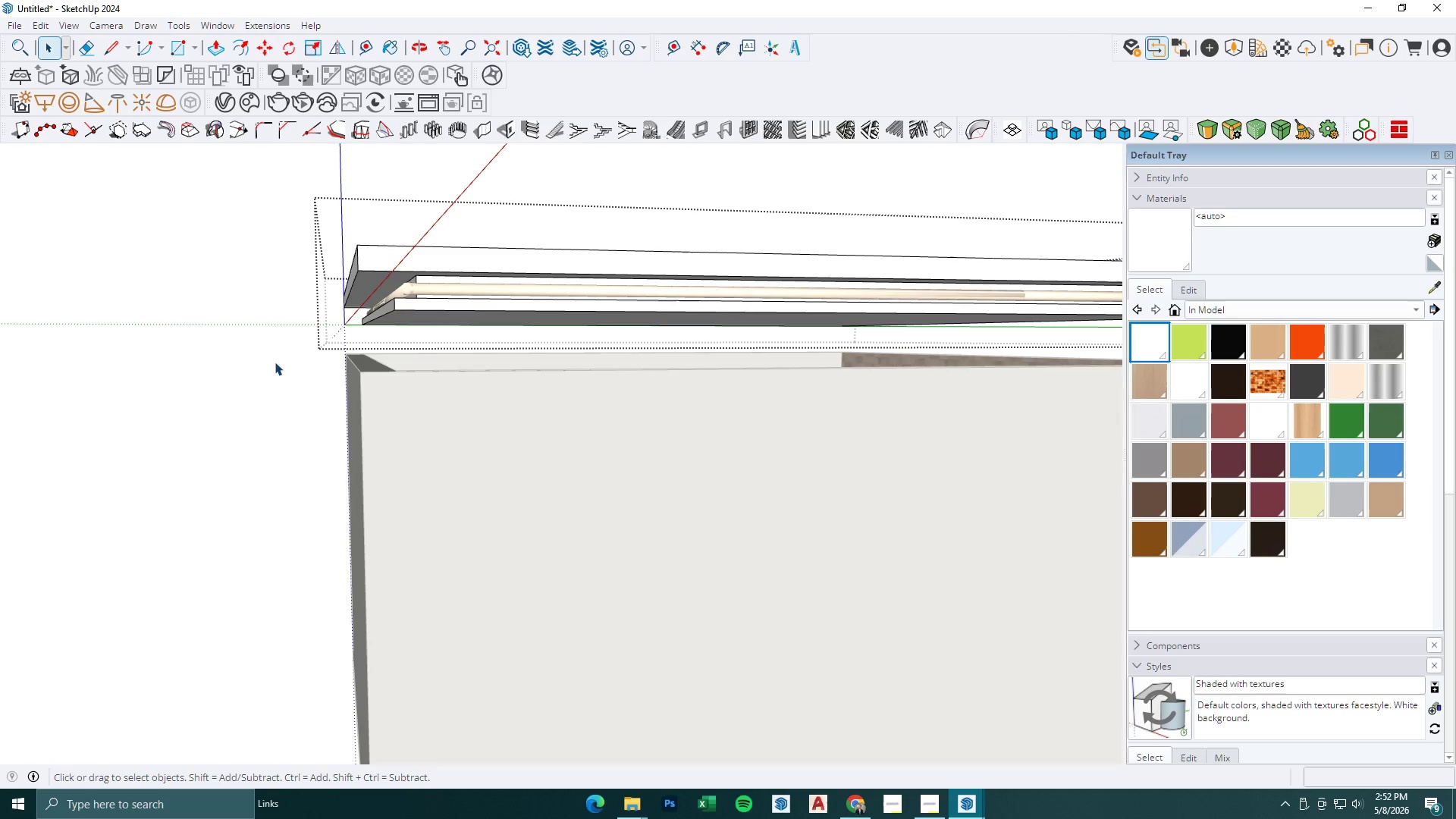 
left_click_drag(start_coordinate=[253, 374], to_coordinate=[484, 193])
 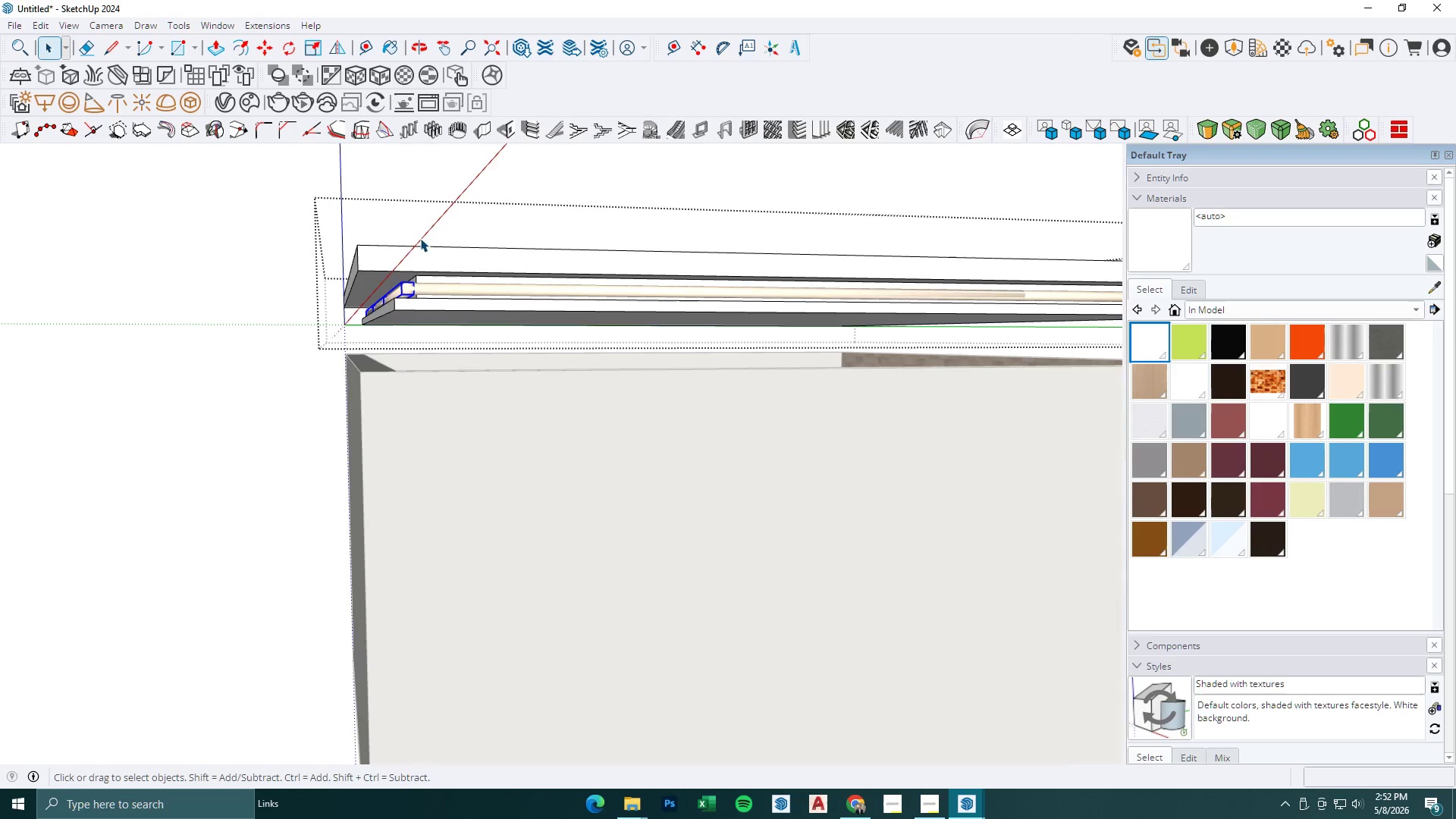 
double_click([406, 246])
 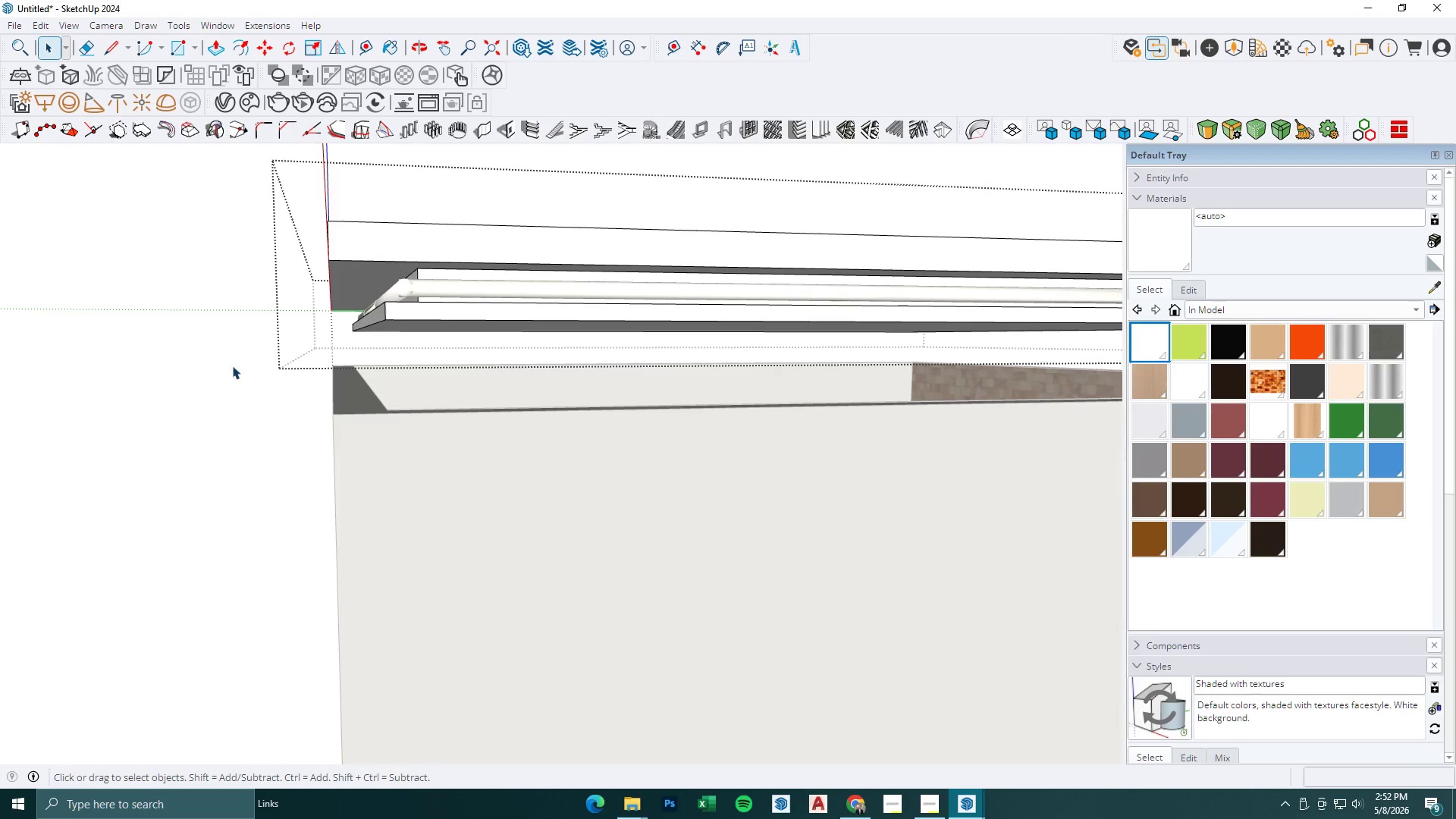 
scroll: coordinate [416, 269], scroll_direction: up, amount: 4.0
 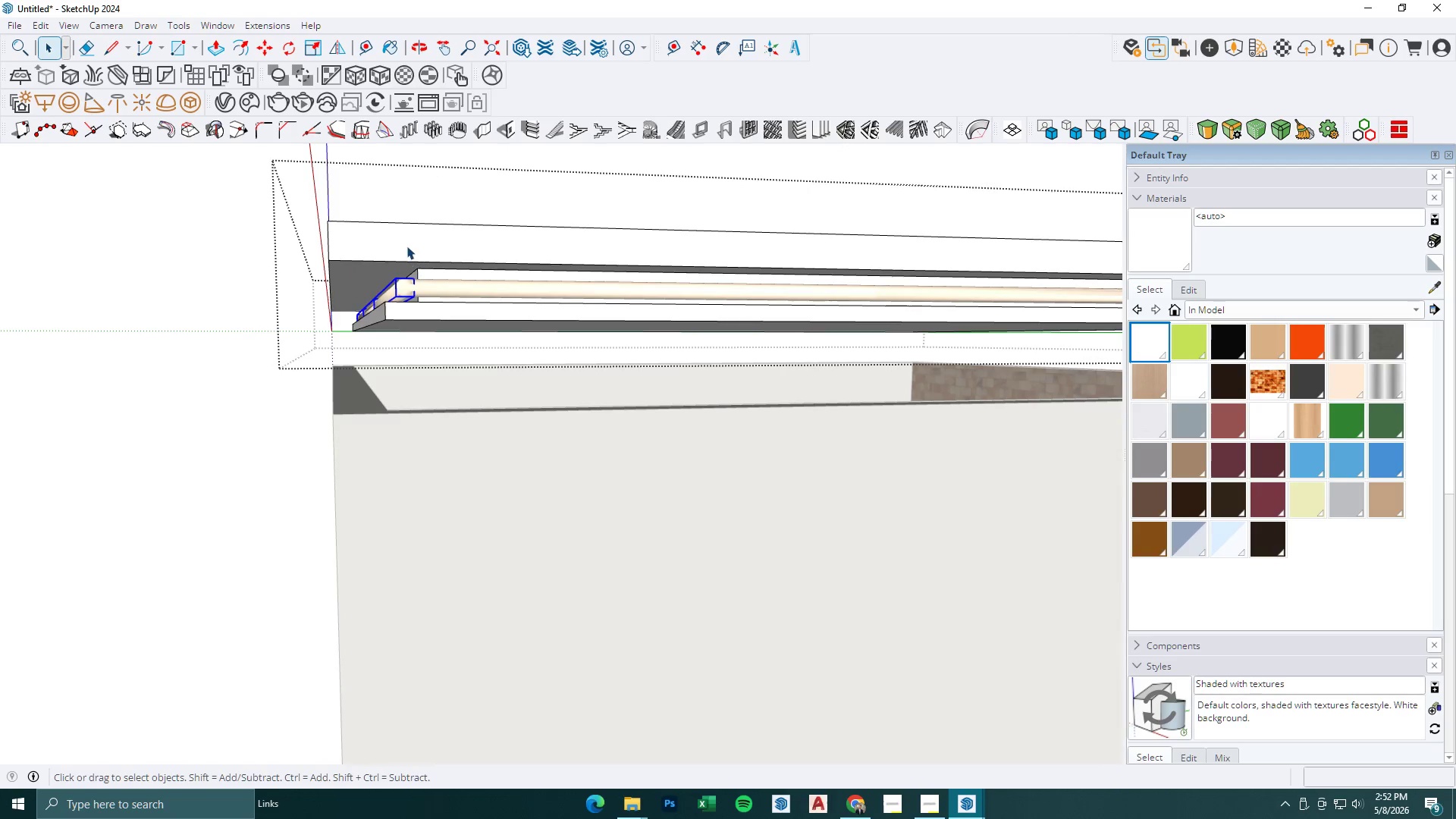 
left_click_drag(start_coordinate=[177, 414], to_coordinate=[473, 179])
 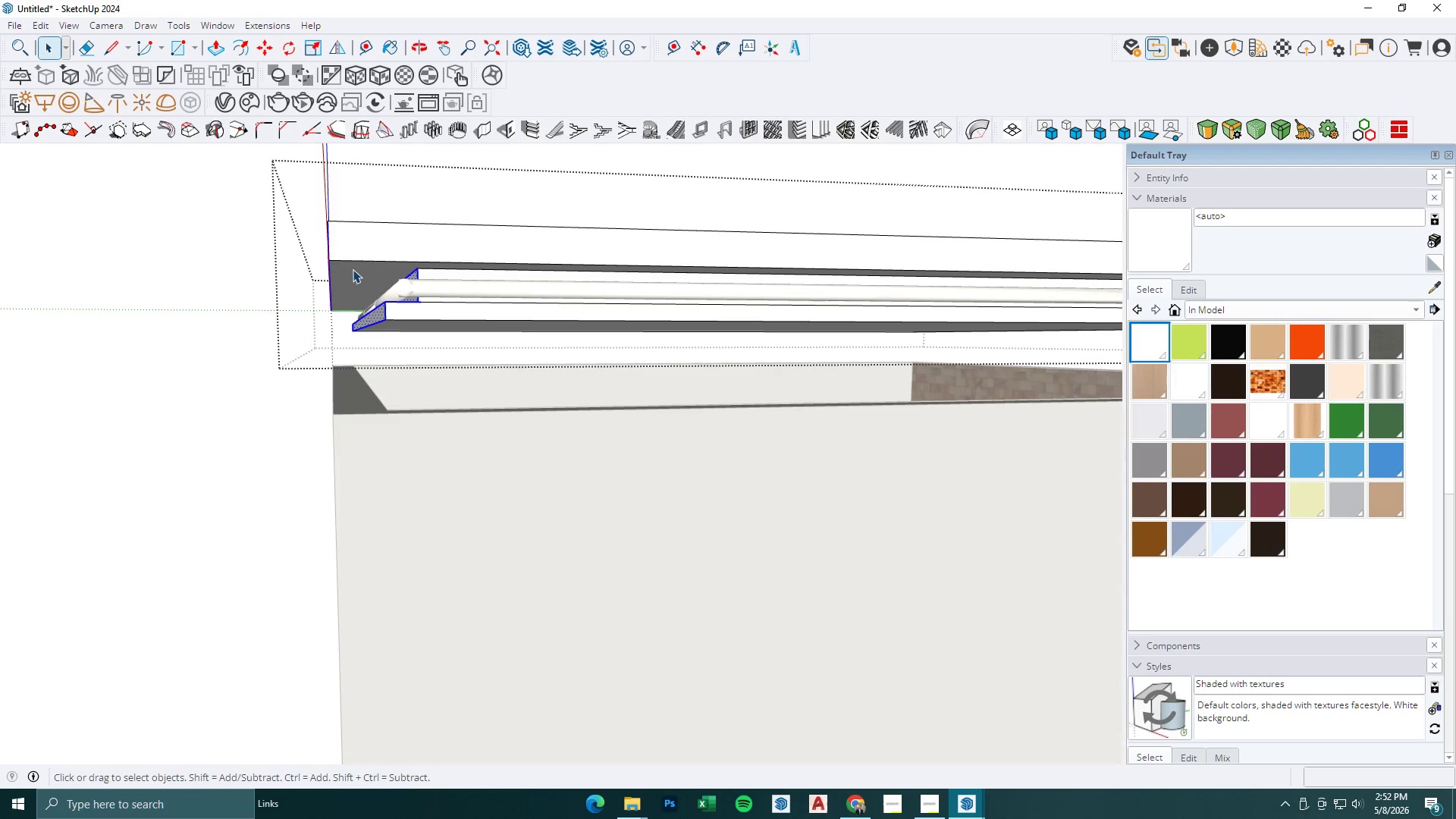 
key(M)
 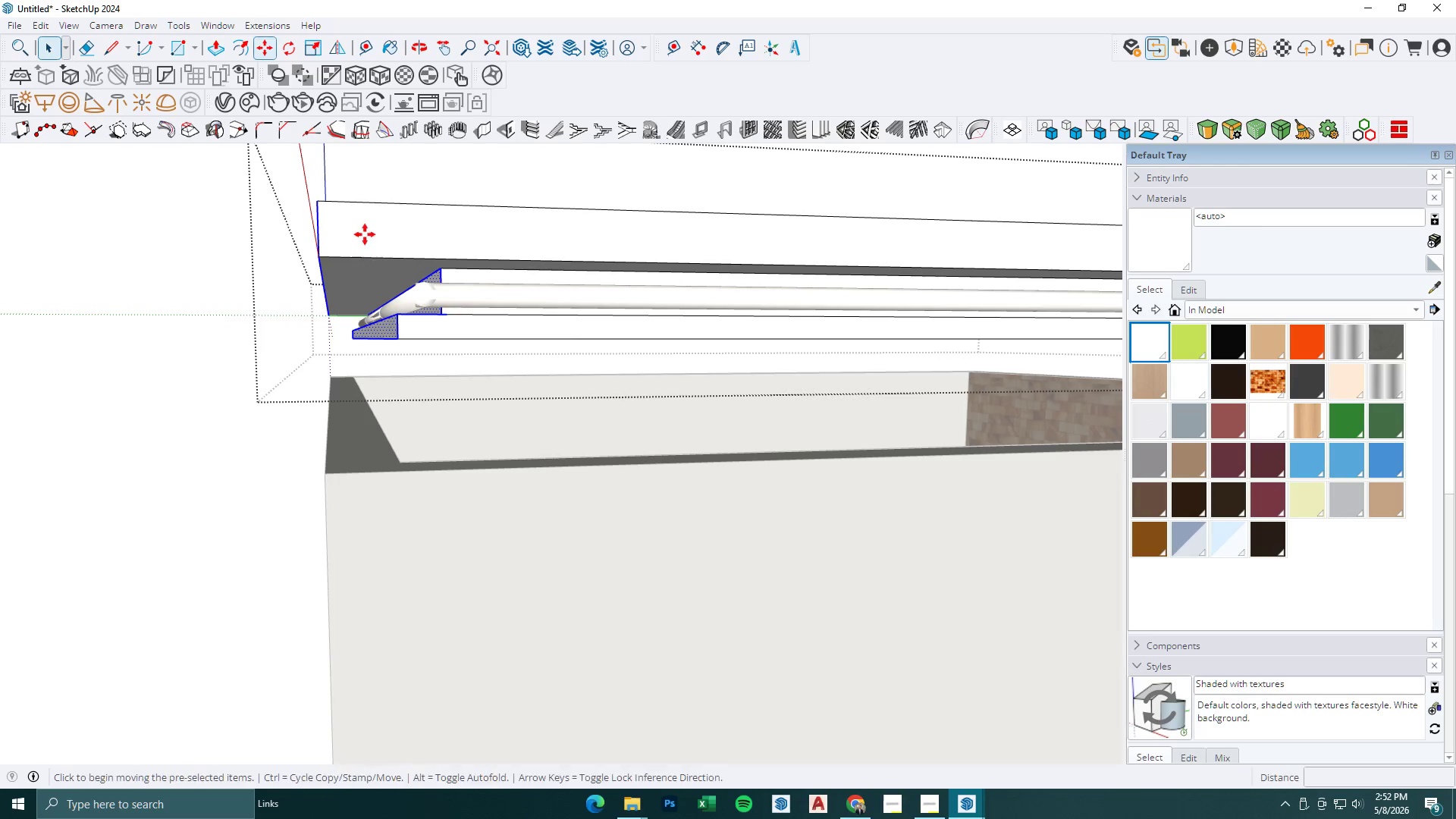 
left_click([365, 234])
 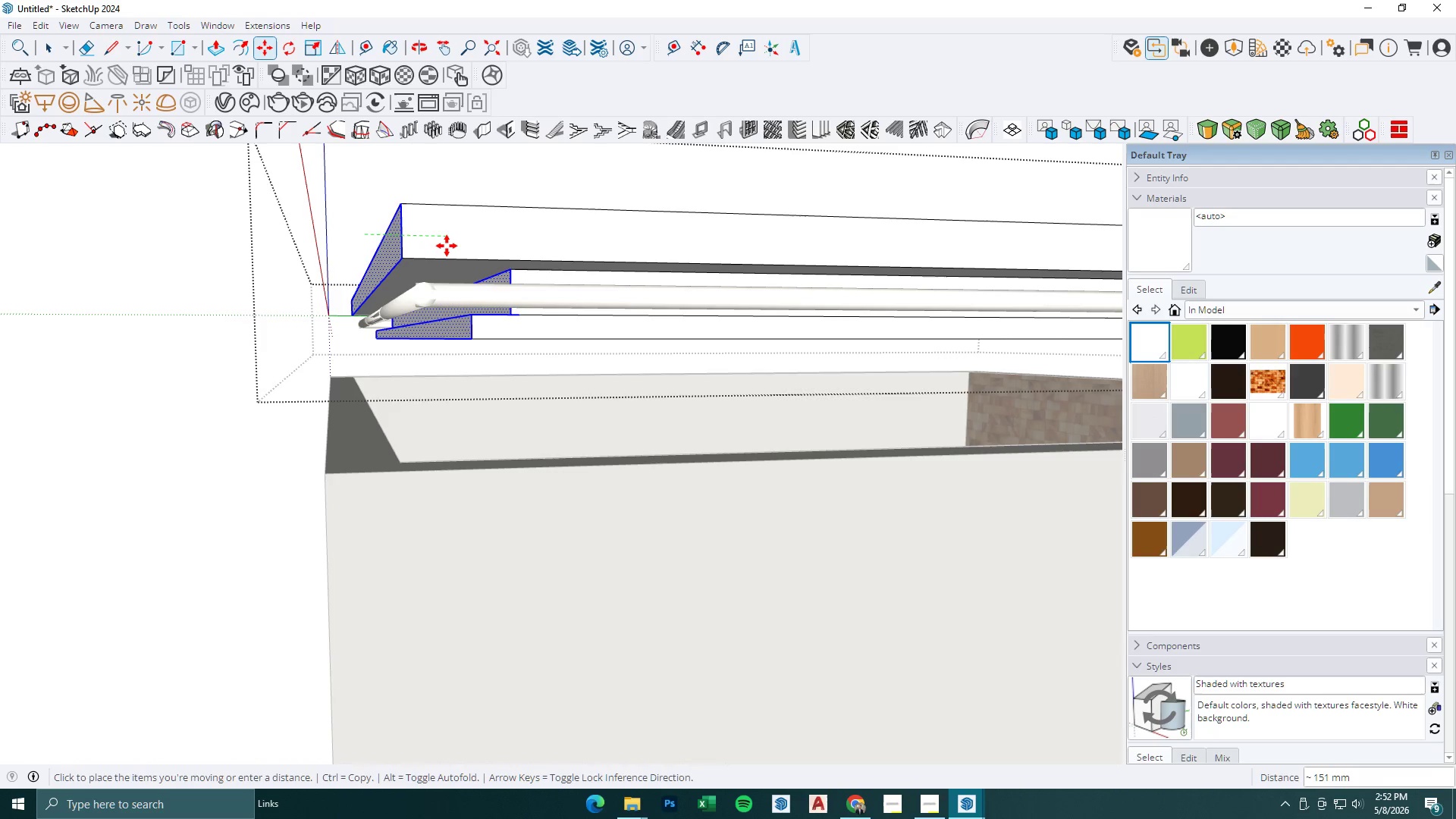 
scroll: coordinate [353, 268], scroll_direction: up, amount: 3.0
 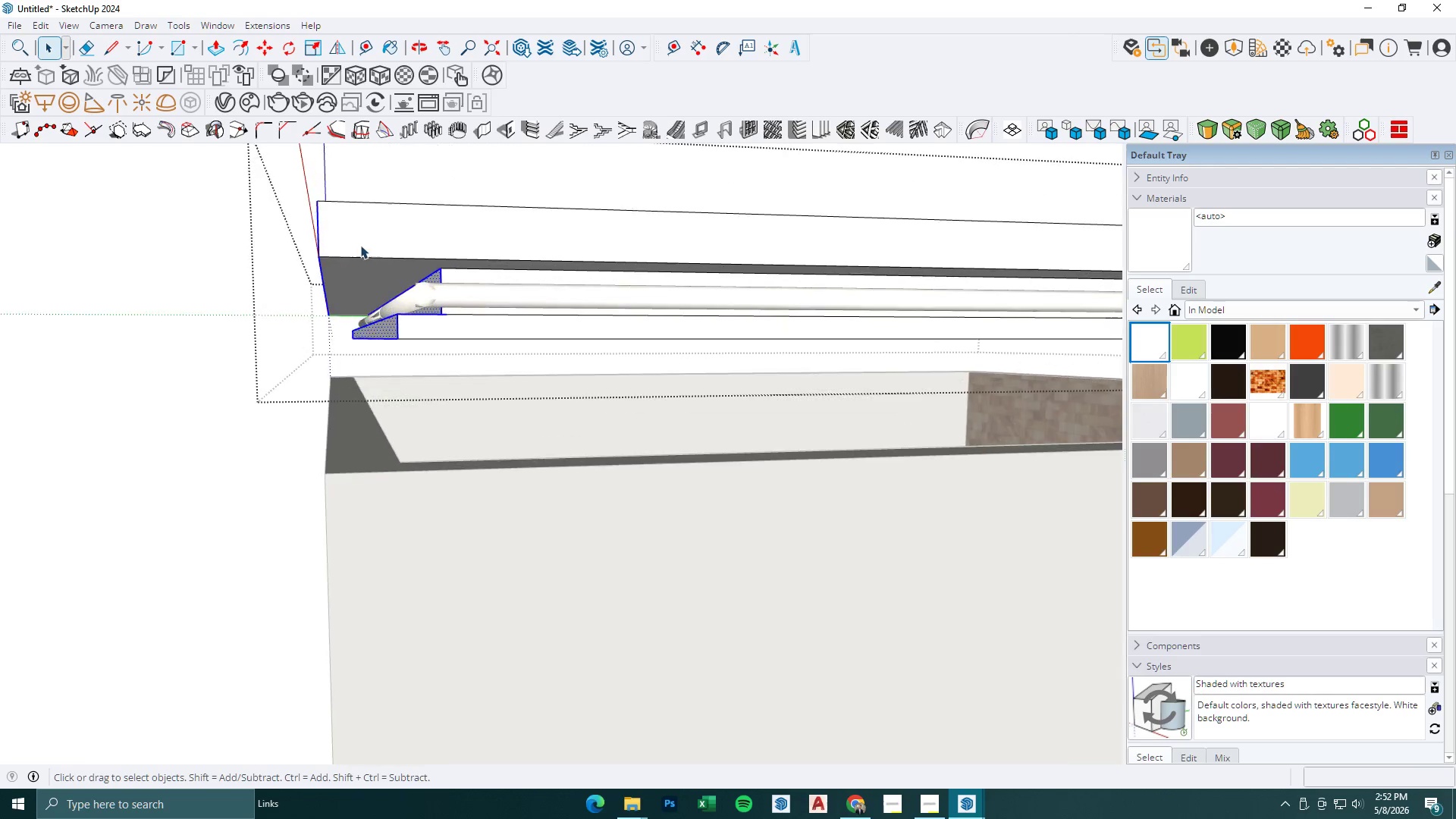 
key(Numpad1)
 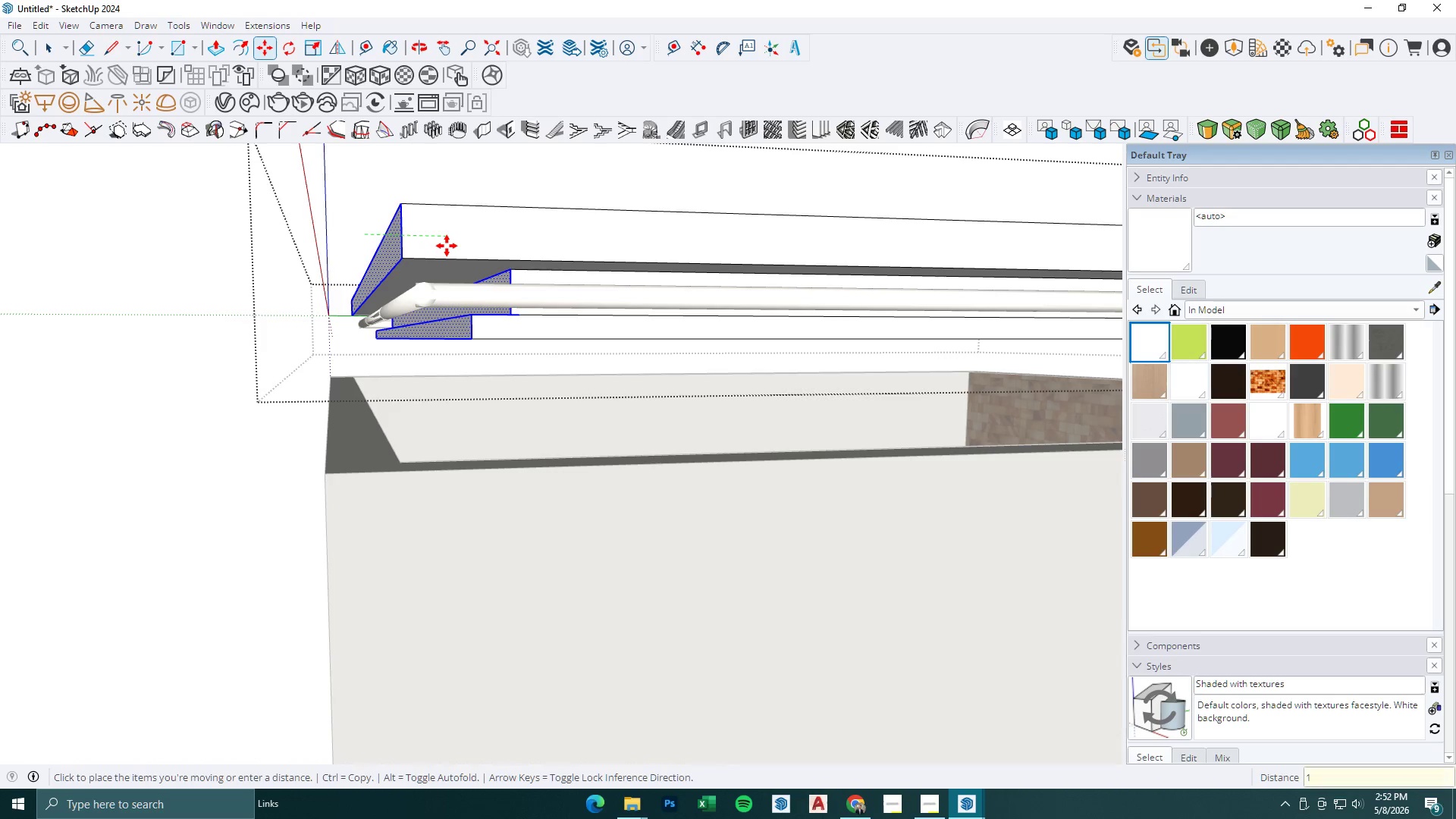 
key(Numpad5)
 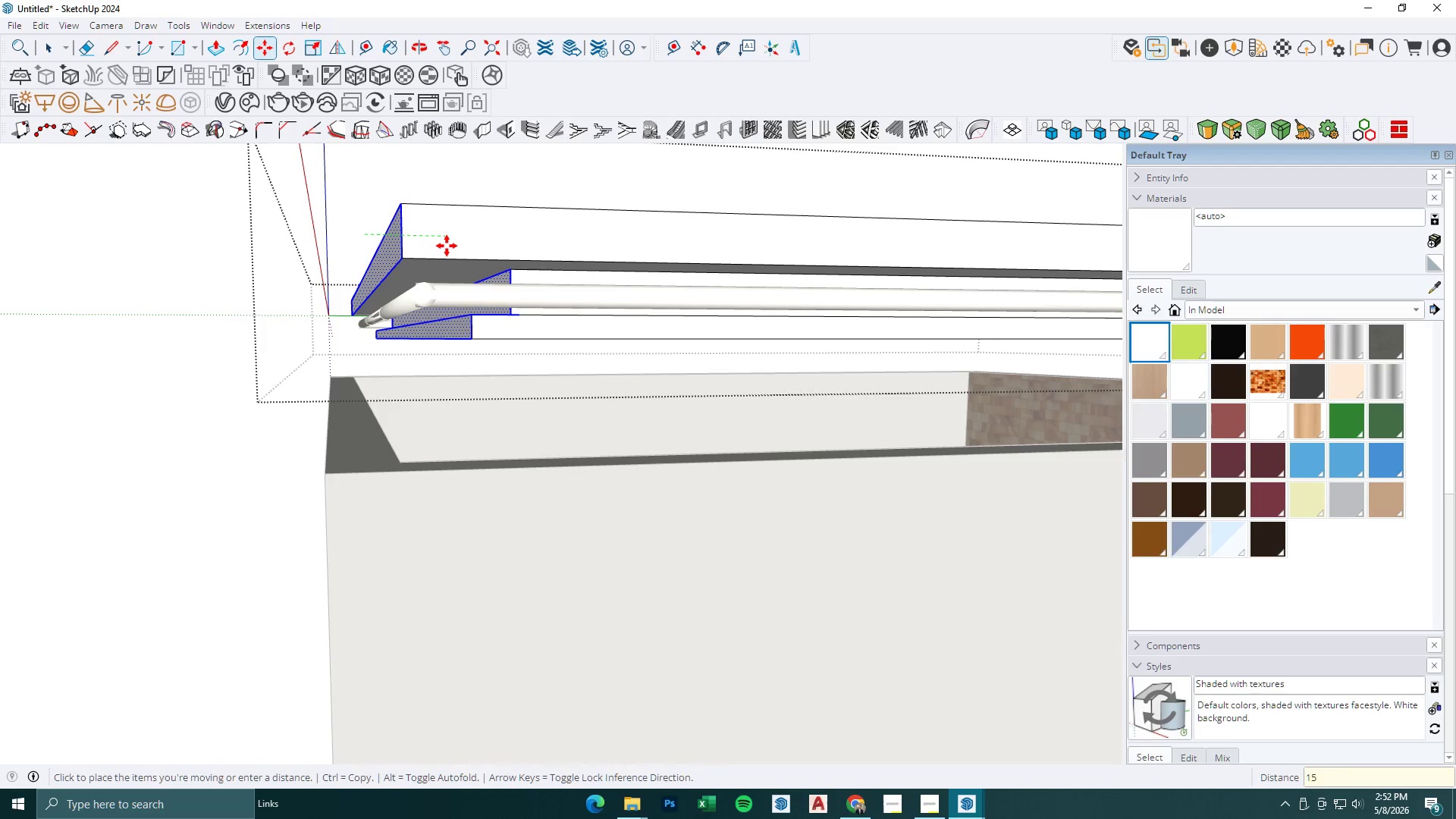 
key(Numpad0)
 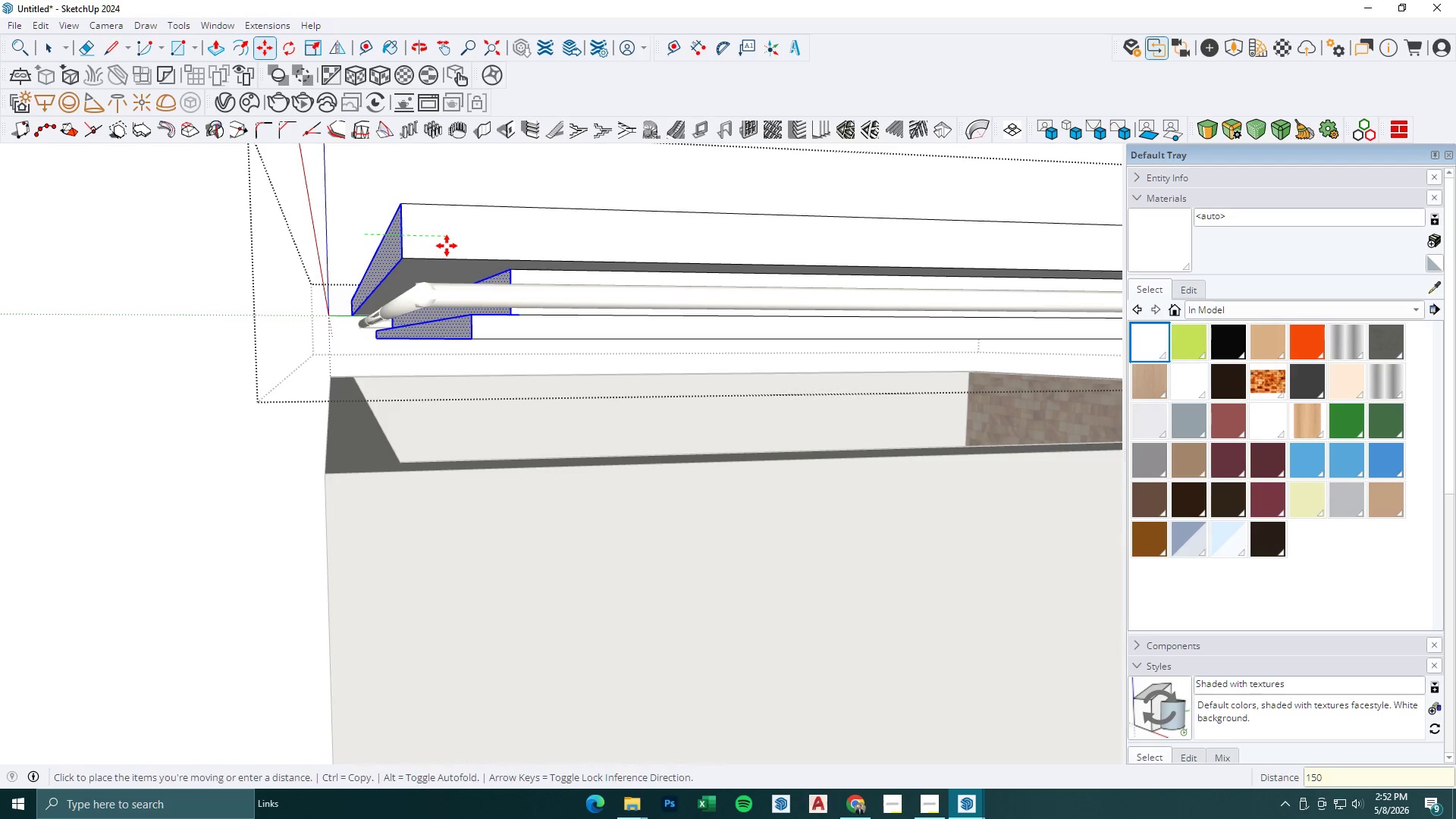 
key(NumpadEnter)
 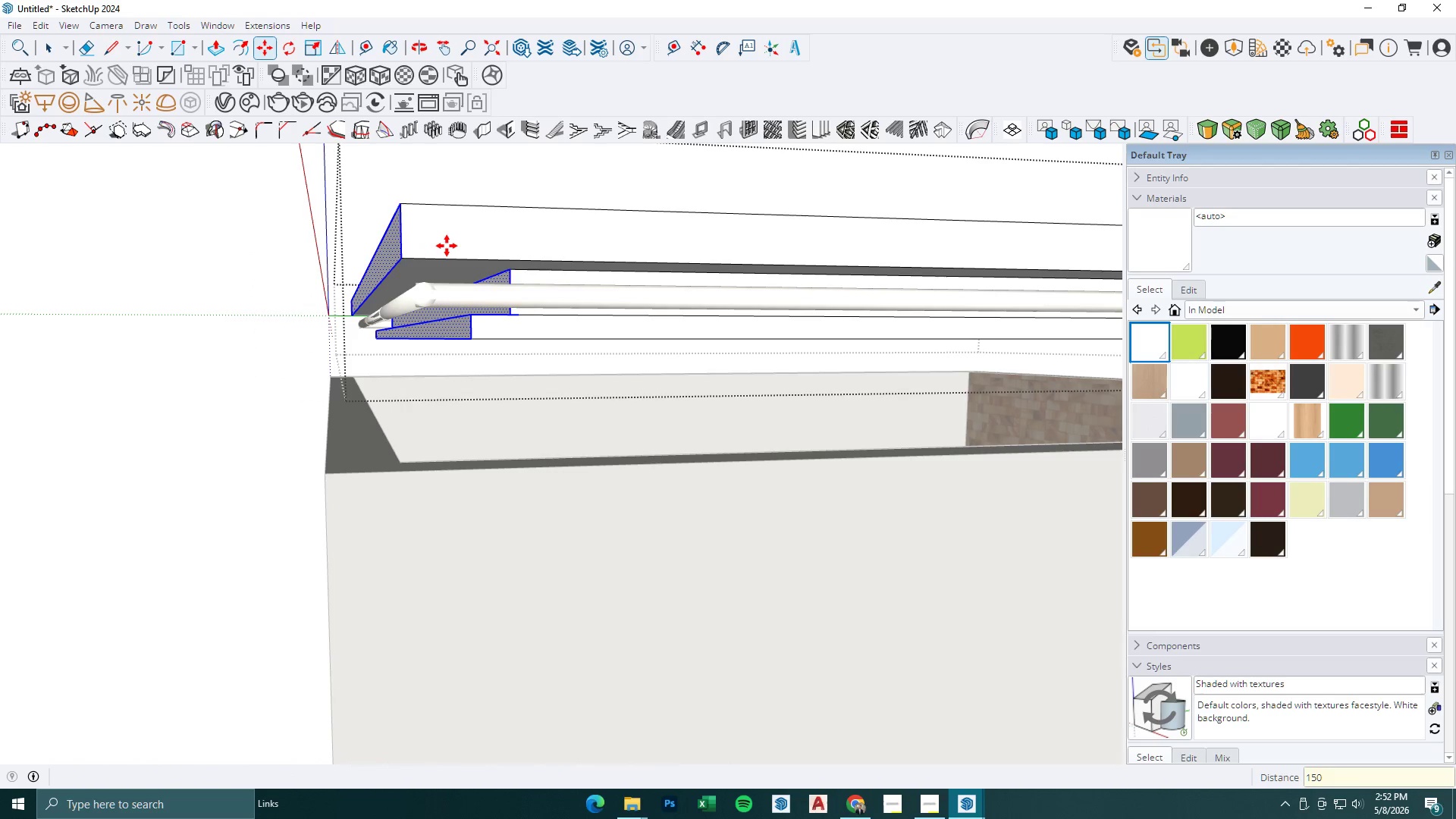 
scroll: coordinate [621, 340], scroll_direction: down, amount: 16.0
 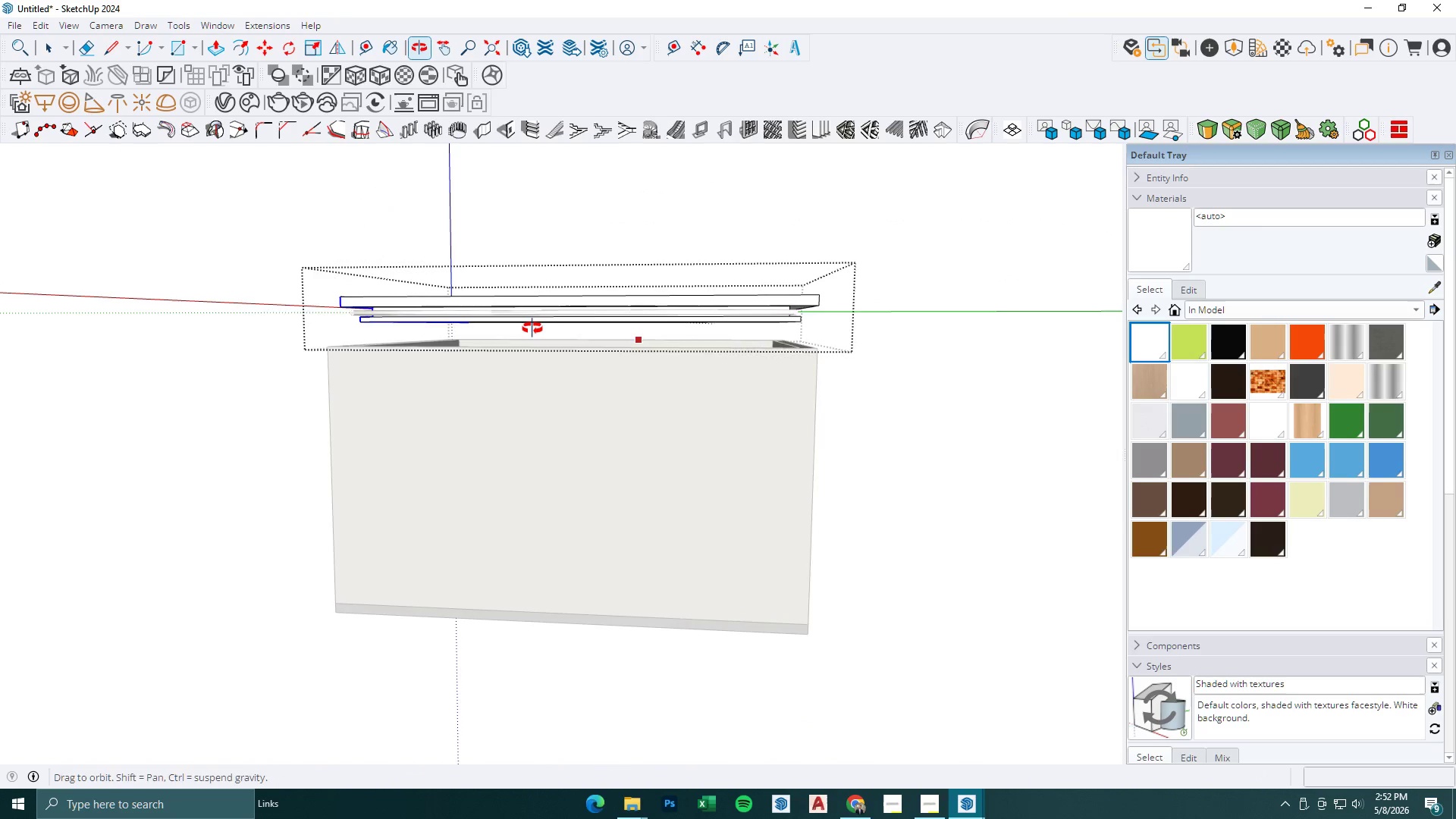 
scroll: coordinate [736, 327], scroll_direction: up, amount: 2.0
 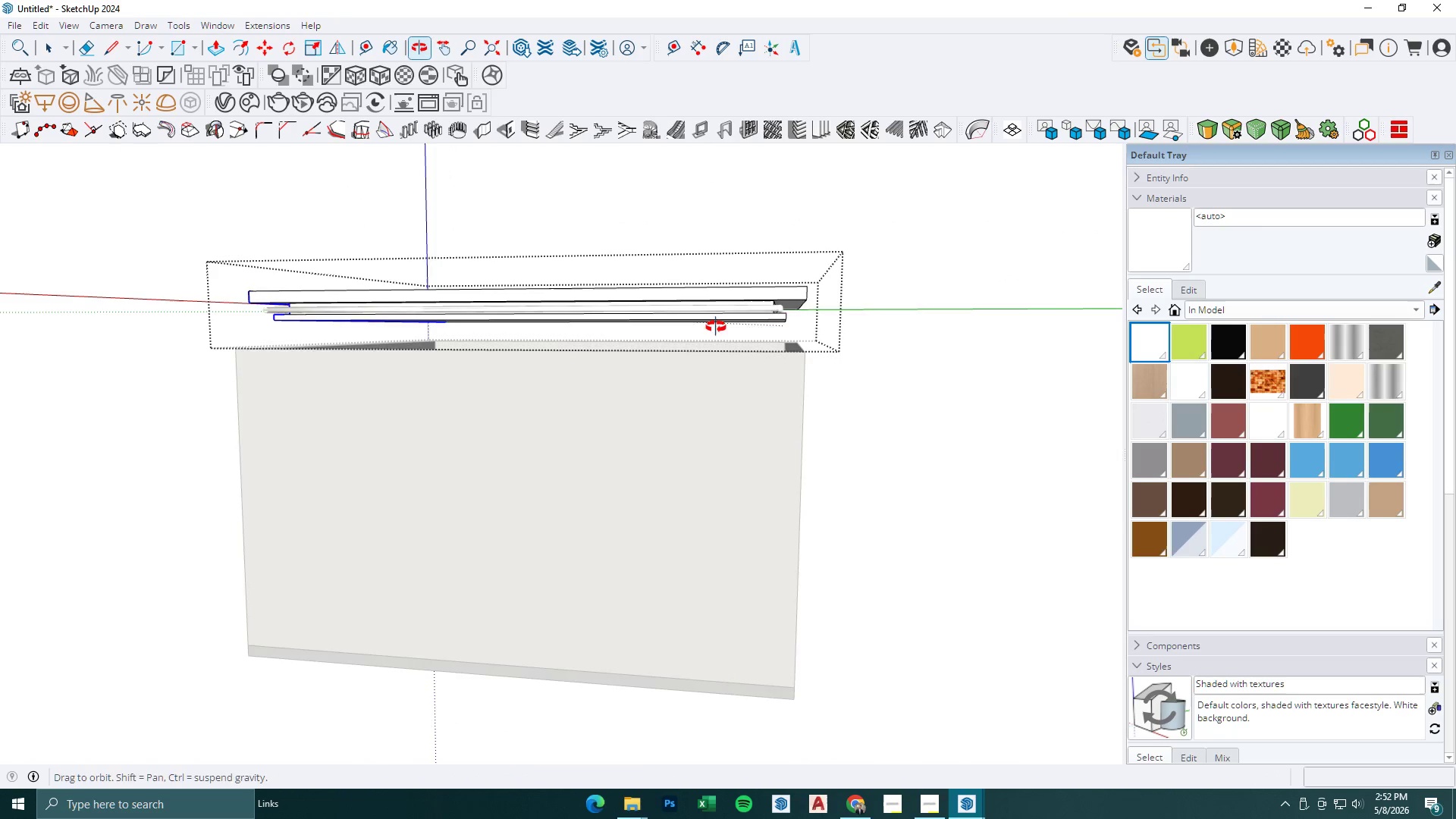 
key(Space)
 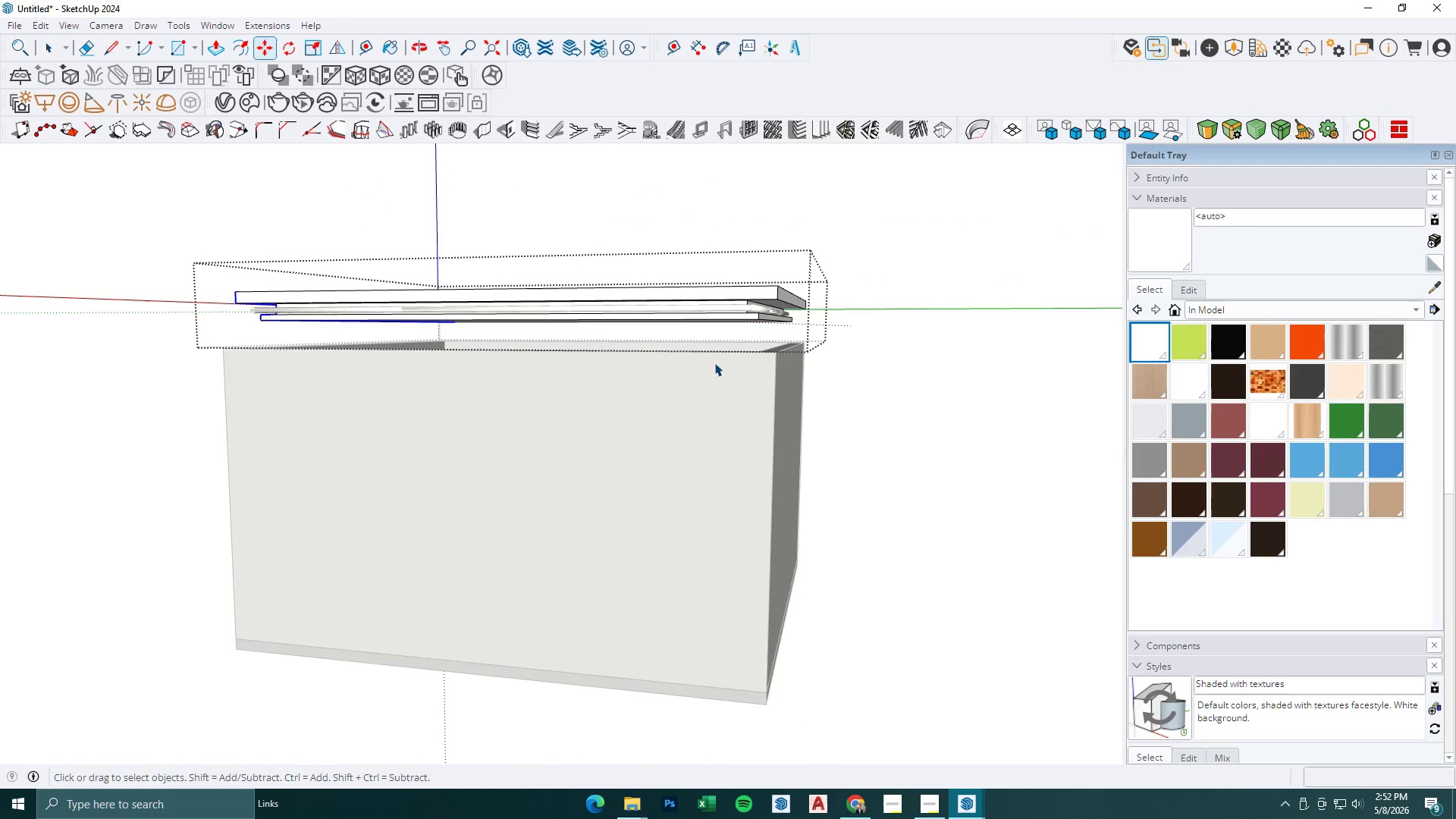 
left_click_drag(start_coordinate=[710, 366], to_coordinate=[939, 236])
 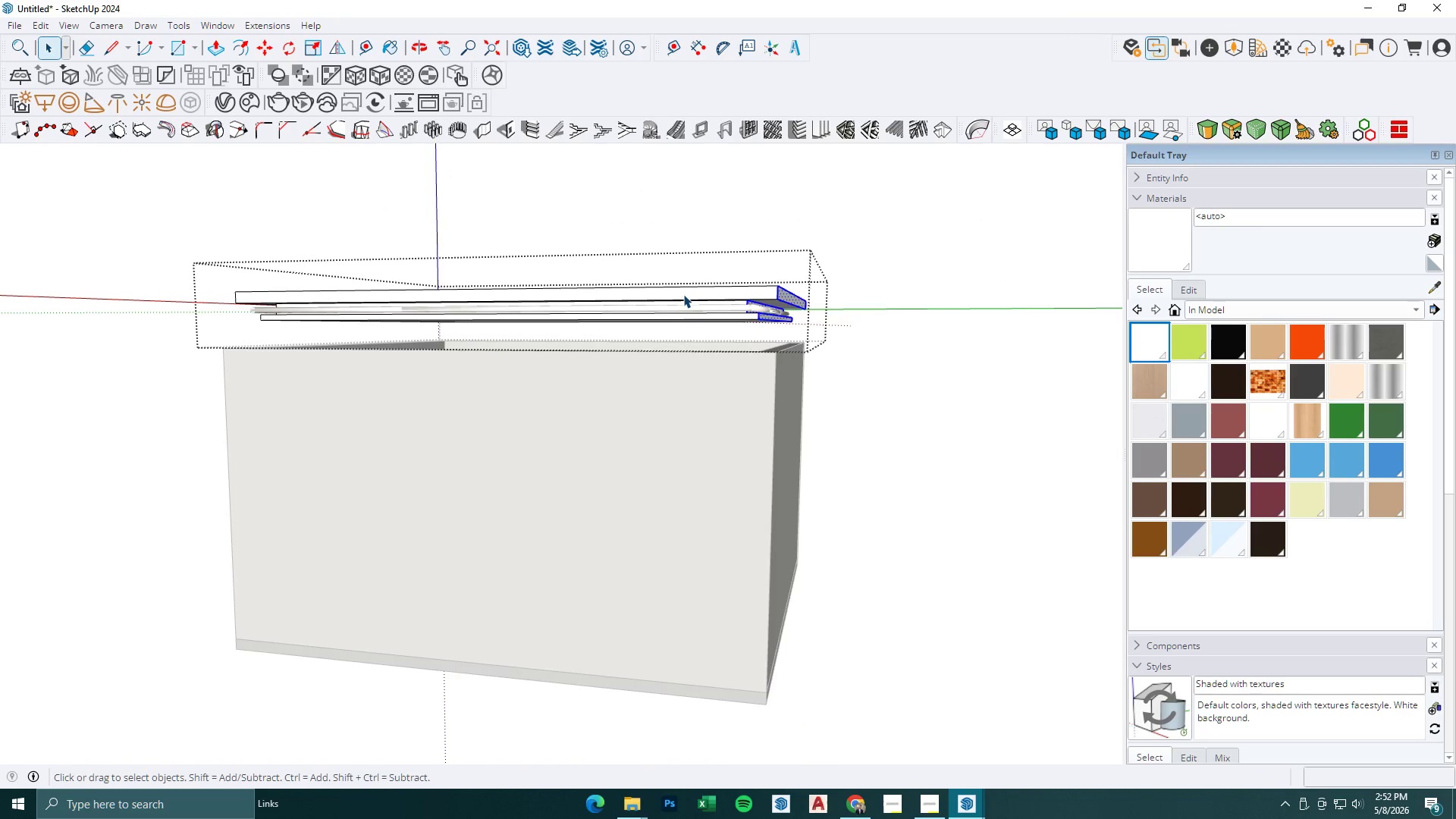 
key(M)
 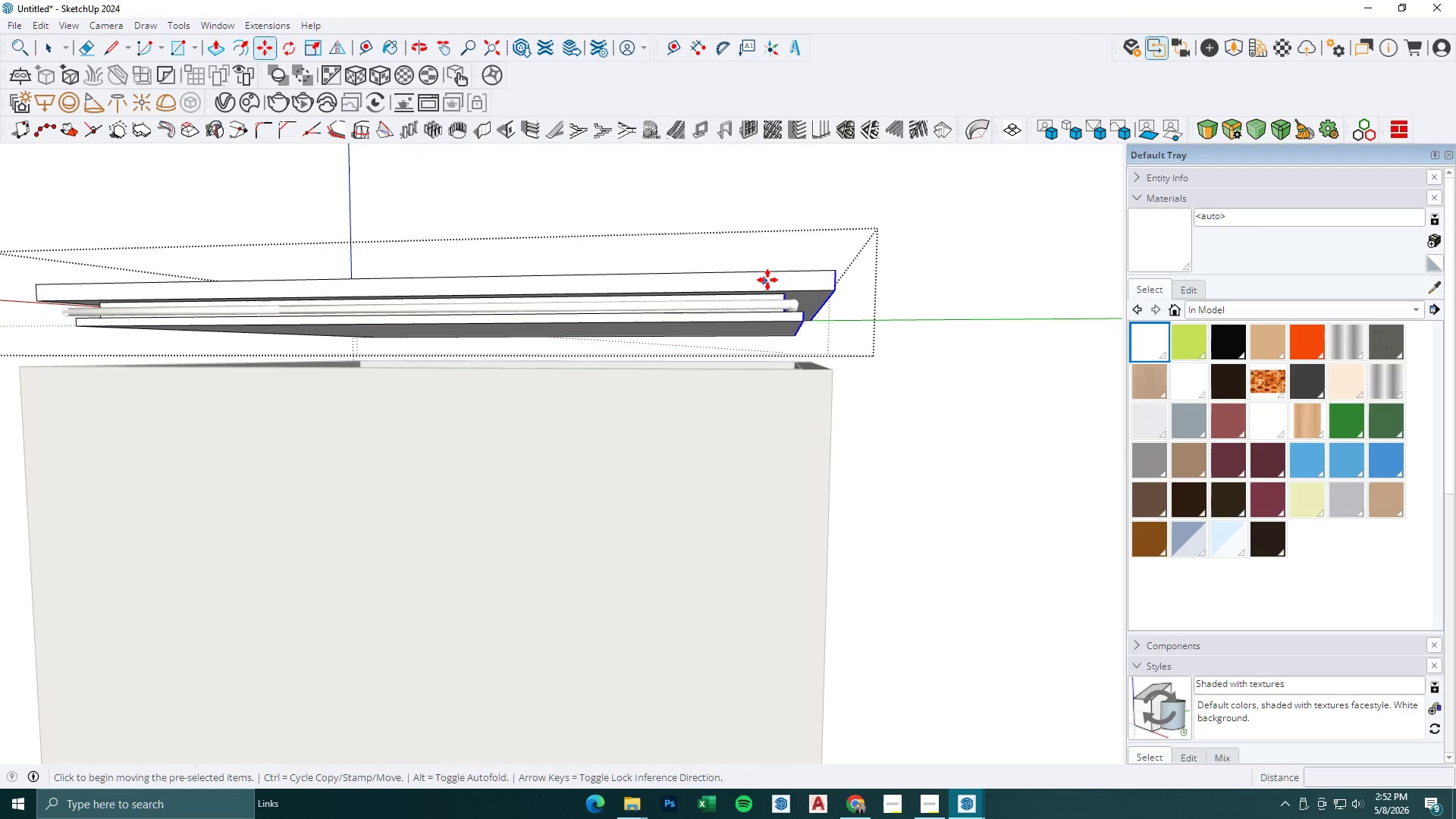 
scroll: coordinate [748, 288], scroll_direction: up, amount: 4.0
 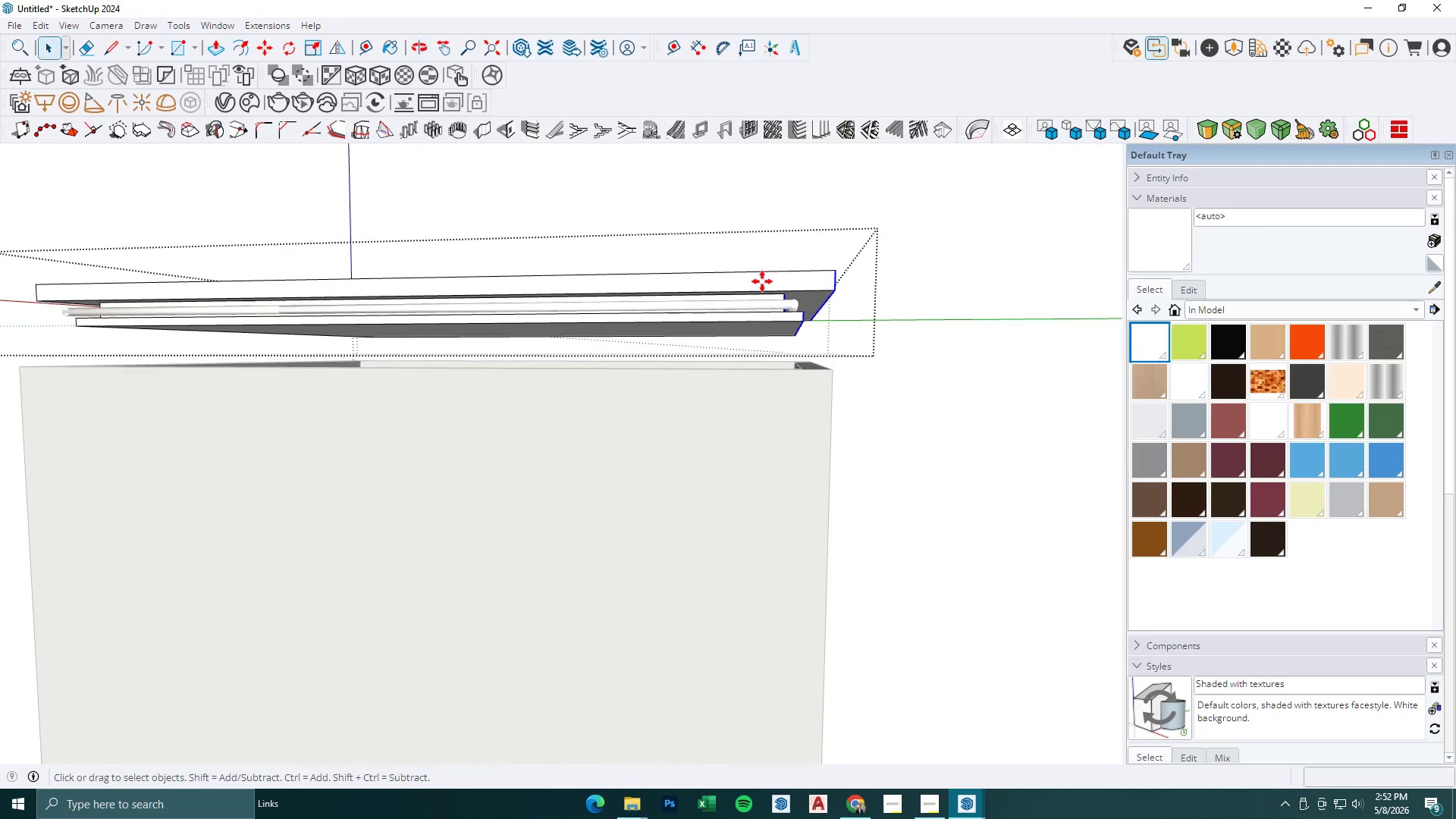 
left_click([767, 280])
 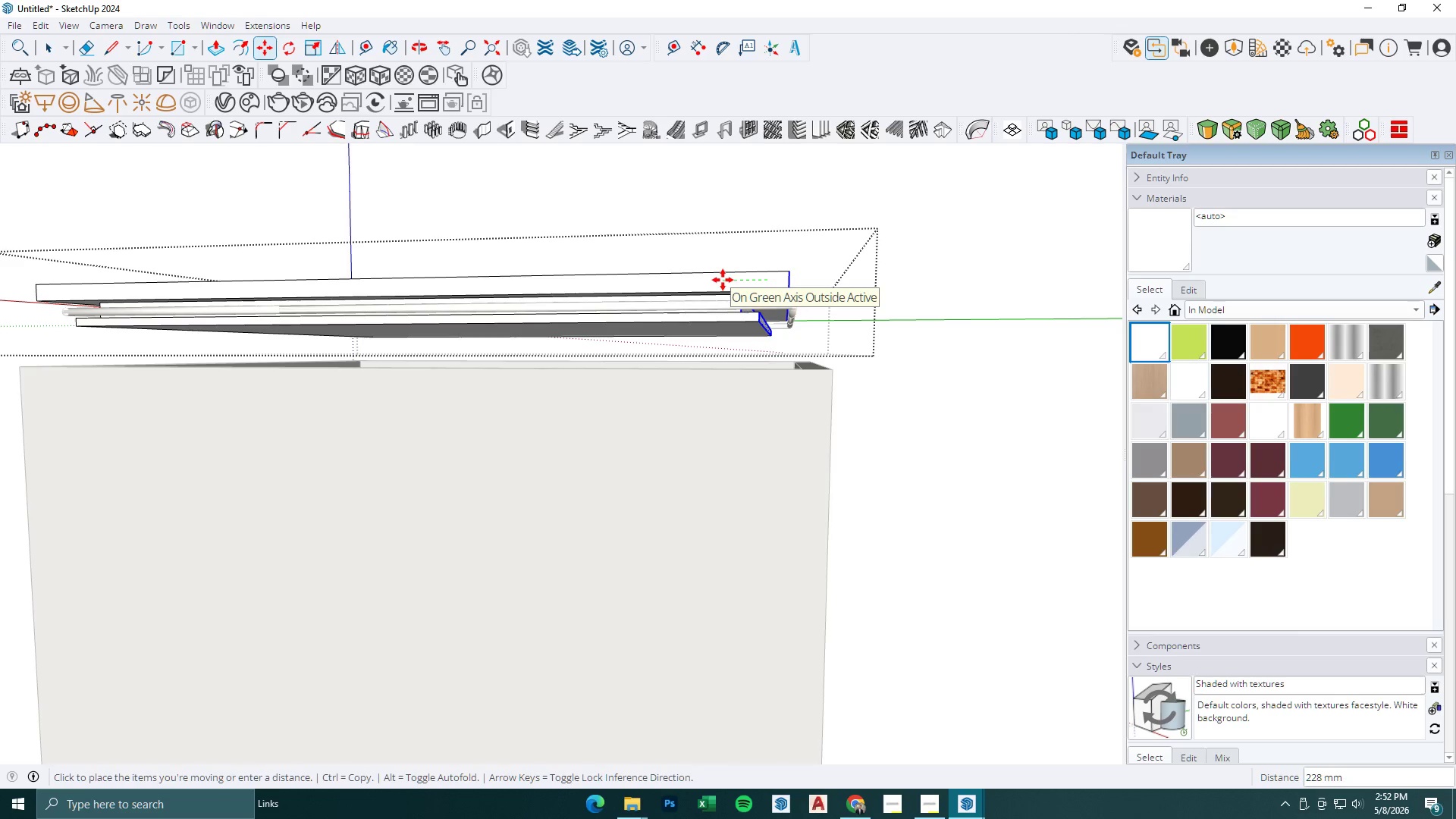 
key(Numpad1)
 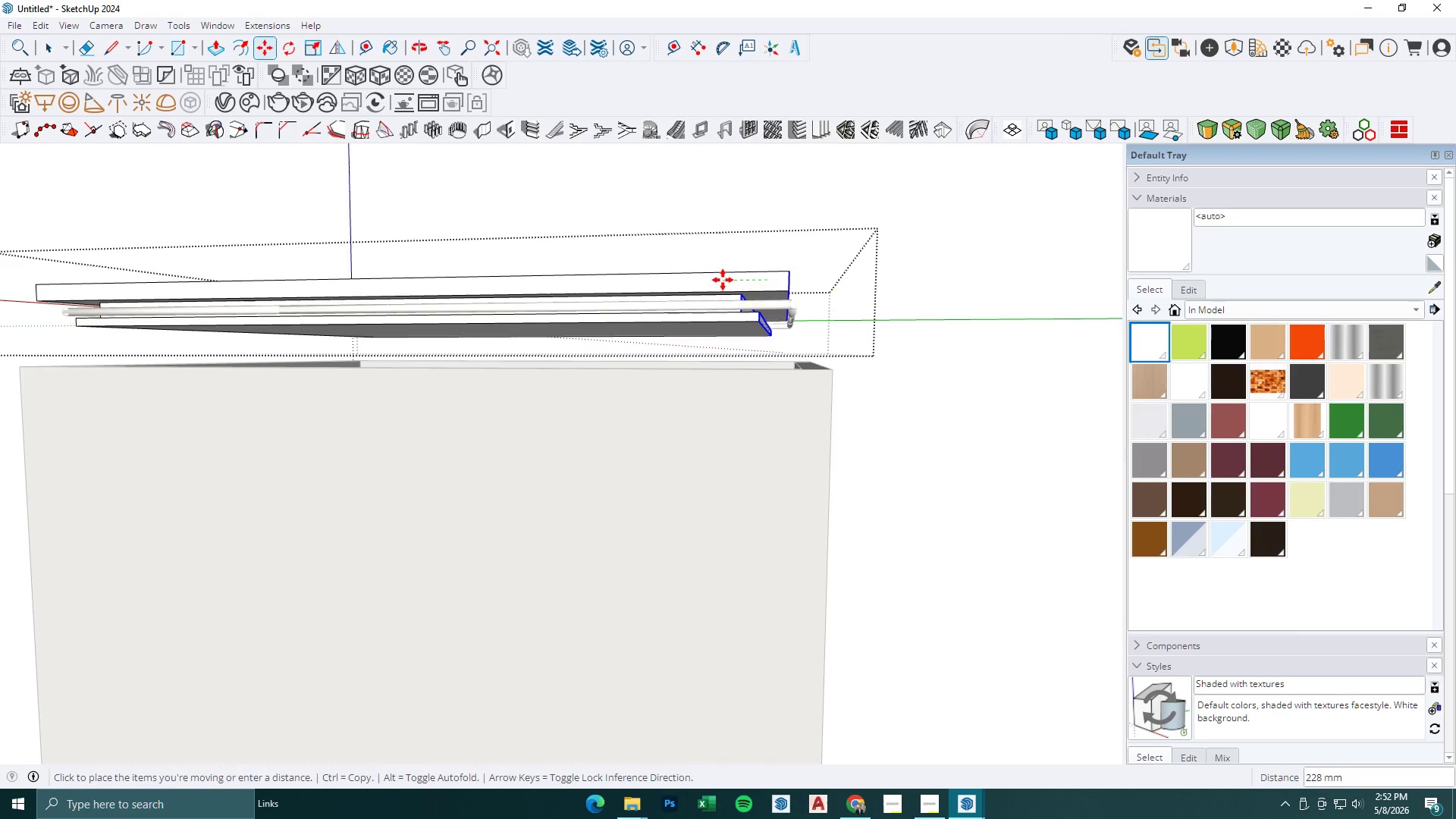 
key(Numpad5)
 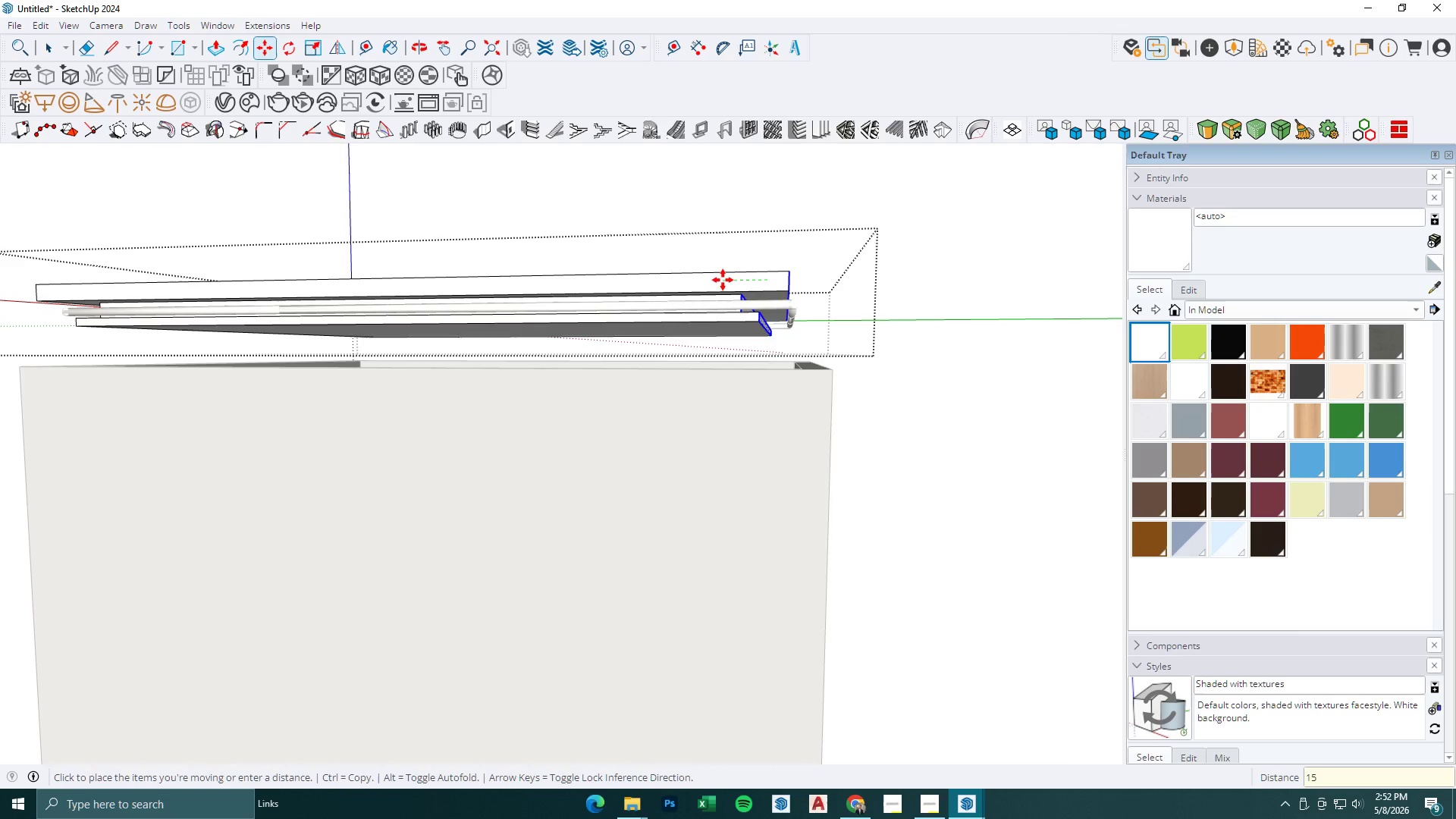 
key(Numpad0)
 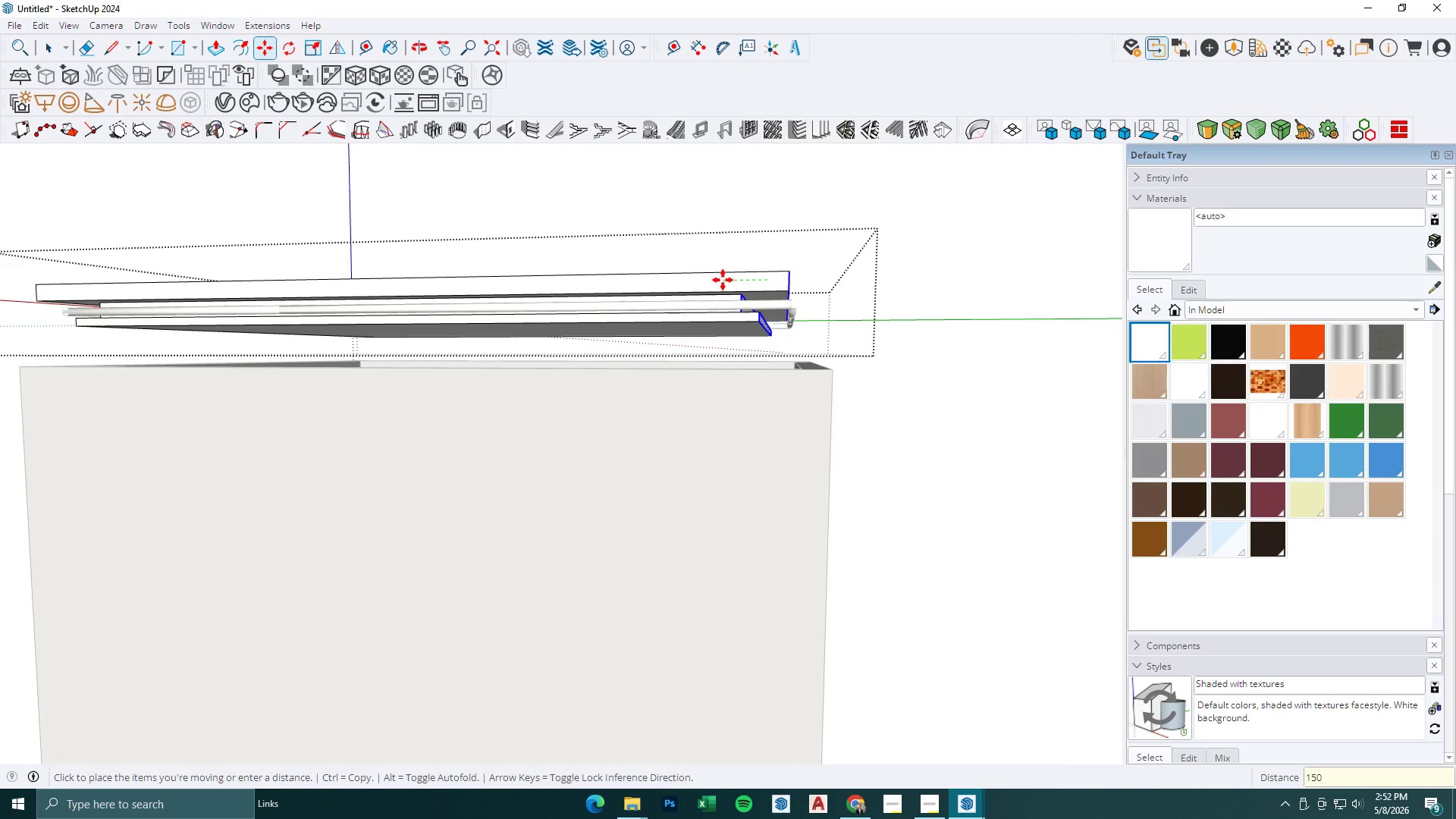 
key(NumpadEnter)
 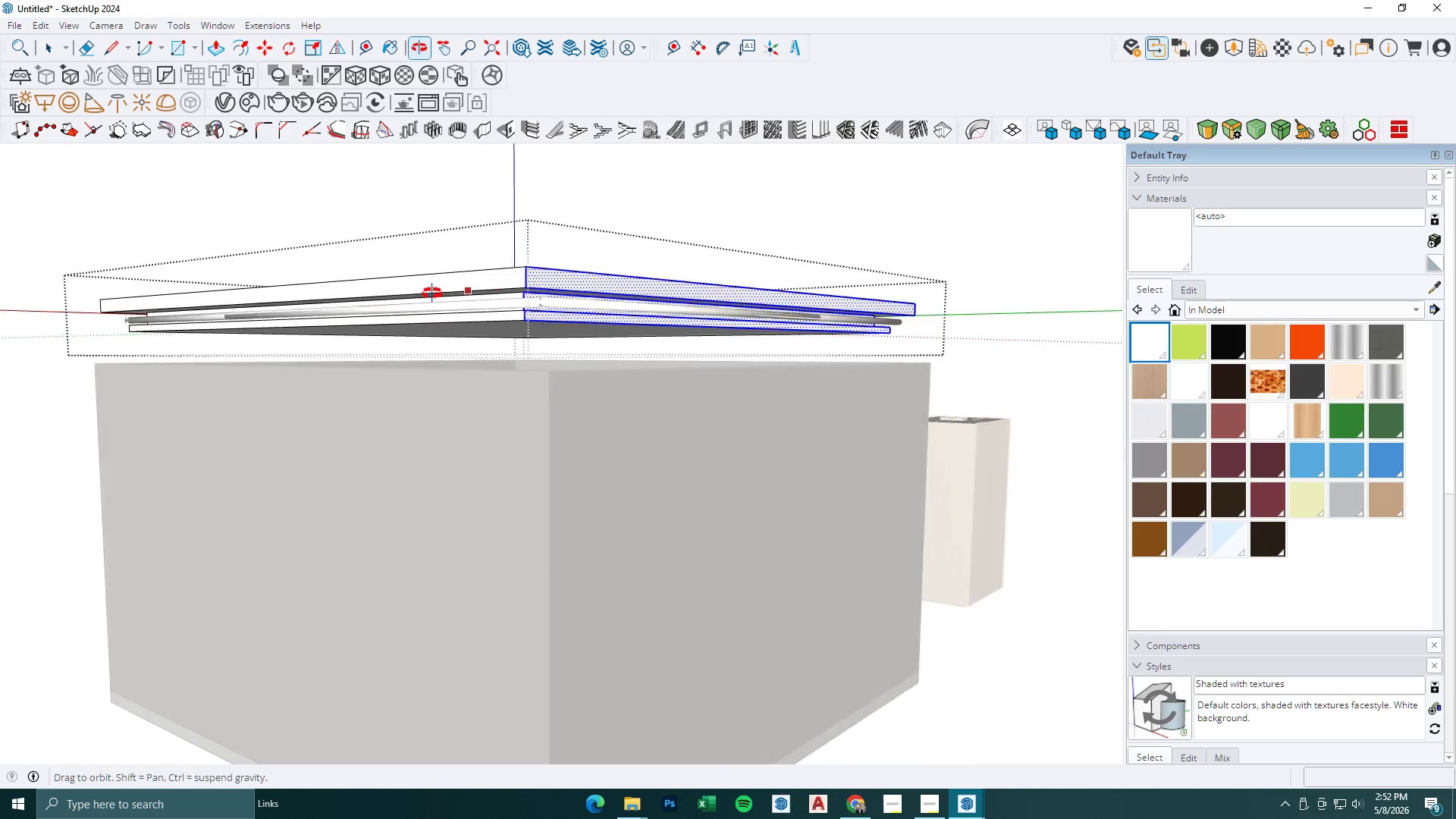 
key(Space)
 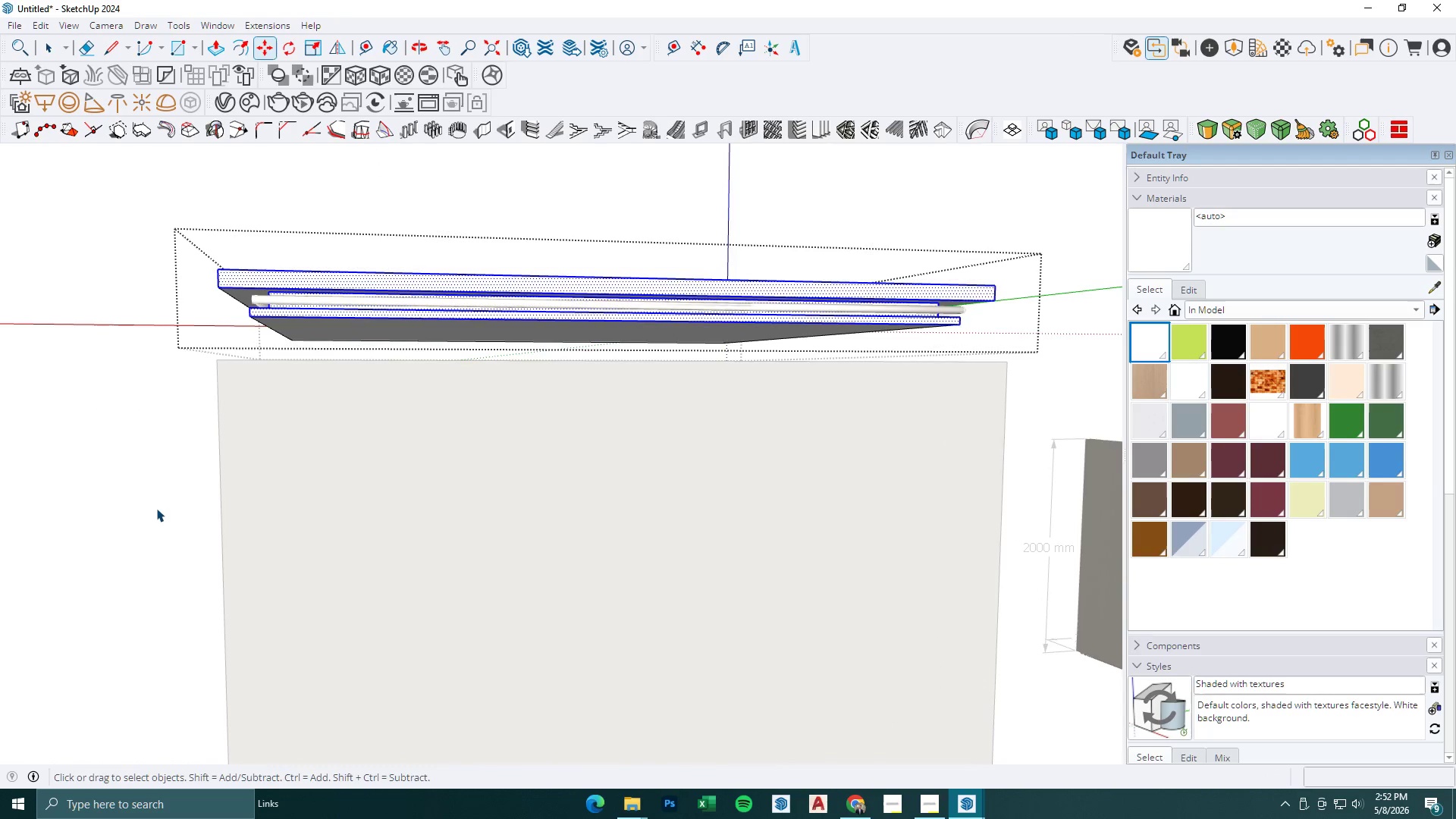 
left_click_drag(start_coordinate=[156, 508], to_coordinate=[389, 146])
 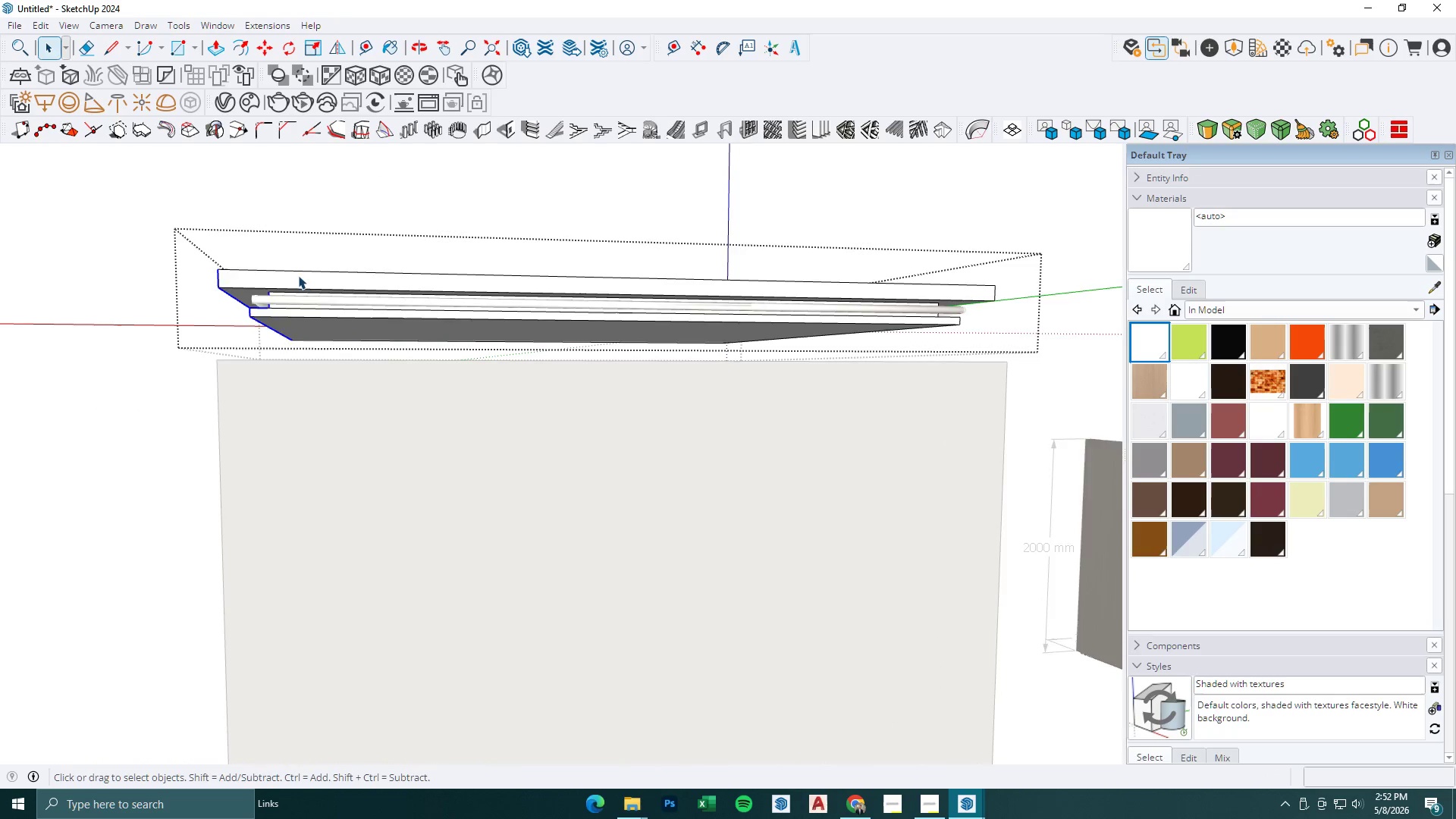 
key(M)
 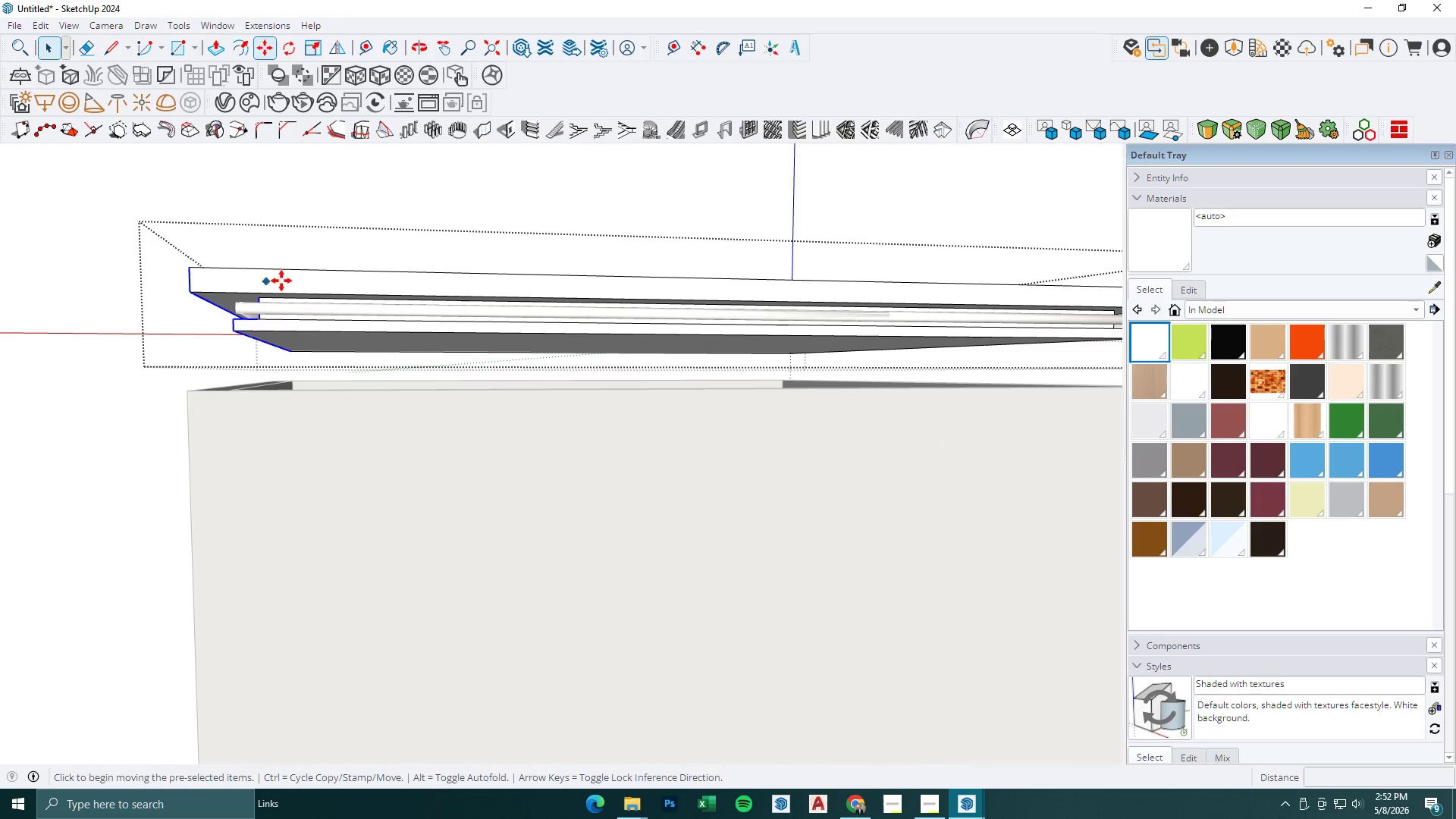 
left_click([283, 281])
 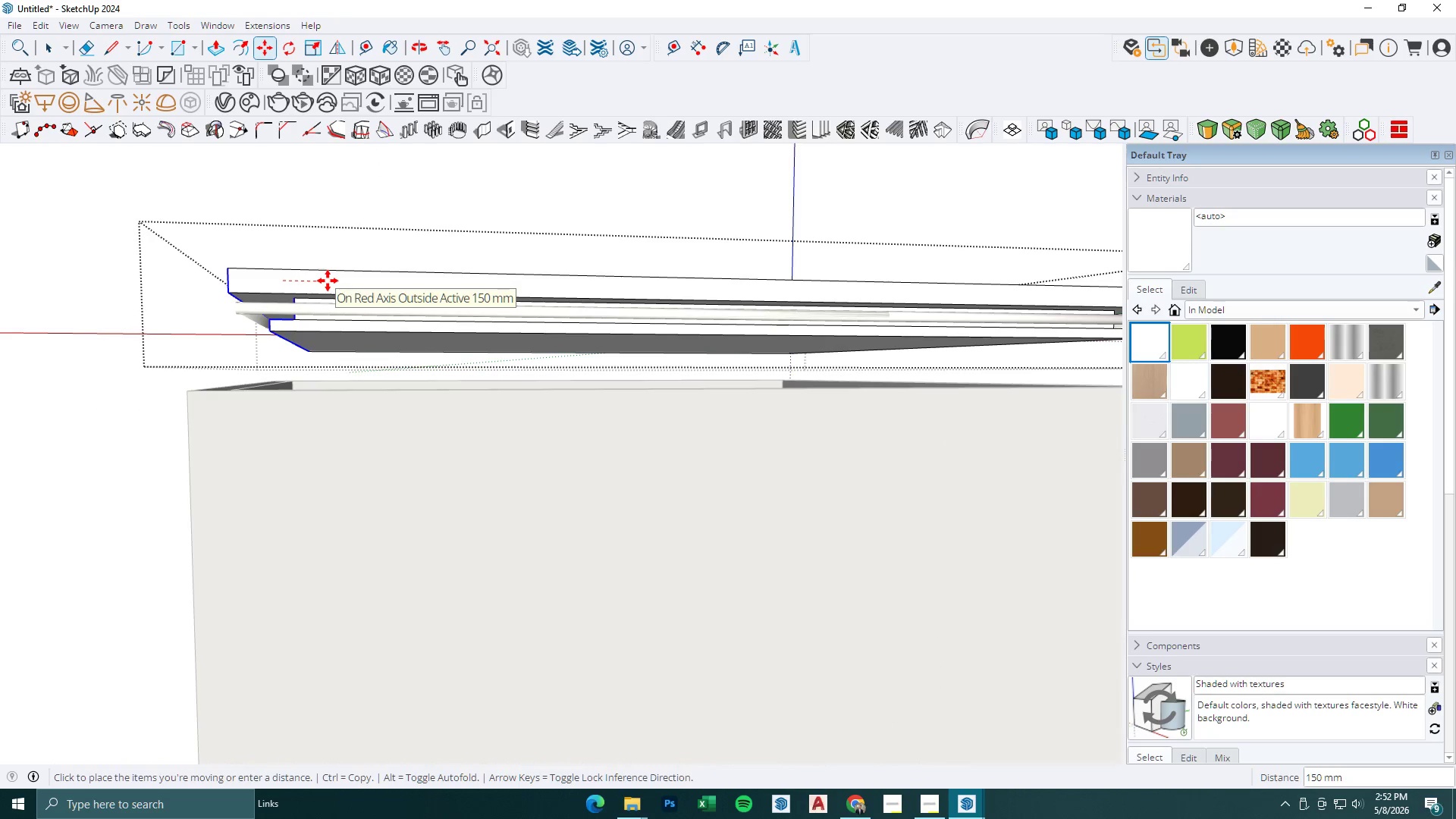 
scroll: coordinate [298, 275], scroll_direction: up, amount: 3.0
 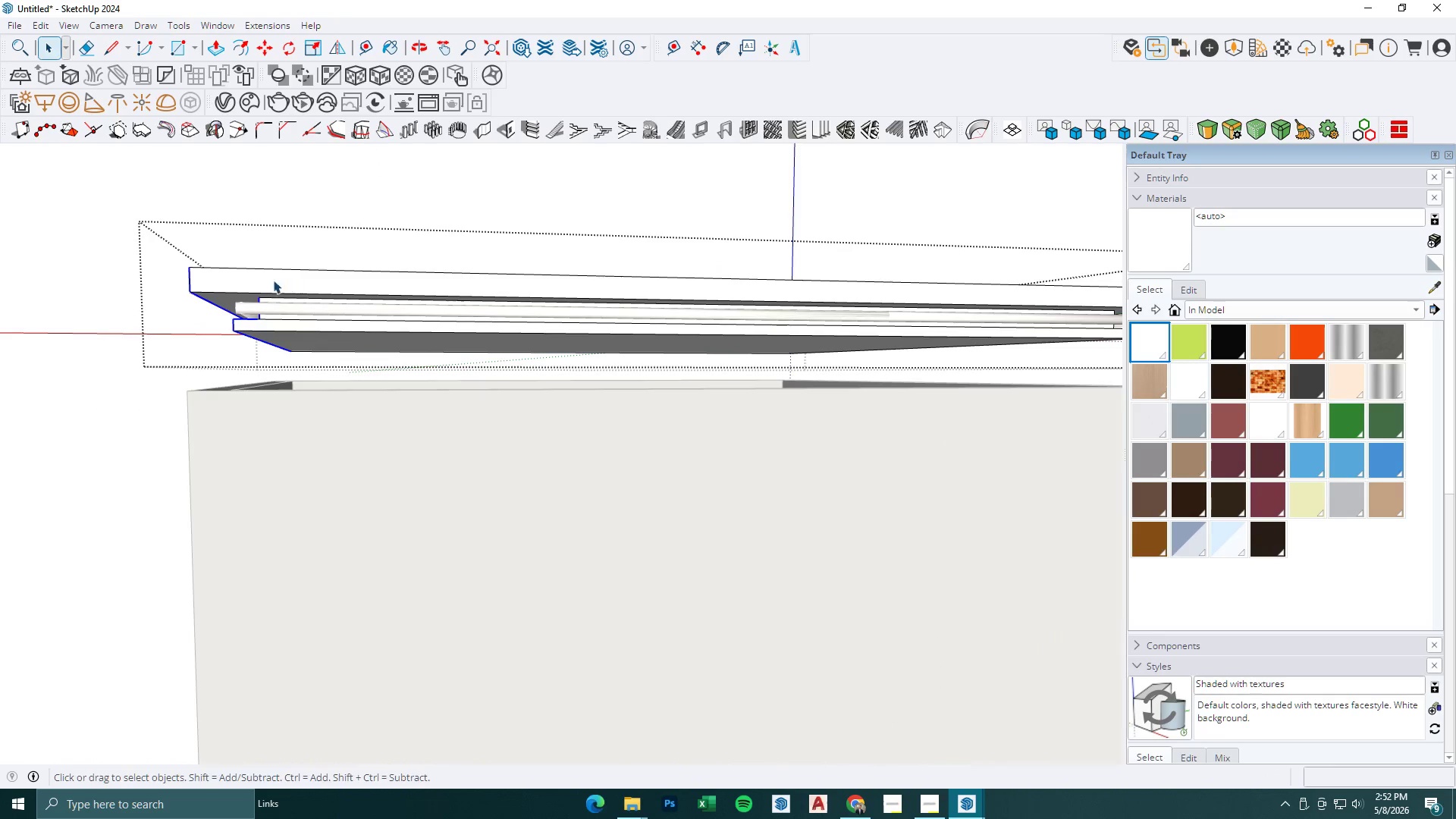 
key(Numpad1)
 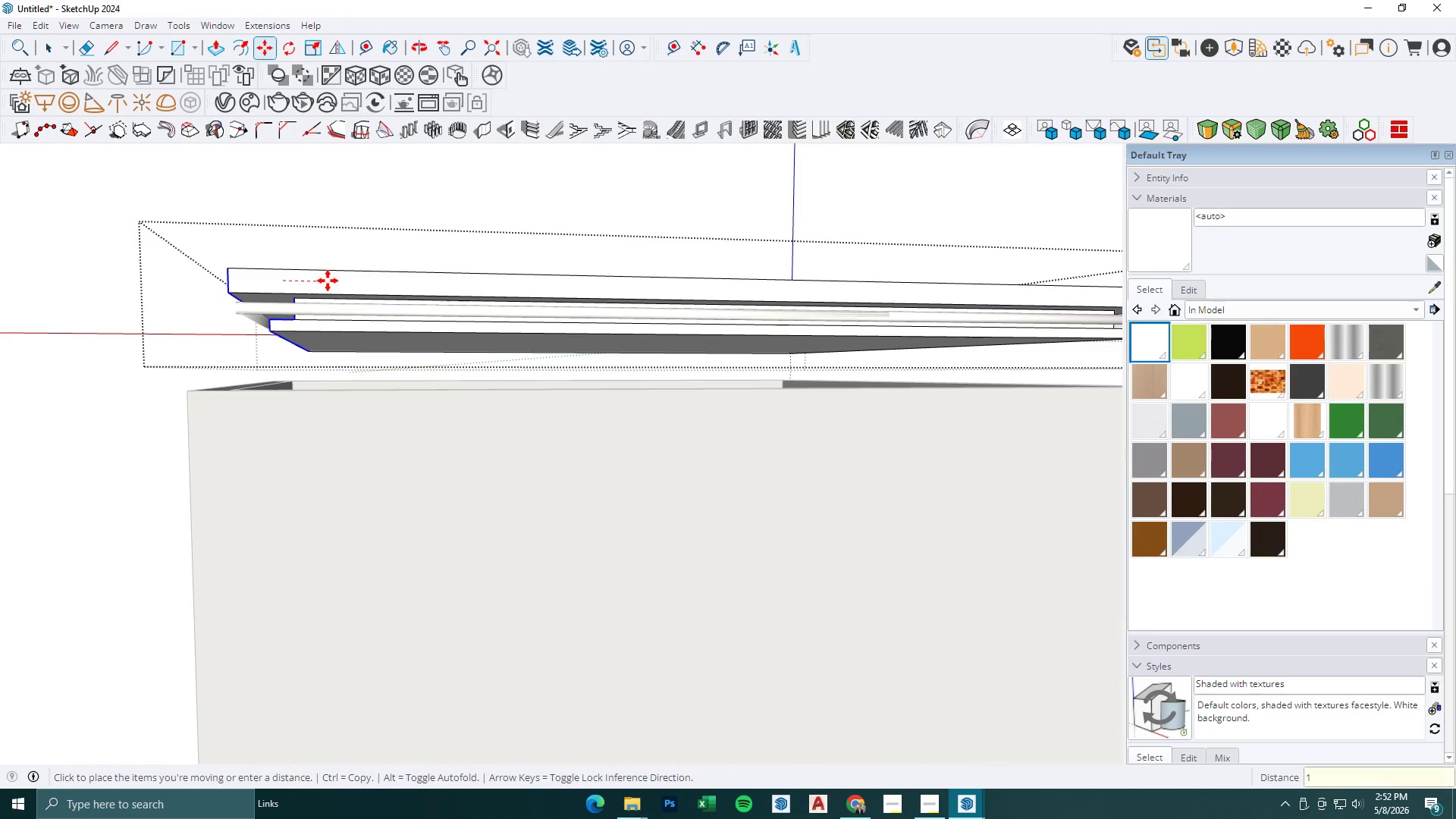 
key(Numpad5)
 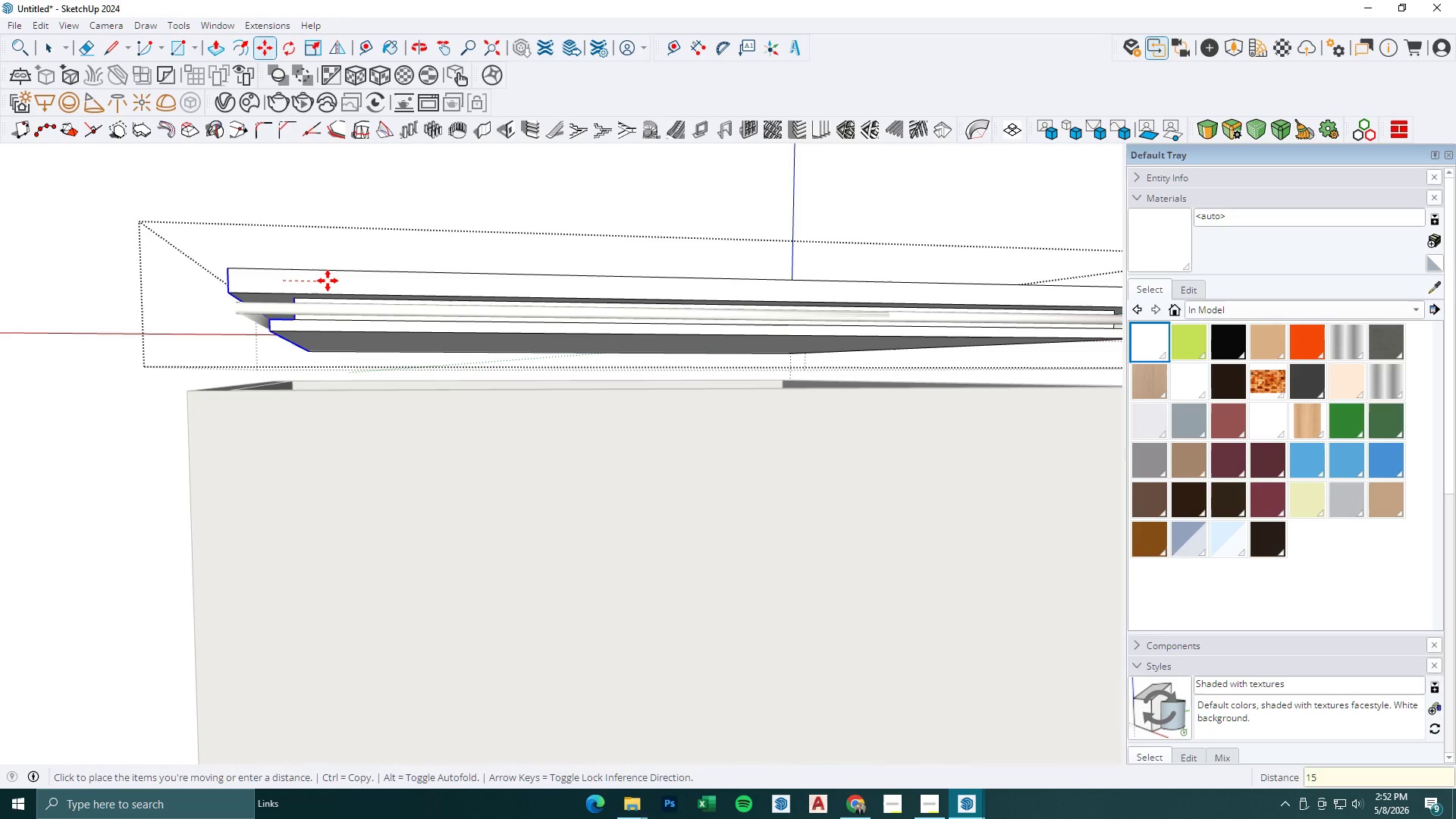 
key(Numpad0)
 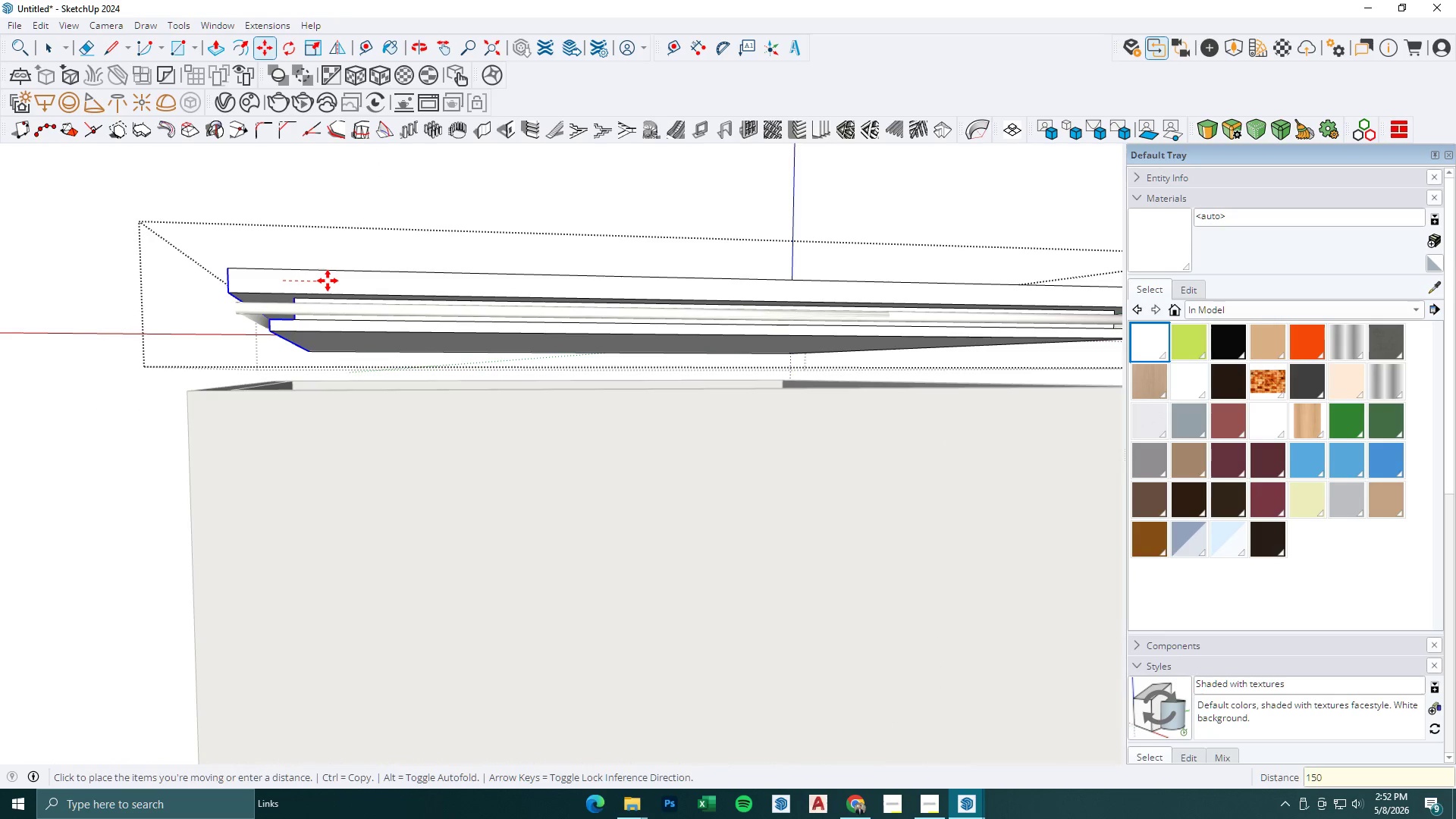 
key(NumpadEnter)
 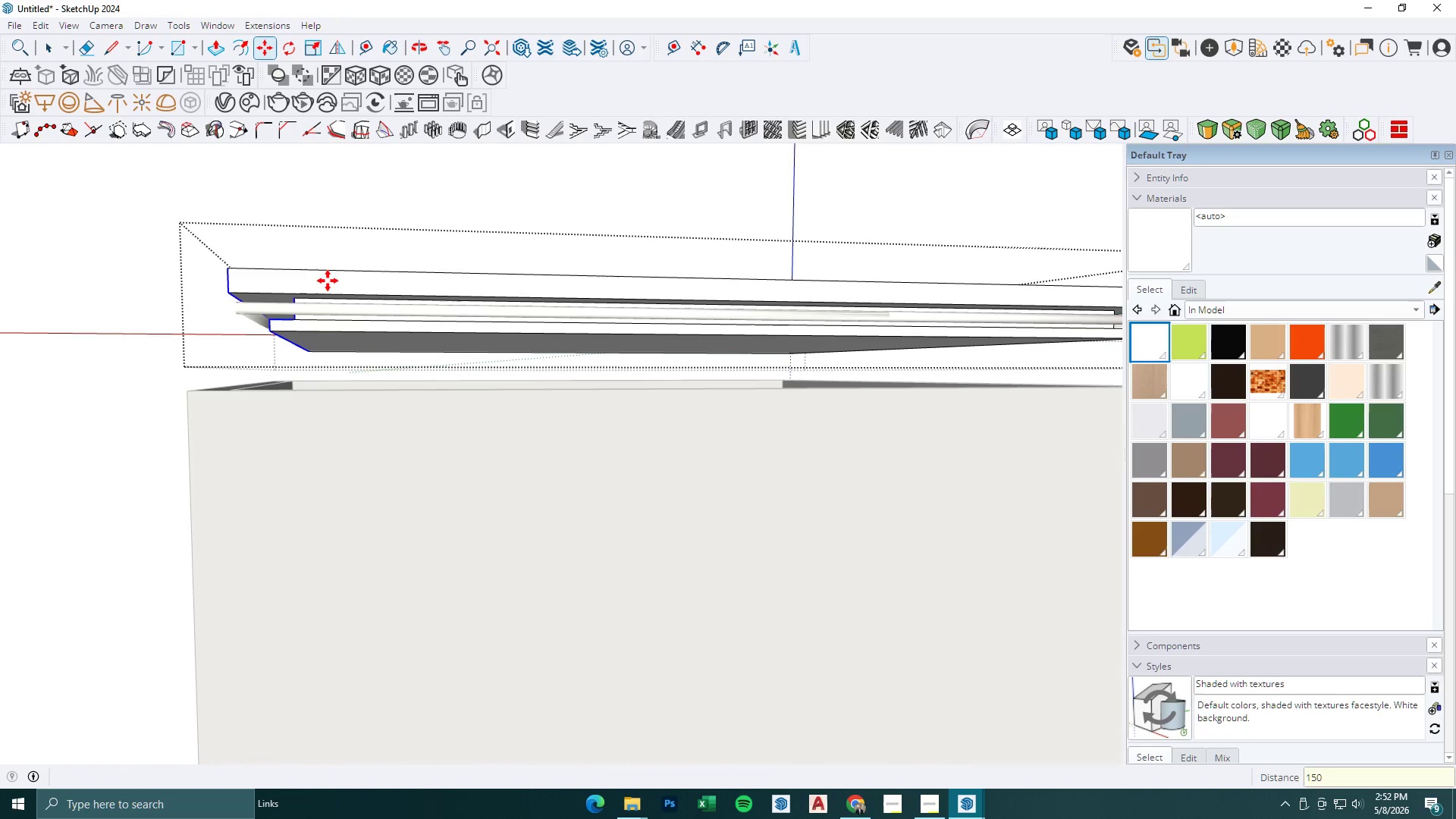 
scroll: coordinate [382, 315], scroll_direction: down, amount: 5.0
 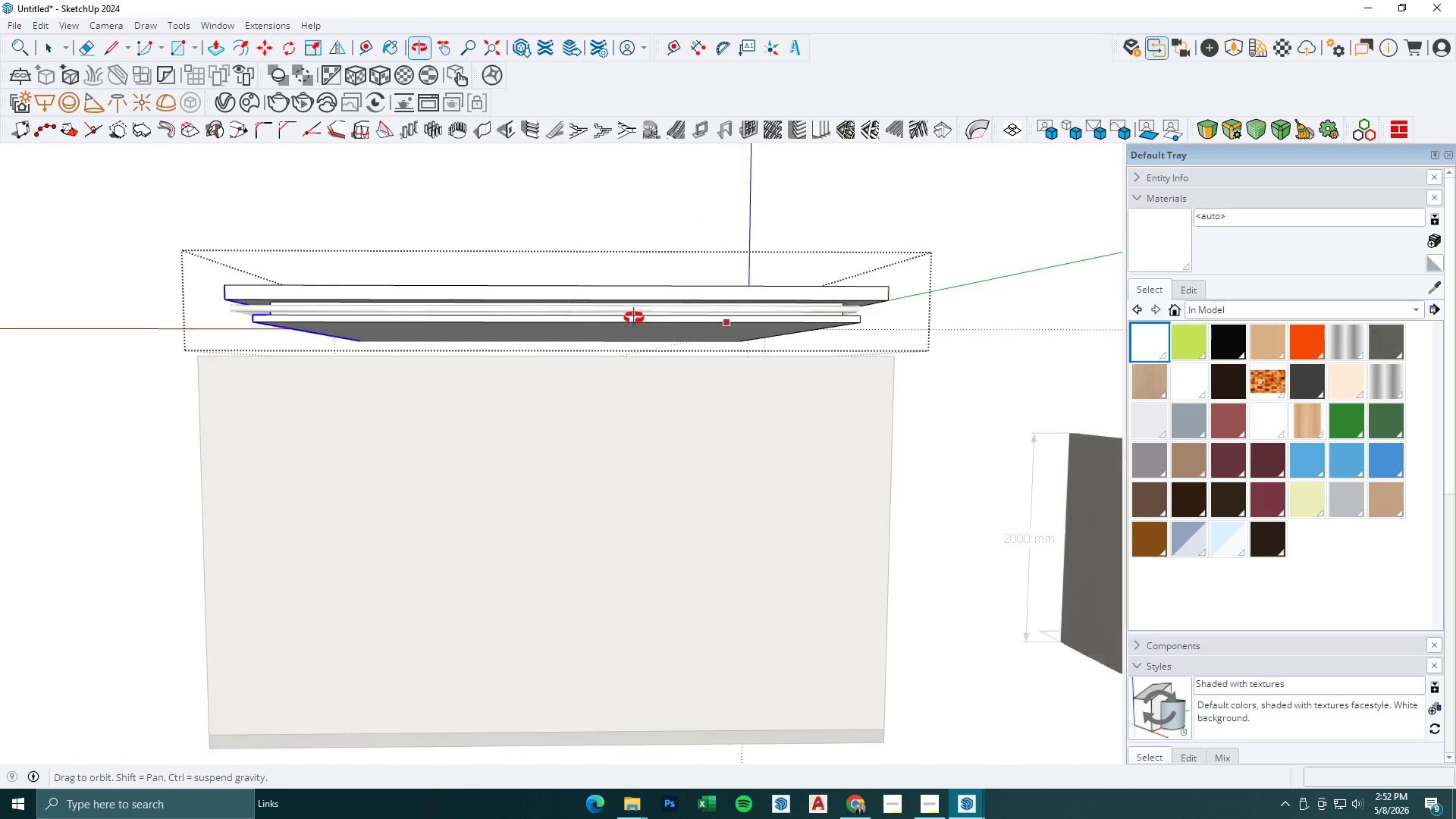 
key(Space)
 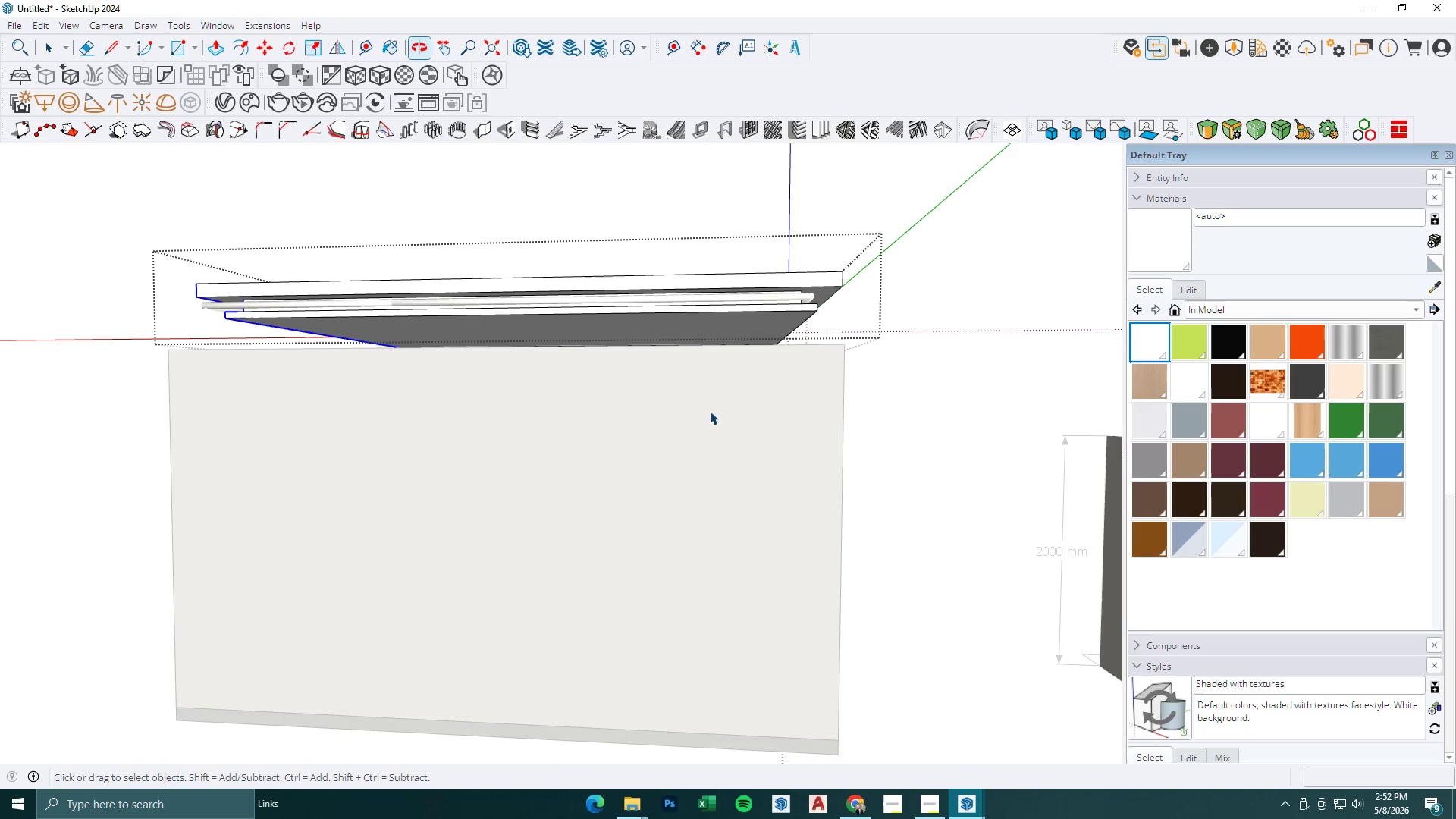 
left_click_drag(start_coordinate=[699, 438], to_coordinate=[972, 187])
 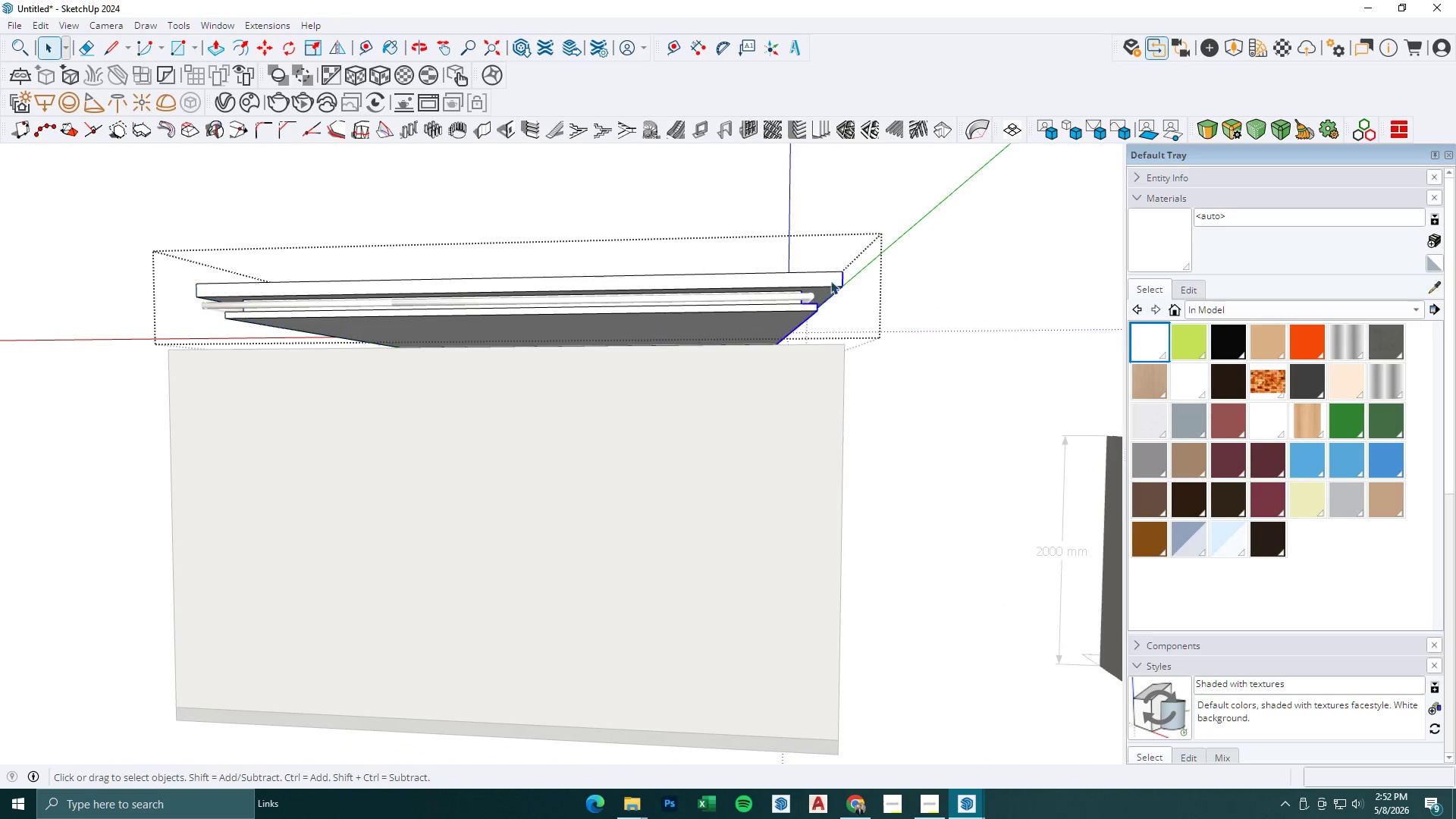 
key(M)
 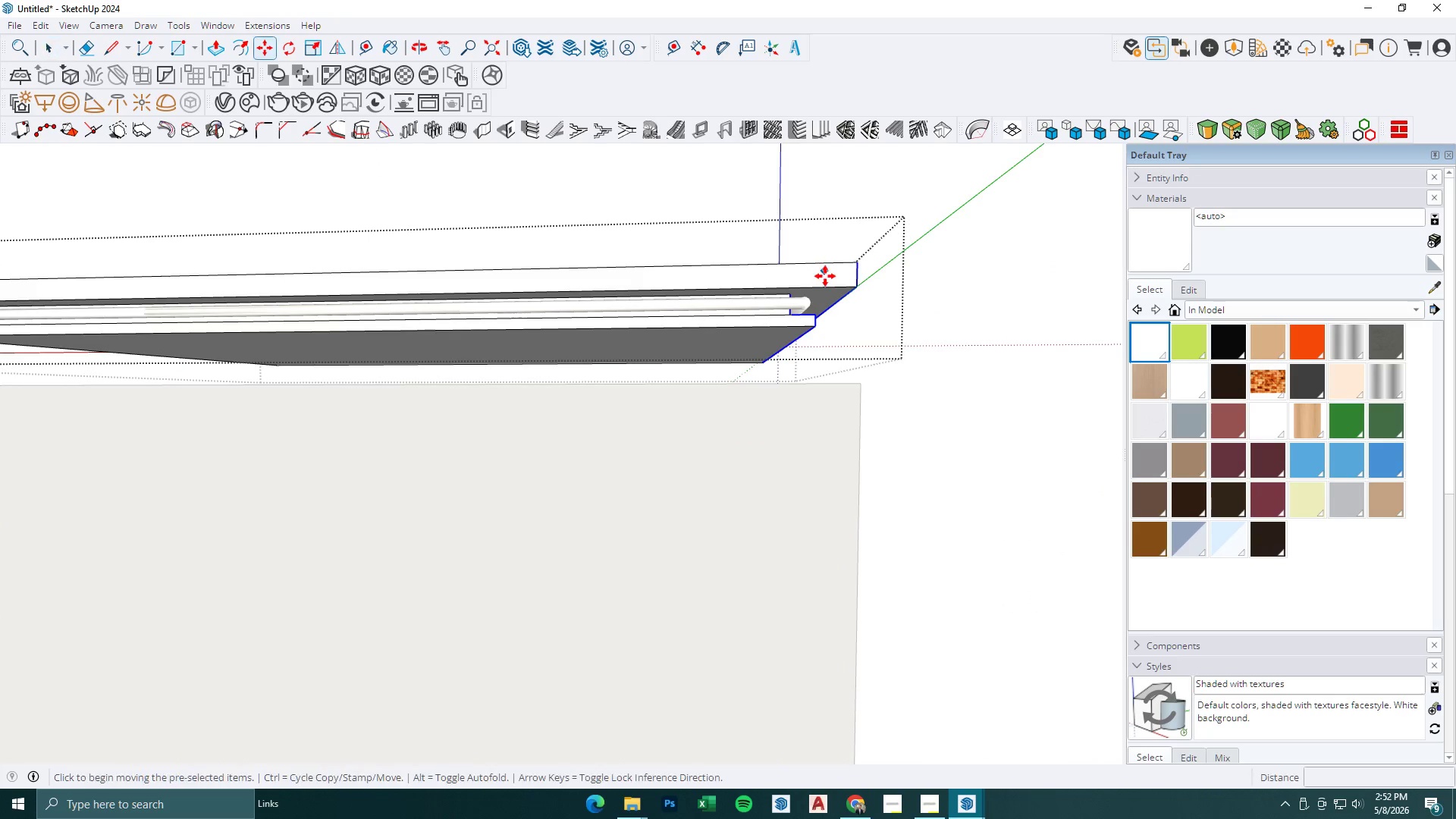 
left_click([827, 278])
 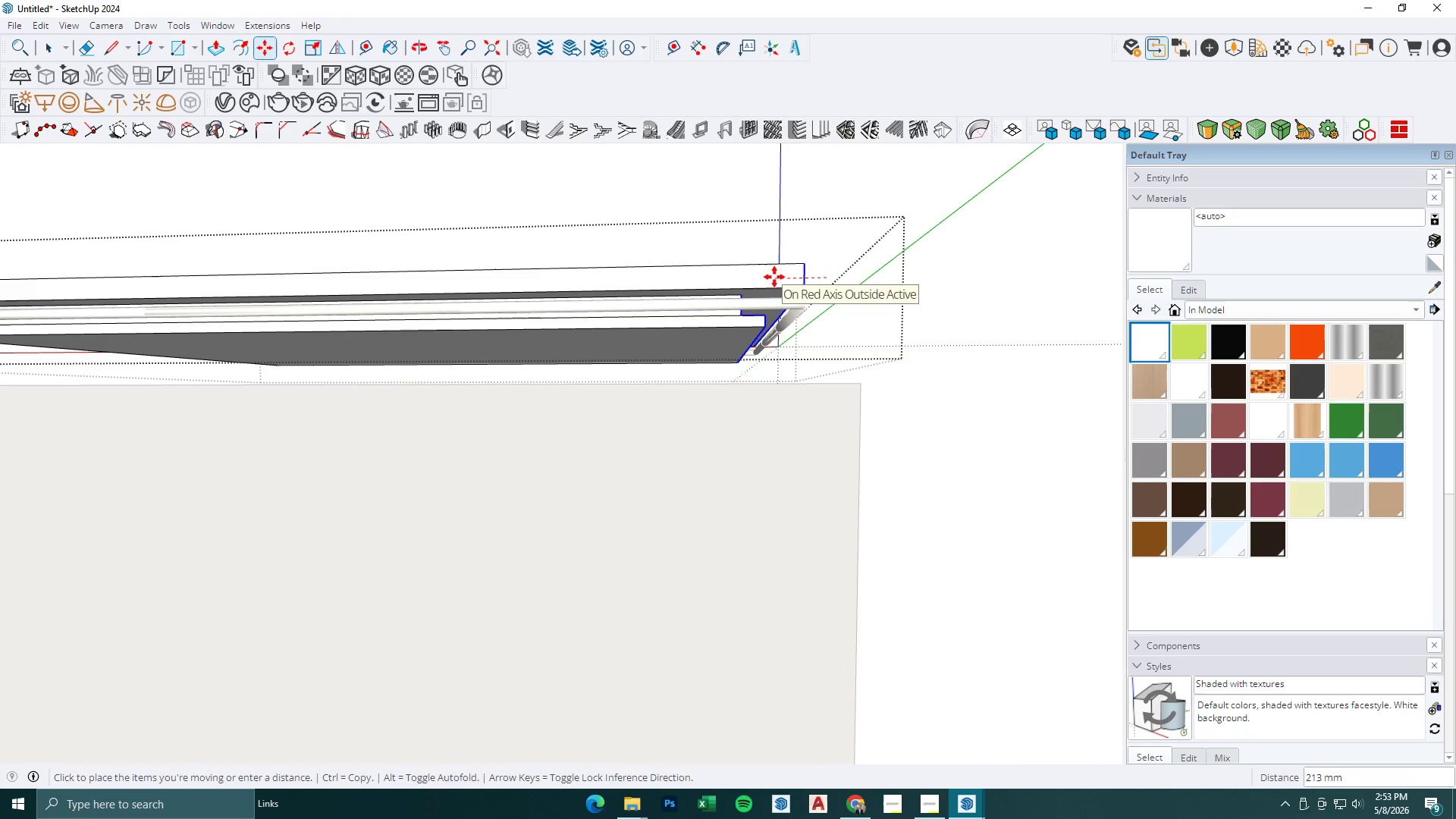 
scroll: coordinate [814, 286], scroll_direction: up, amount: 5.0
 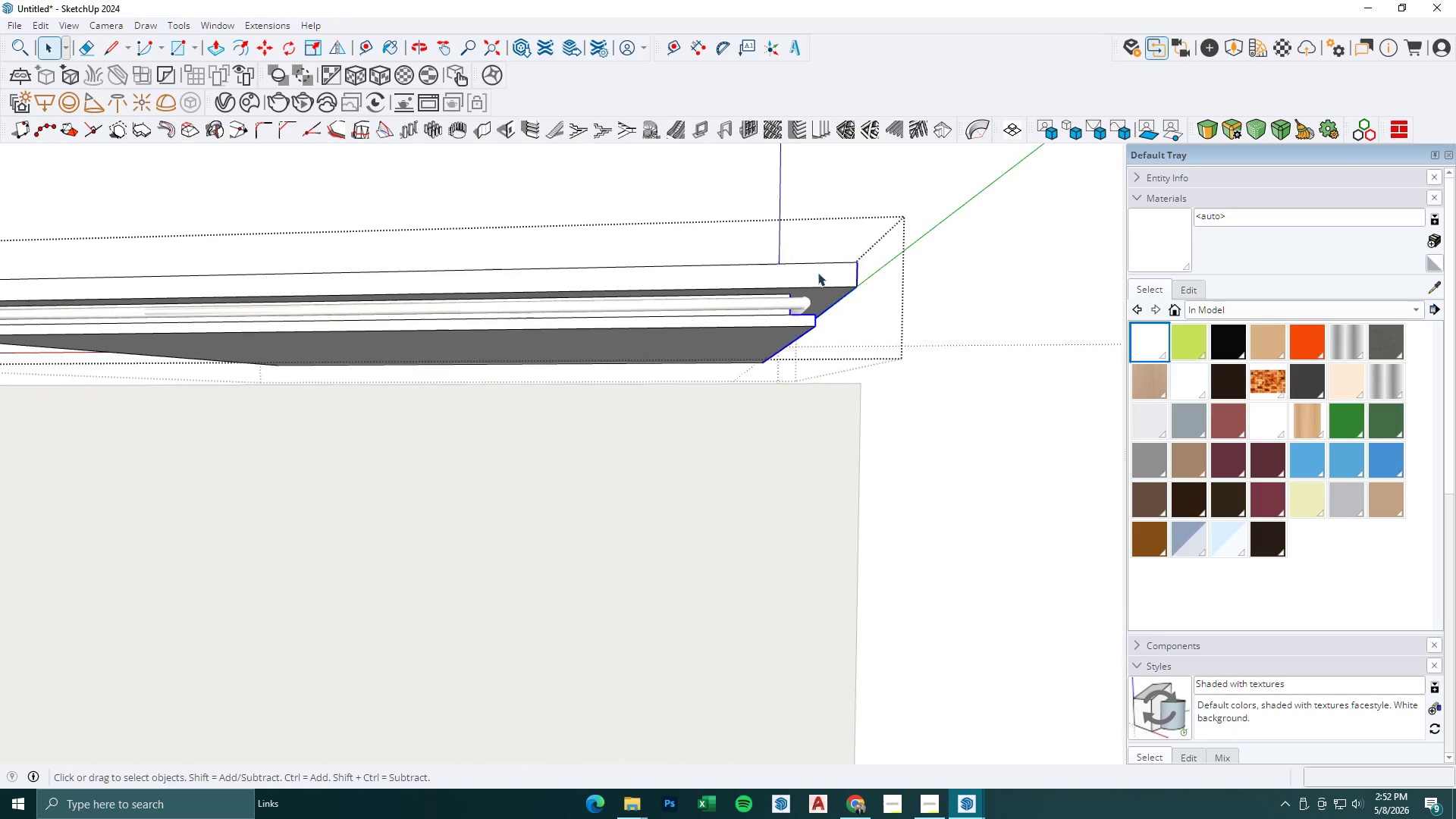 
key(Numpad1)
 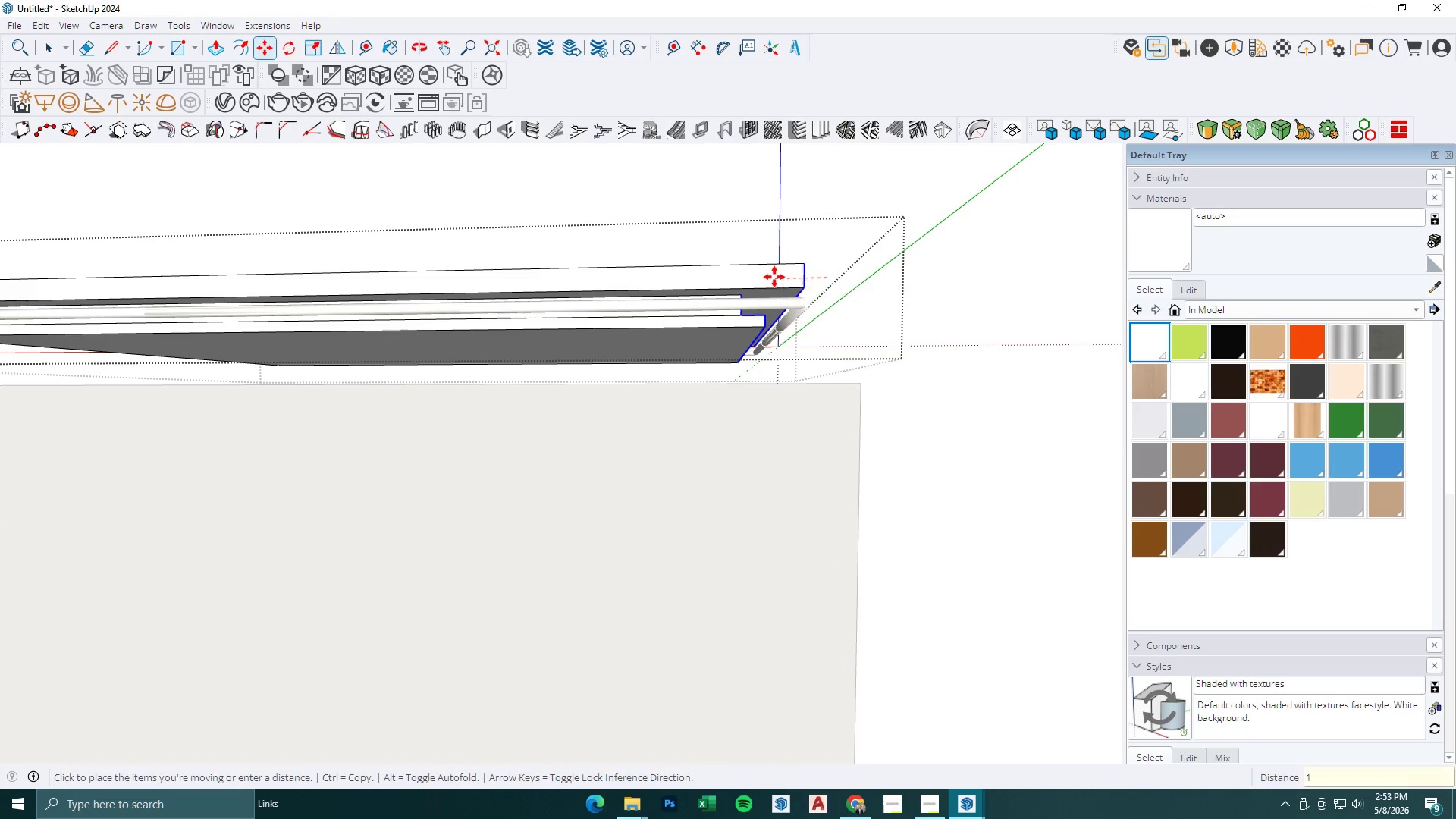 
key(Numpad5)
 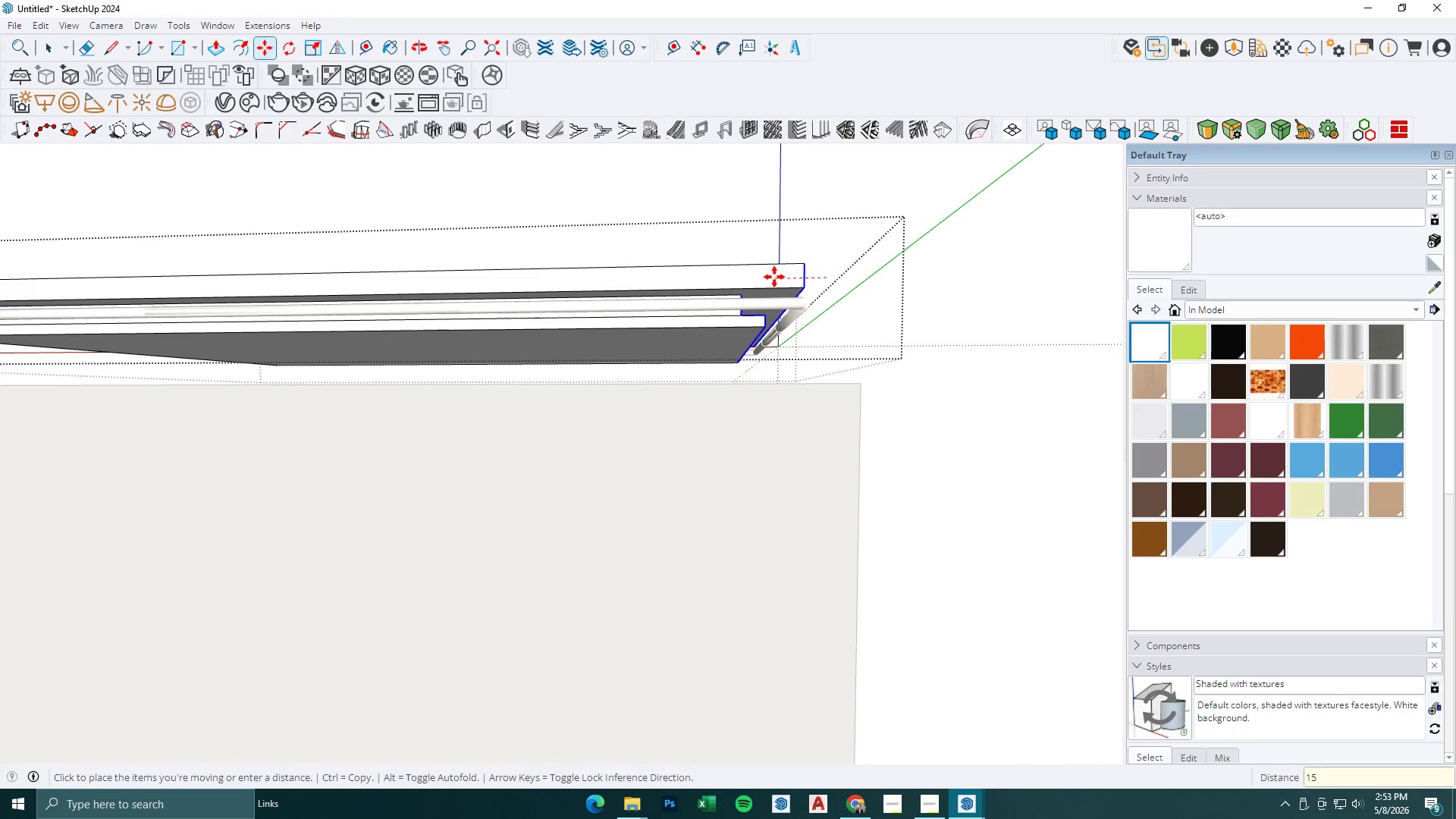 
key(Numpad0)
 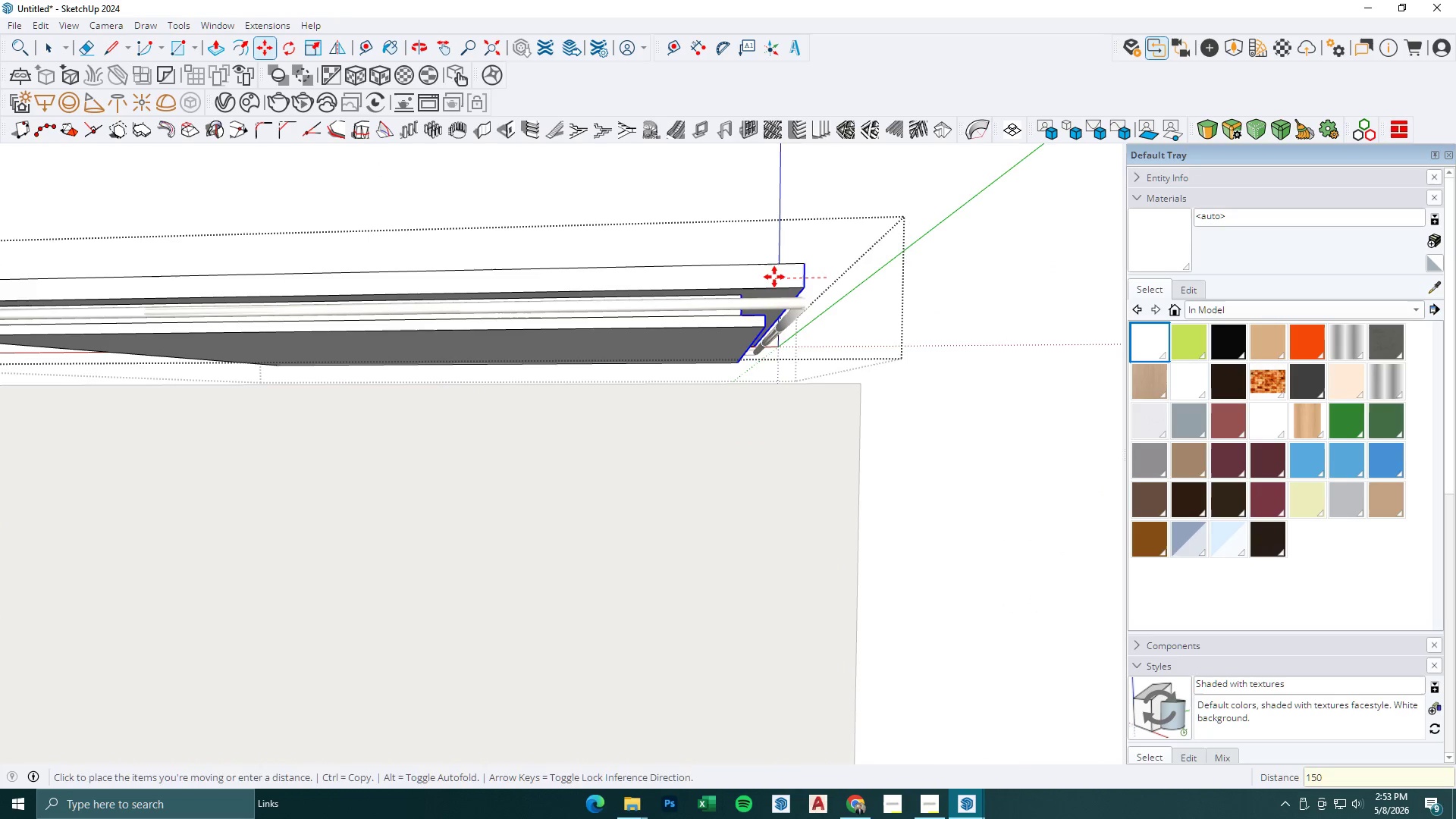 
key(NumpadEnter)
 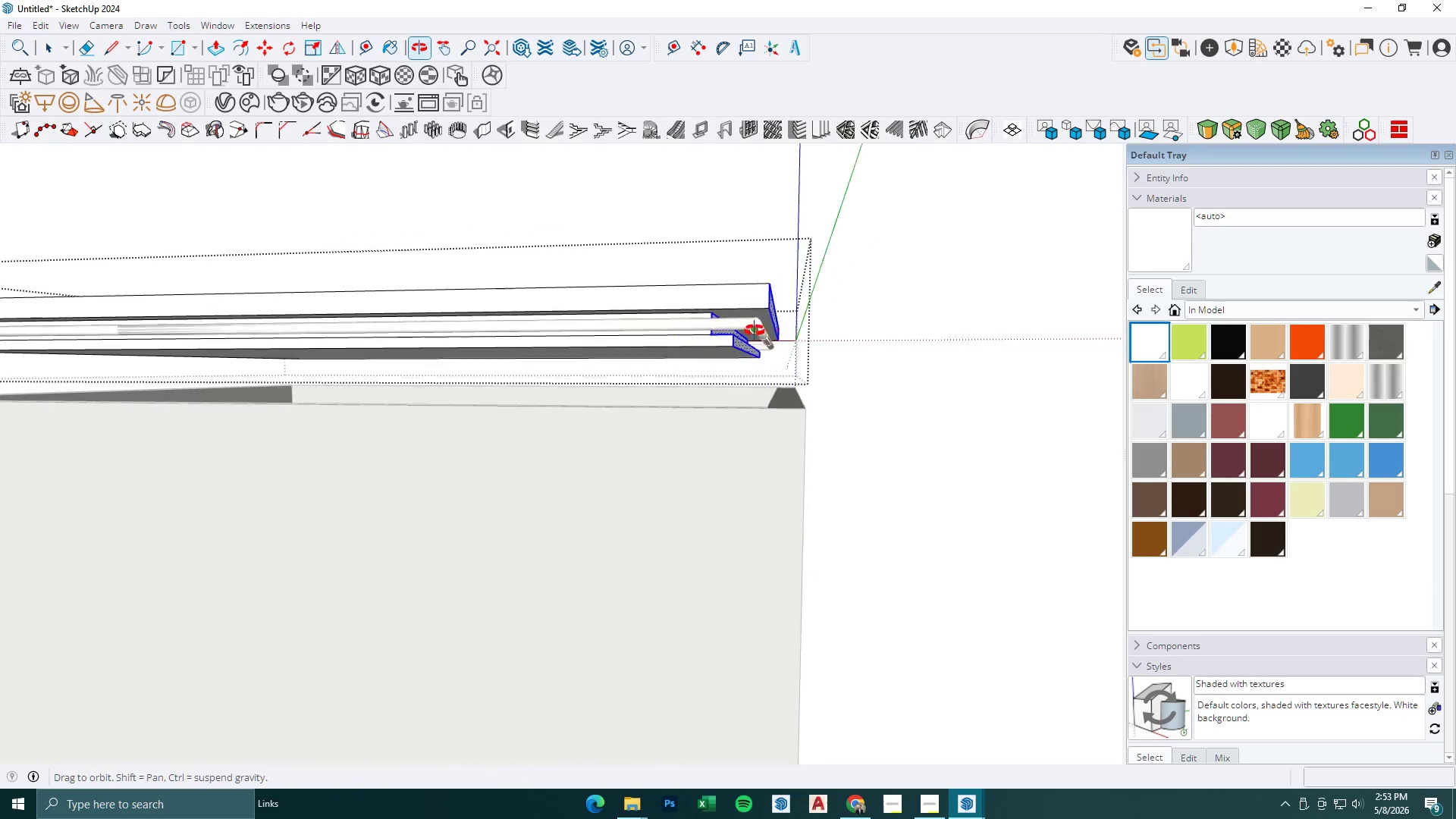 
key(Space)
 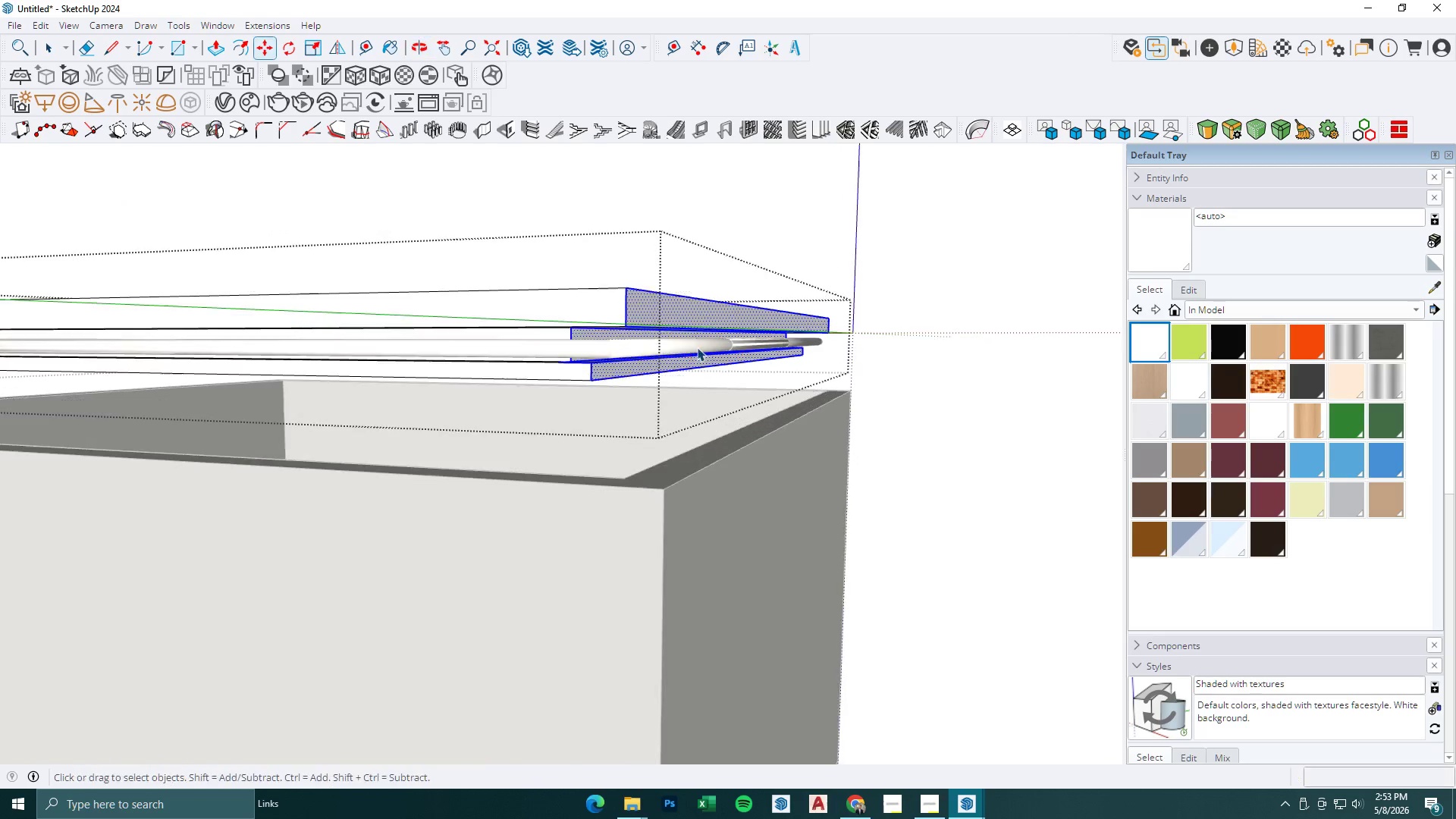 
key(Escape)
 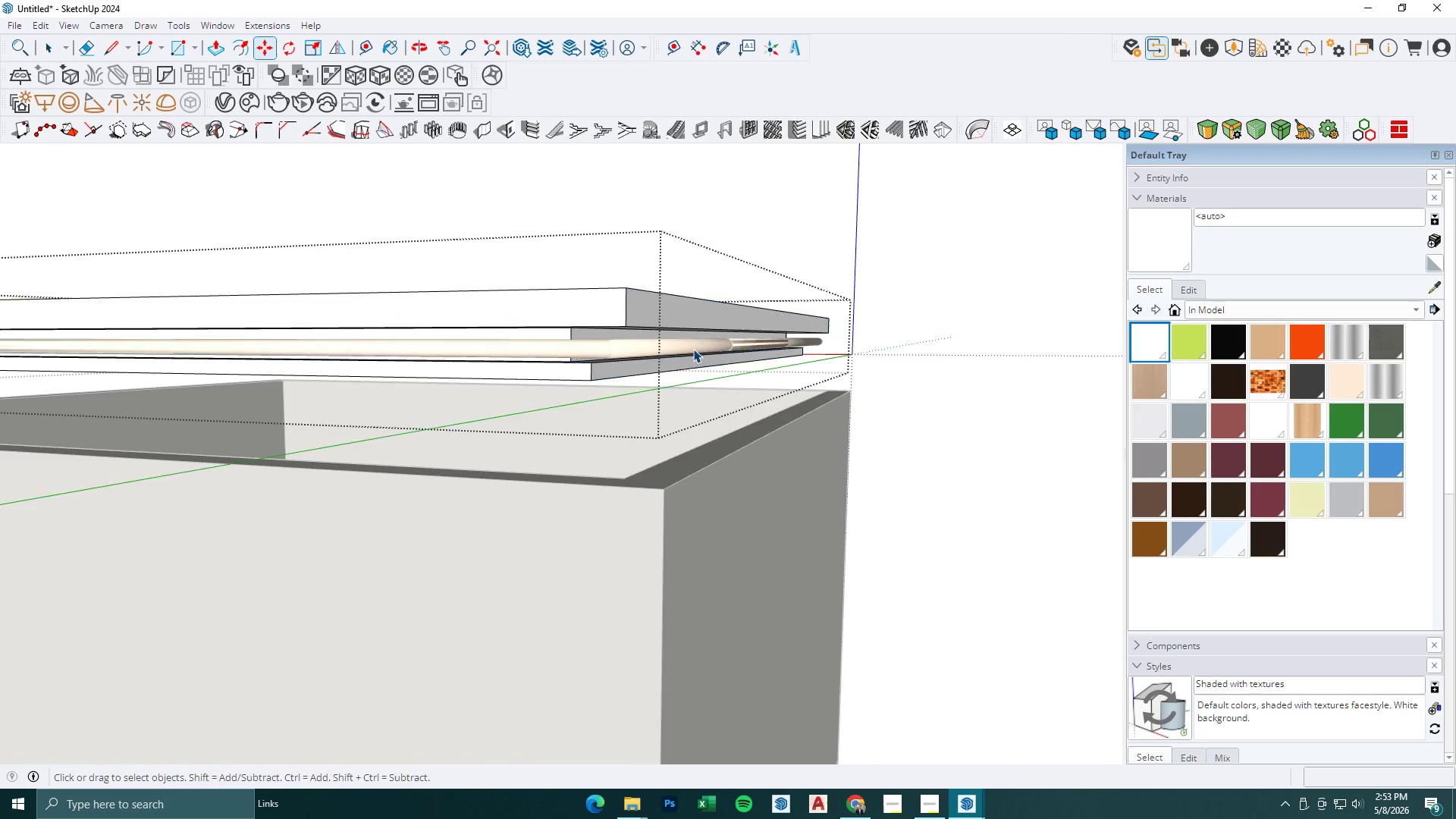 
left_click([693, 349])
 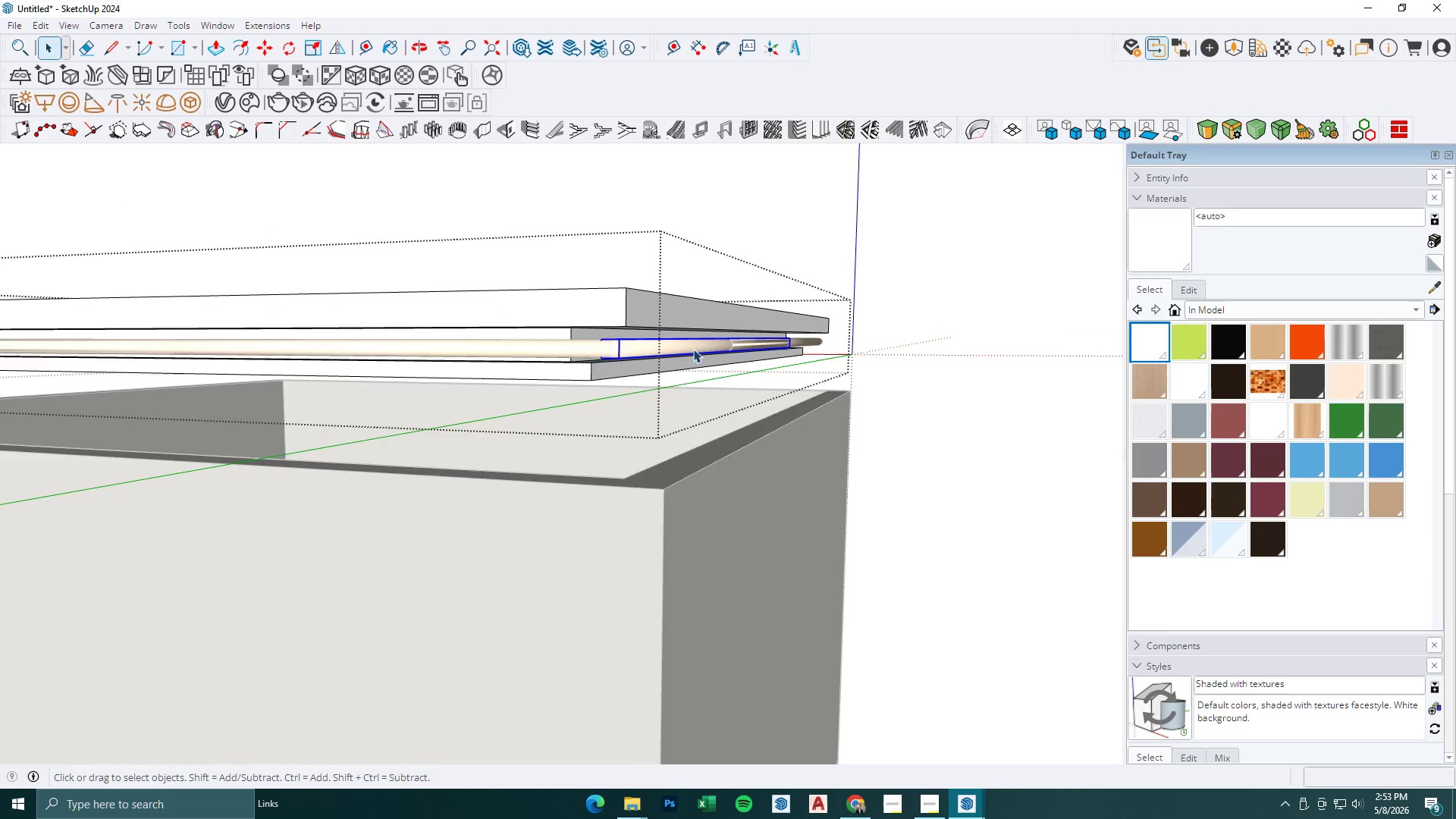 
scroll: coordinate [706, 346], scroll_direction: up, amount: 3.0
 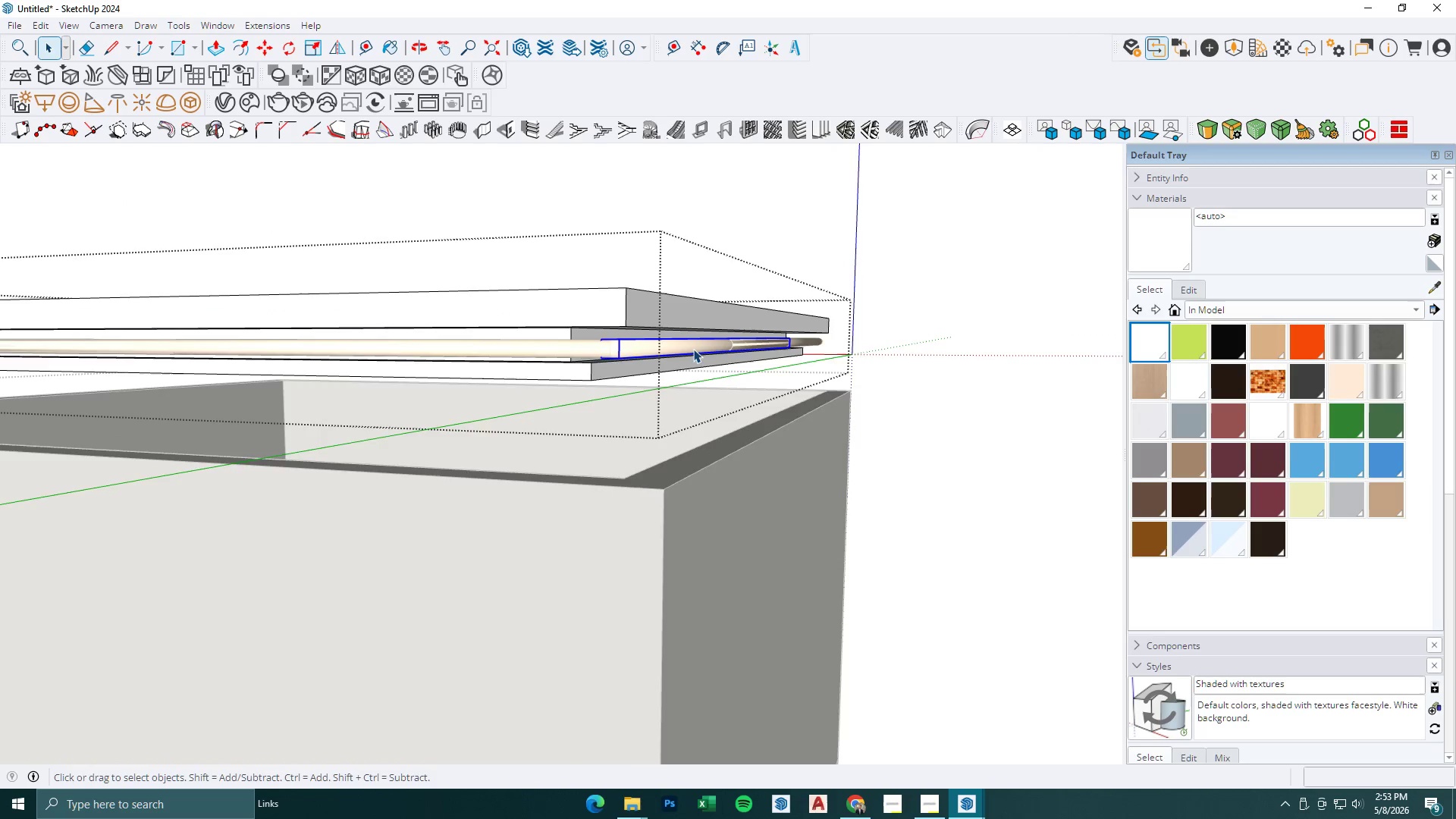 
hold_key(key=ControlLeft, duration=0.44)
left_click([841, 339])
 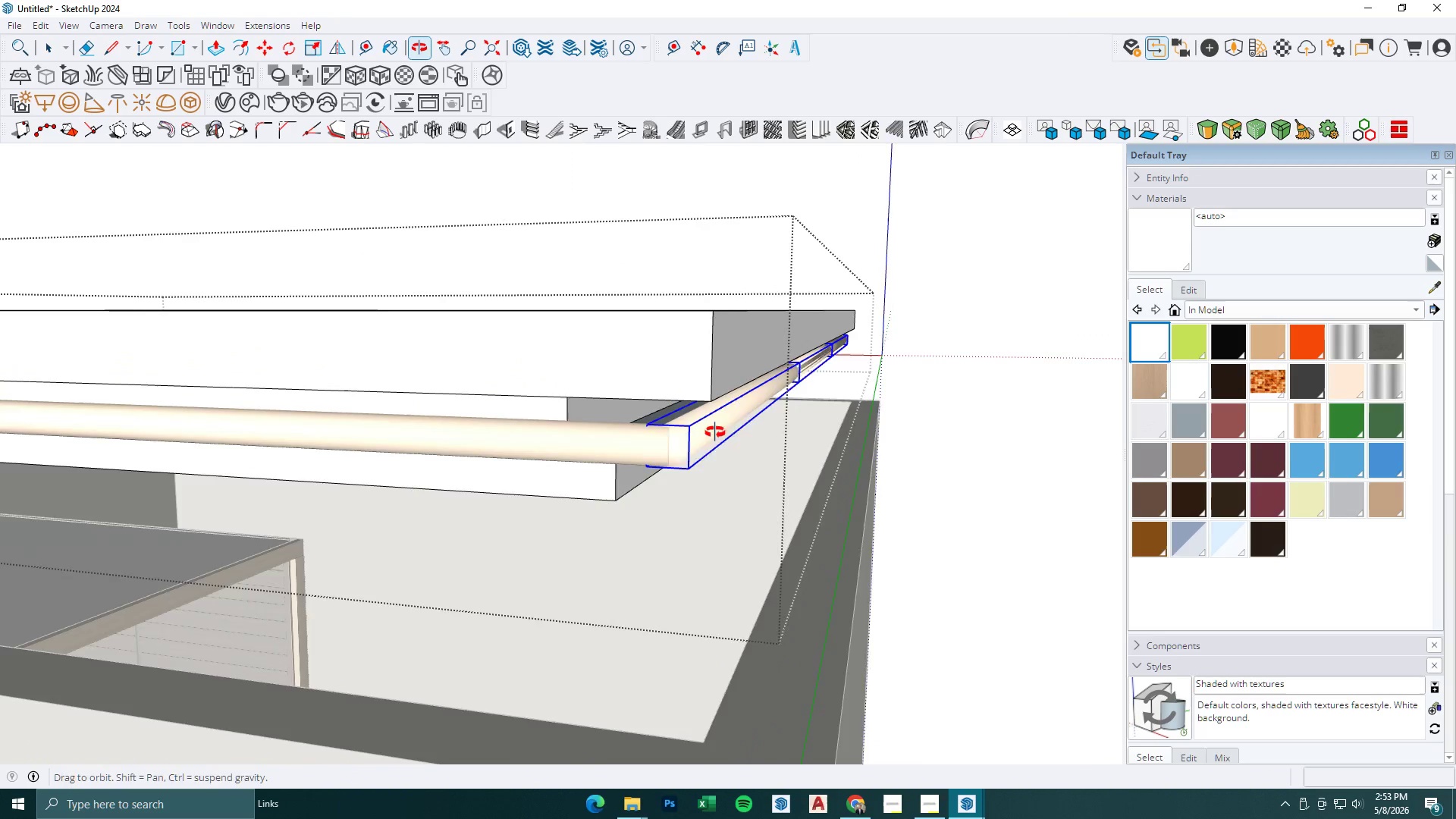 
scroll: coordinate [792, 338], scroll_direction: up, amount: 5.0
 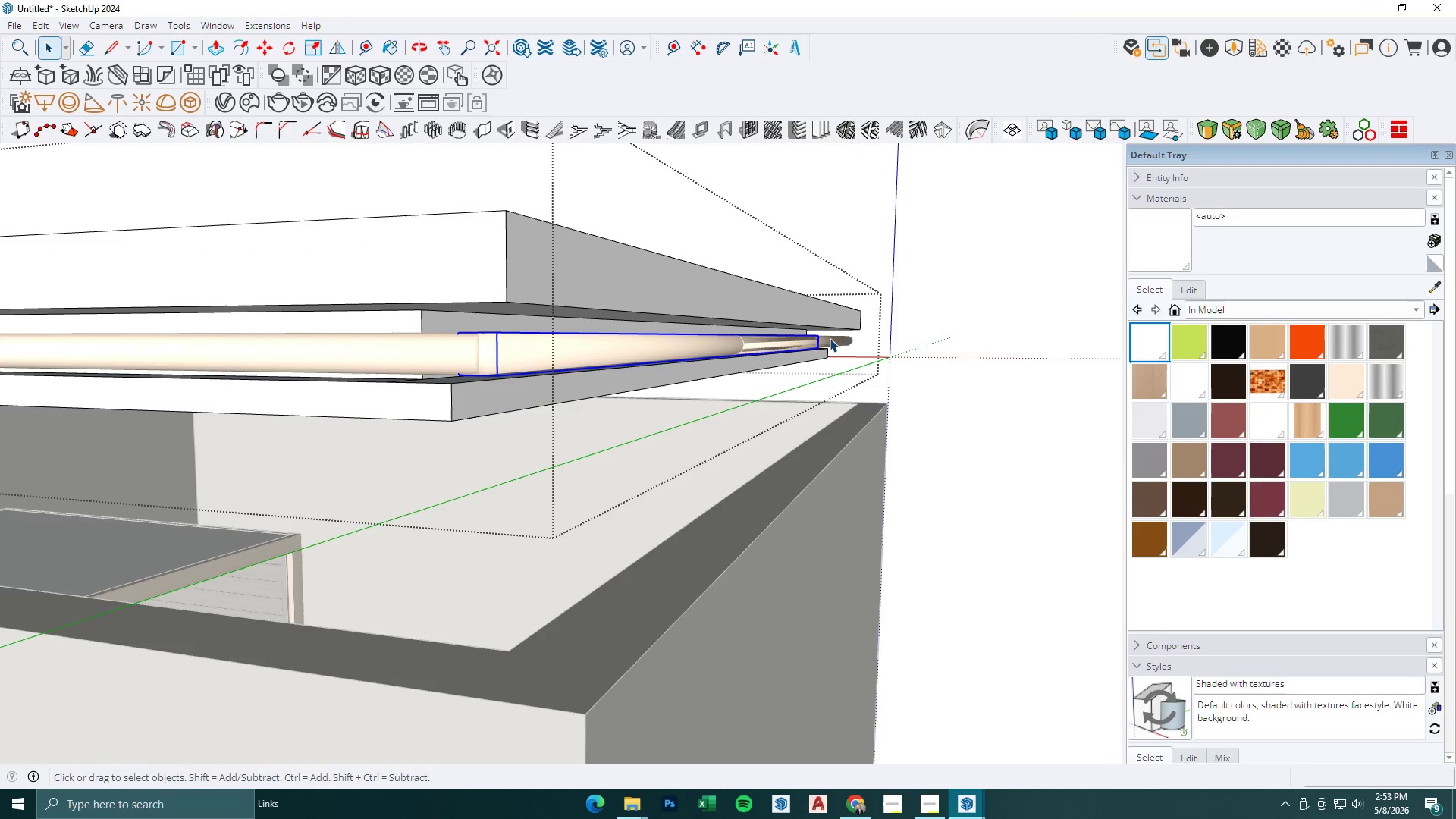 
key(M)
 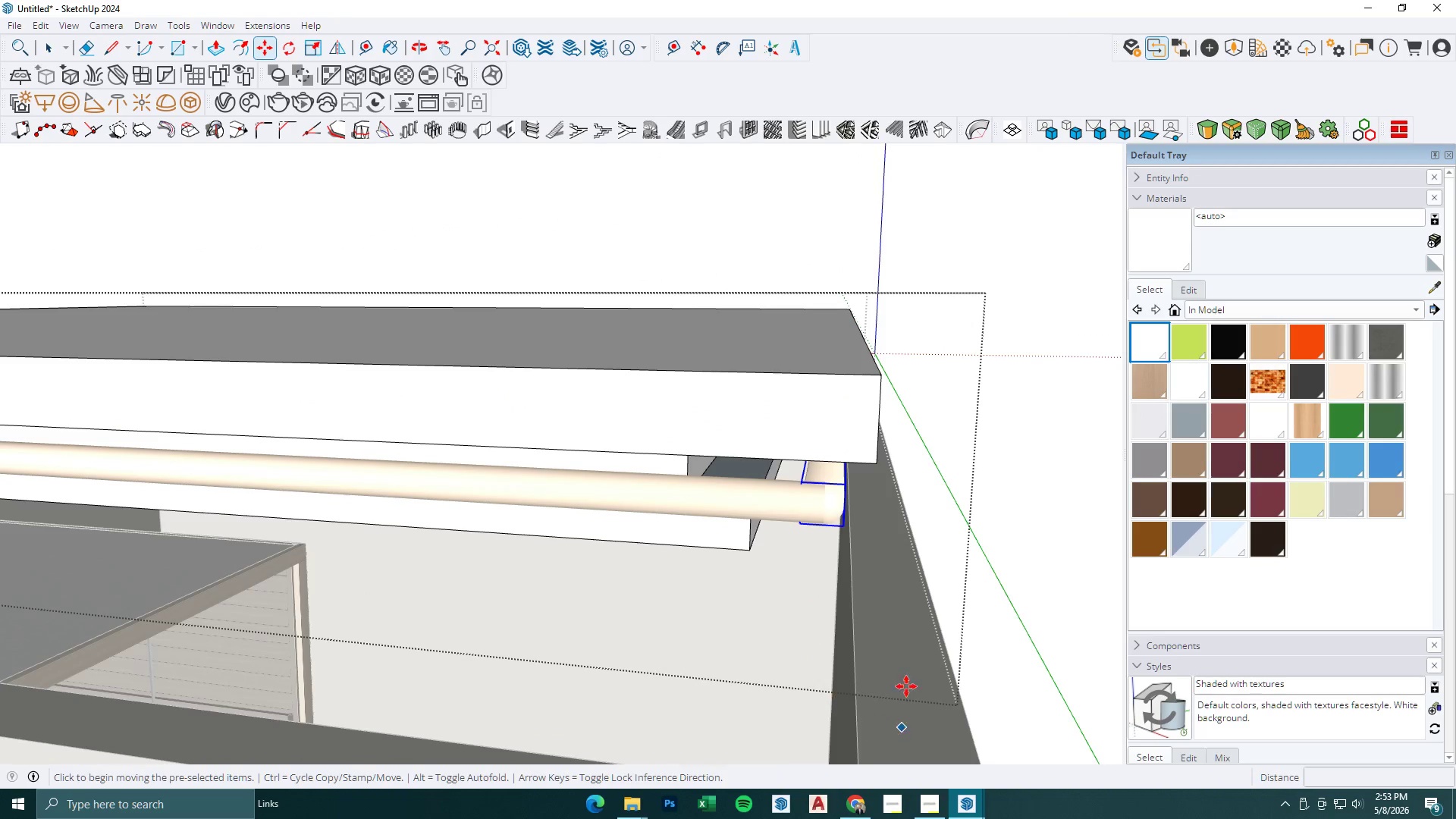 
left_click([916, 682])
 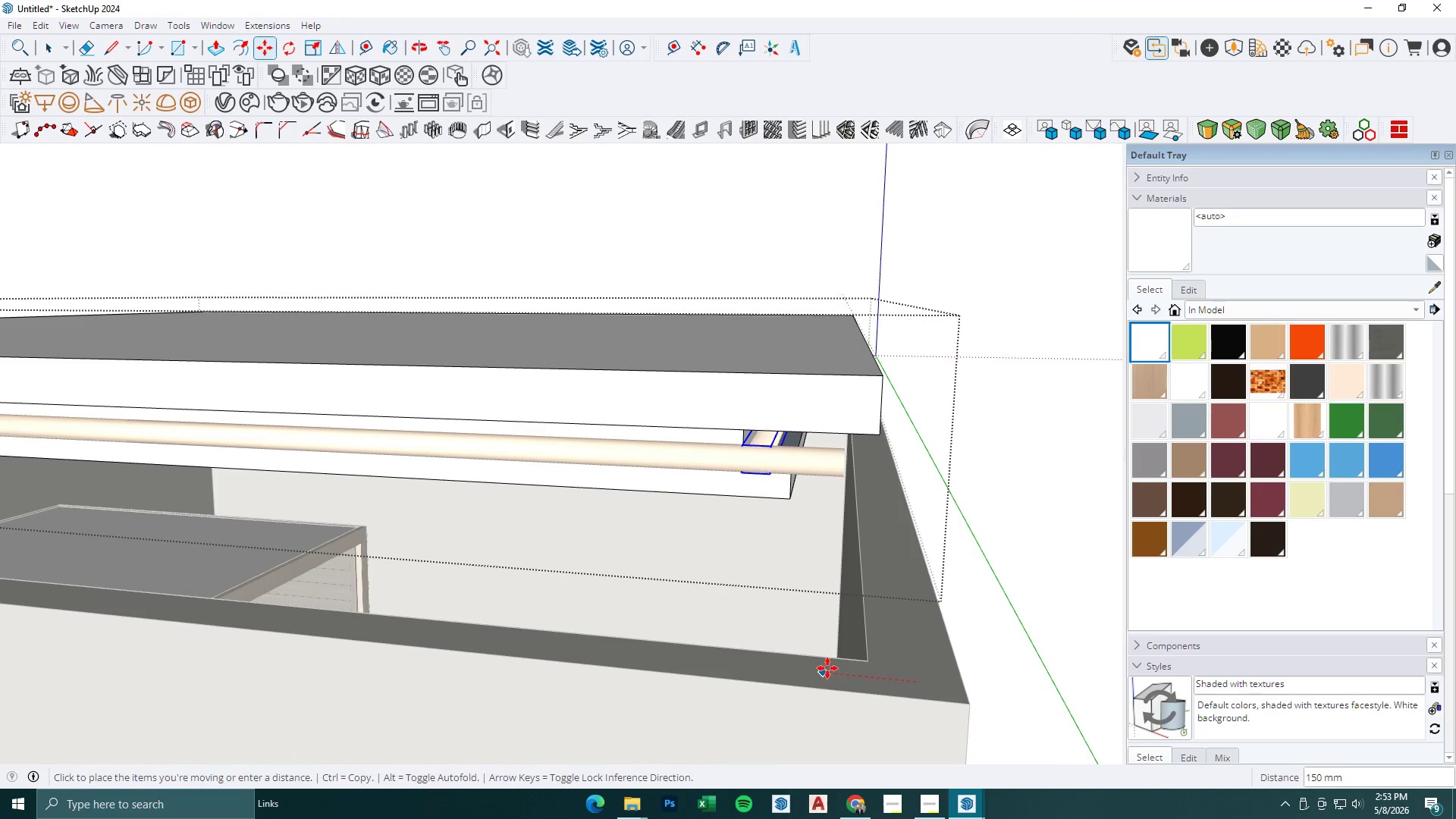 
scroll: coordinate [906, 643], scroll_direction: down, amount: 2.0
 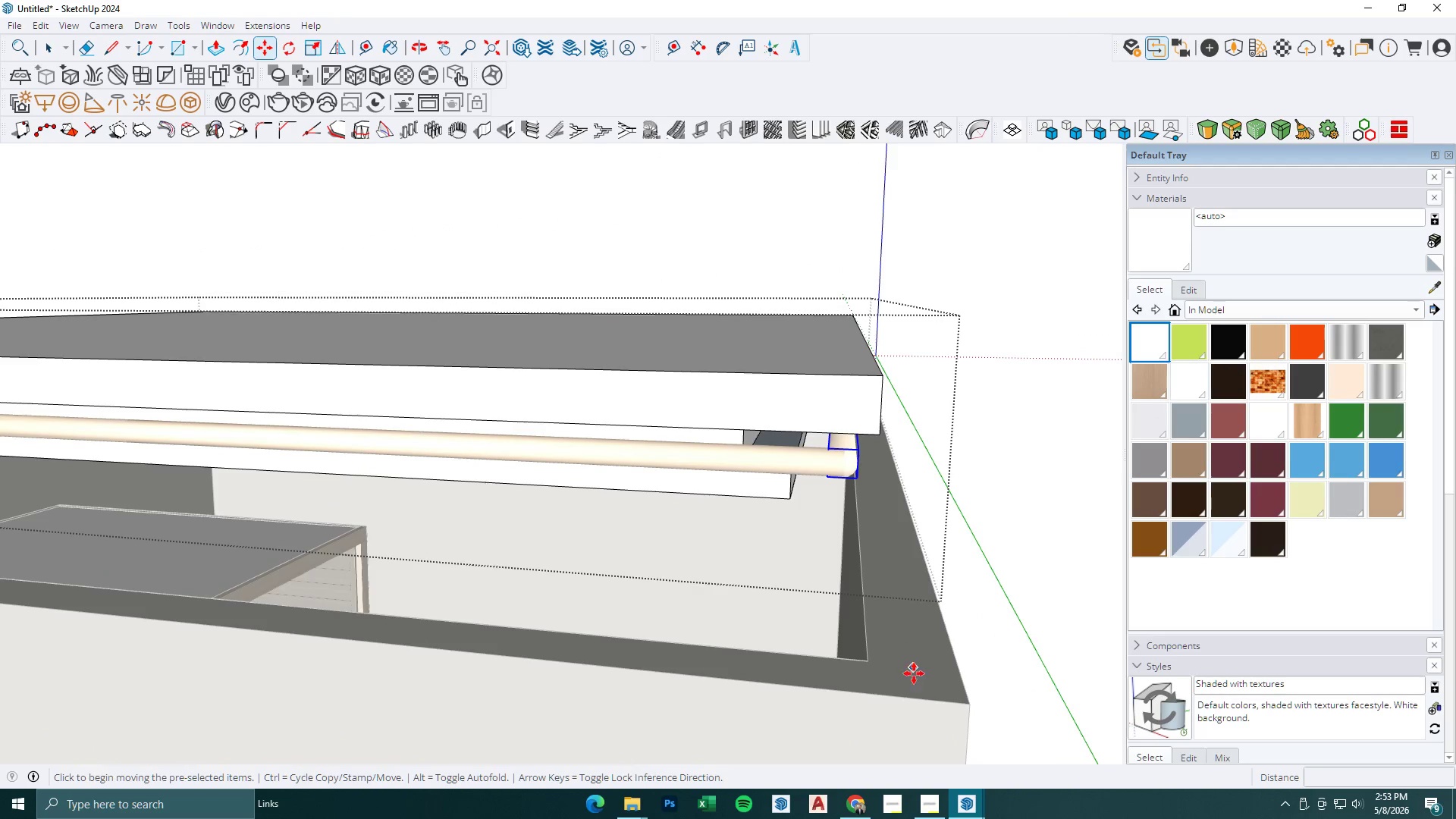 
left_click([826, 668])
 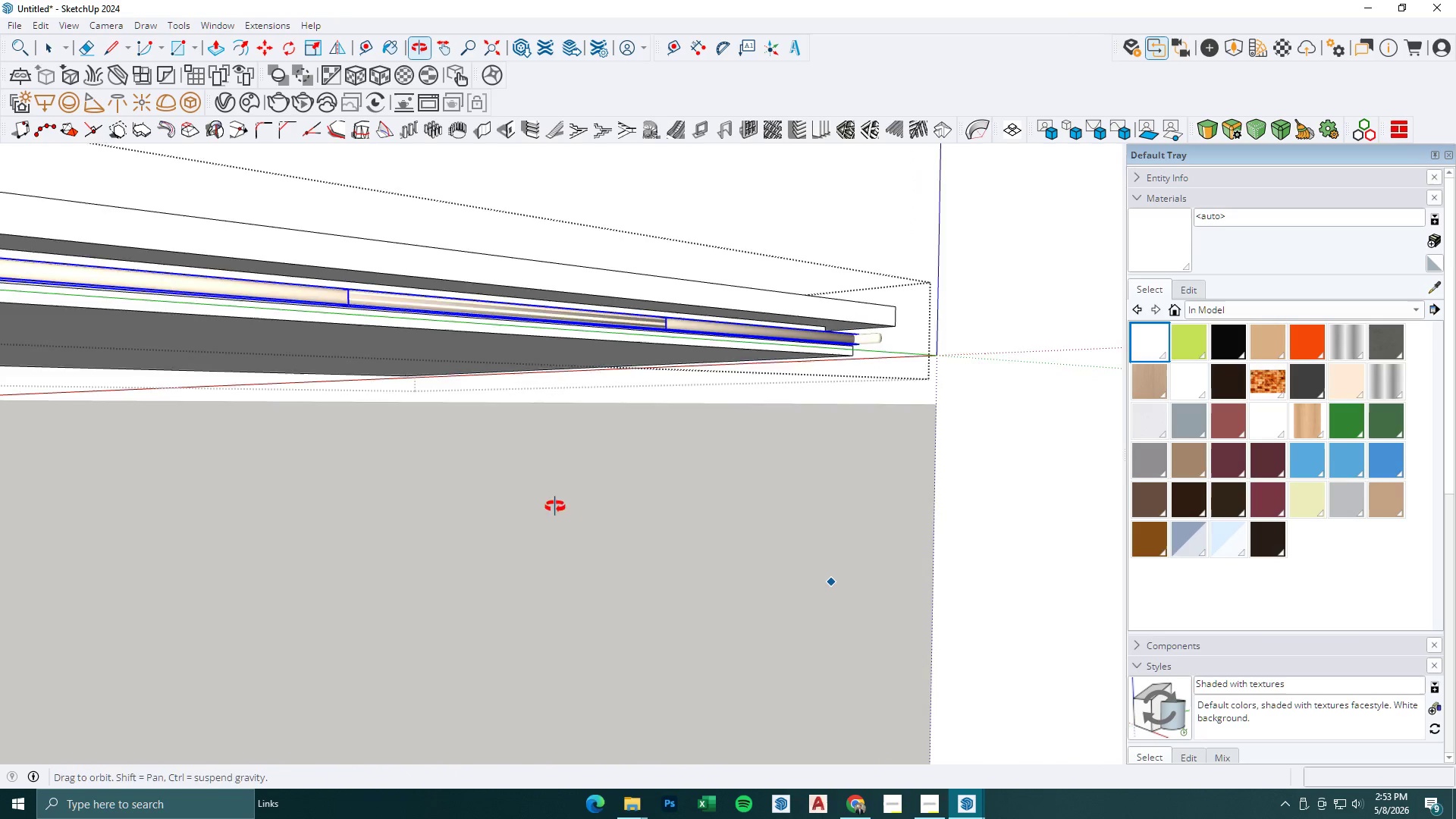 
scroll: coordinate [645, 419], scroll_direction: down, amount: 7.0
 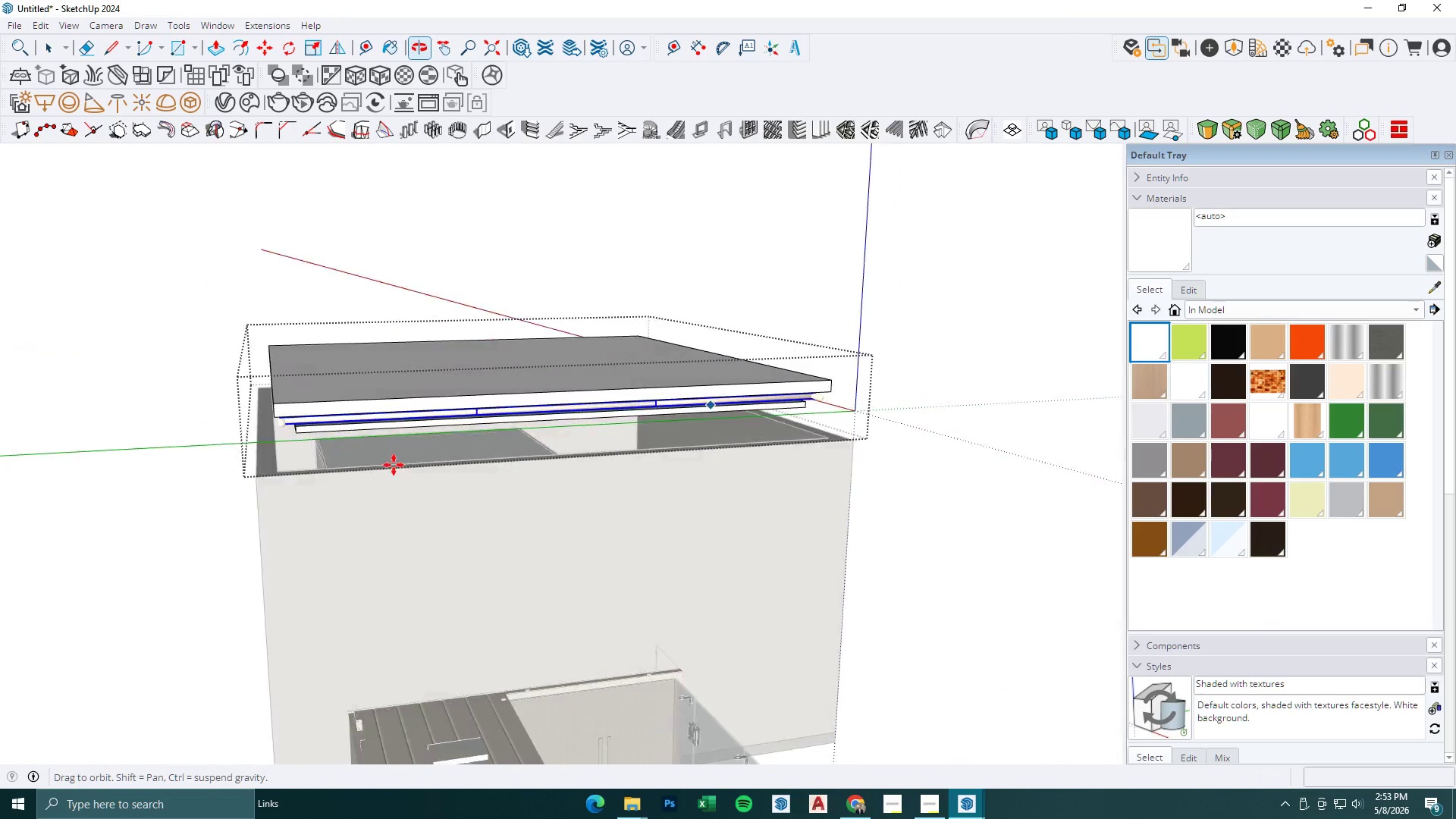 
scroll: coordinate [278, 442], scroll_direction: up, amount: 10.0
 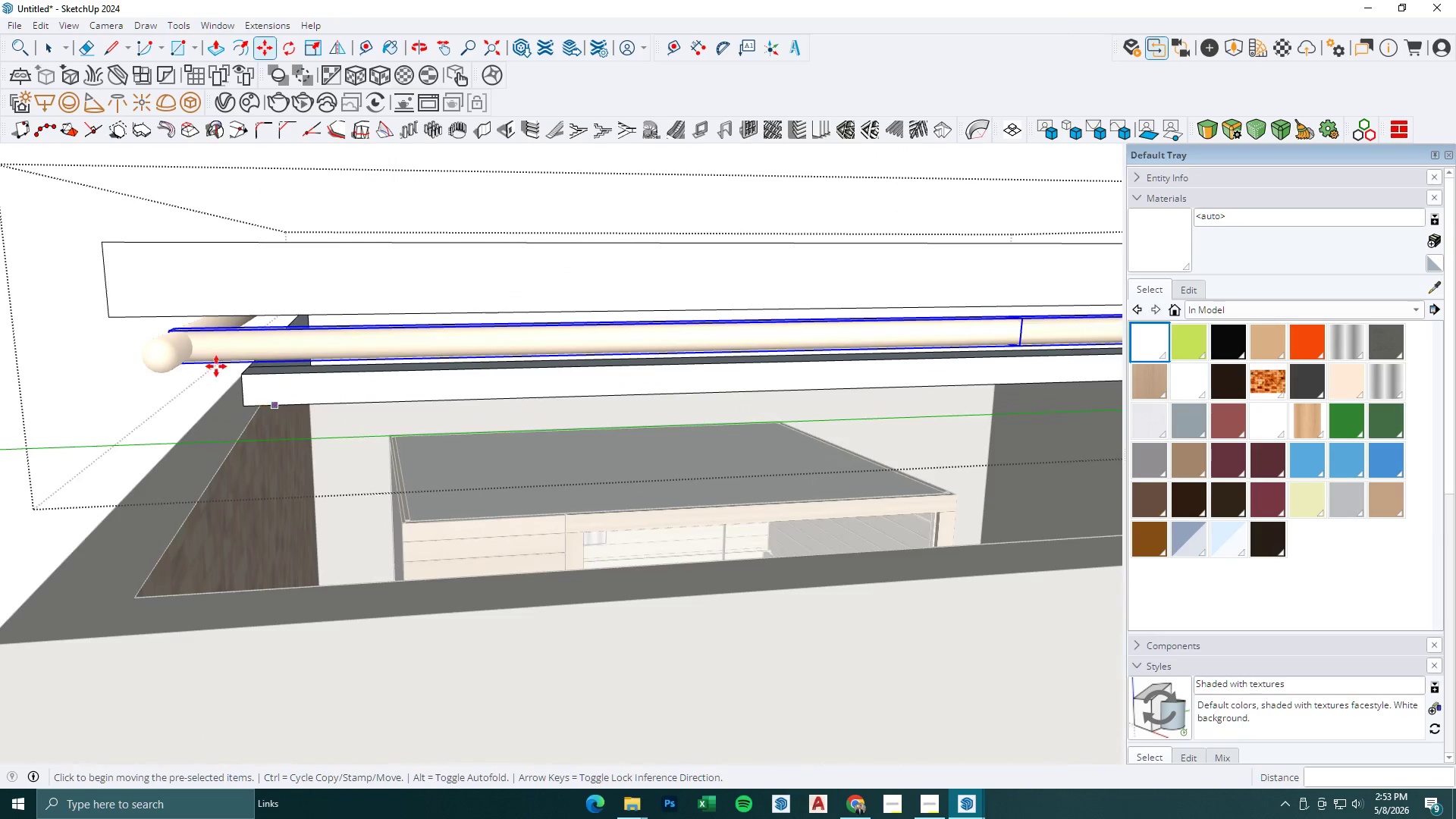 
key(Space)
 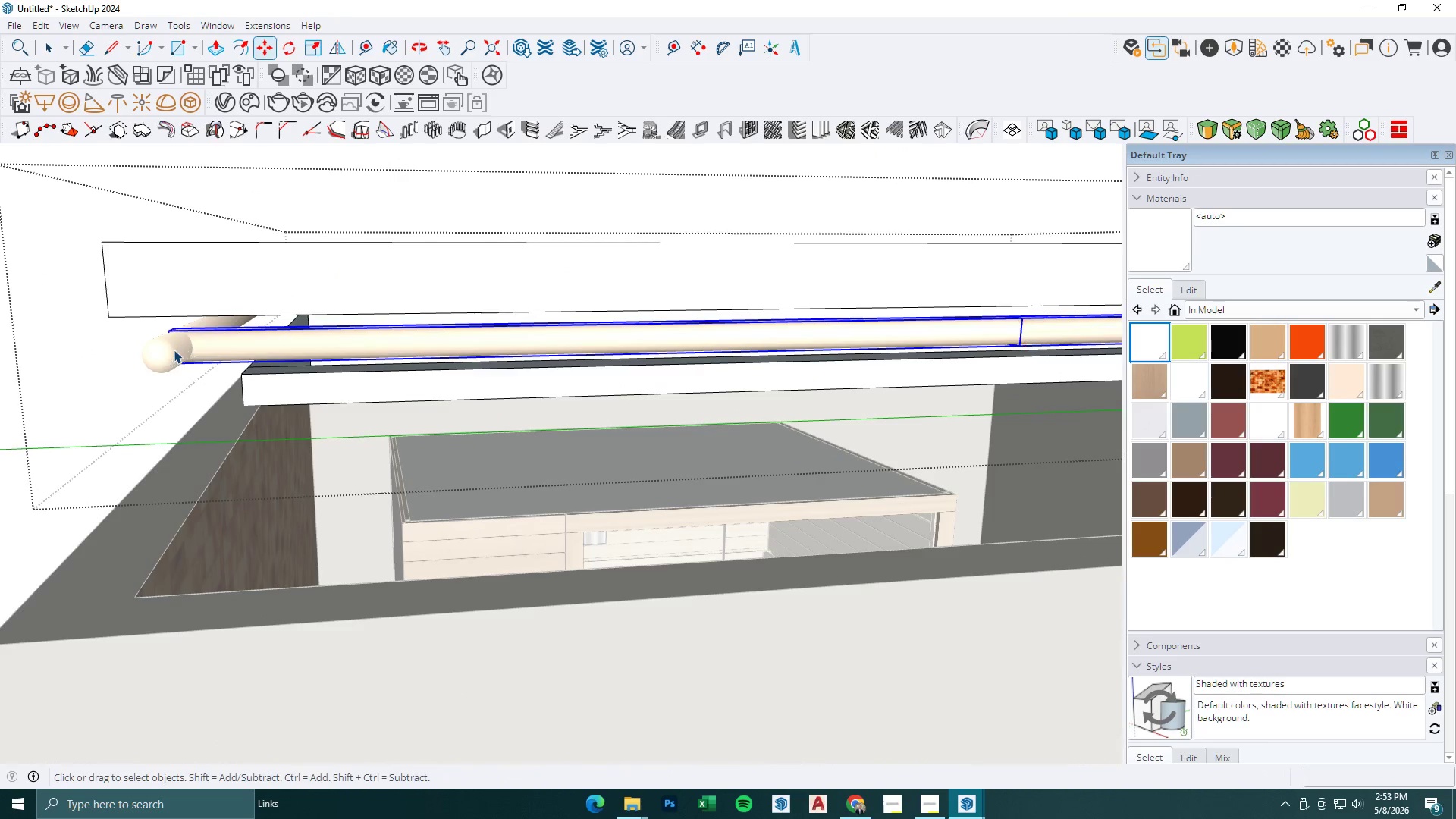 
left_click([174, 350])
 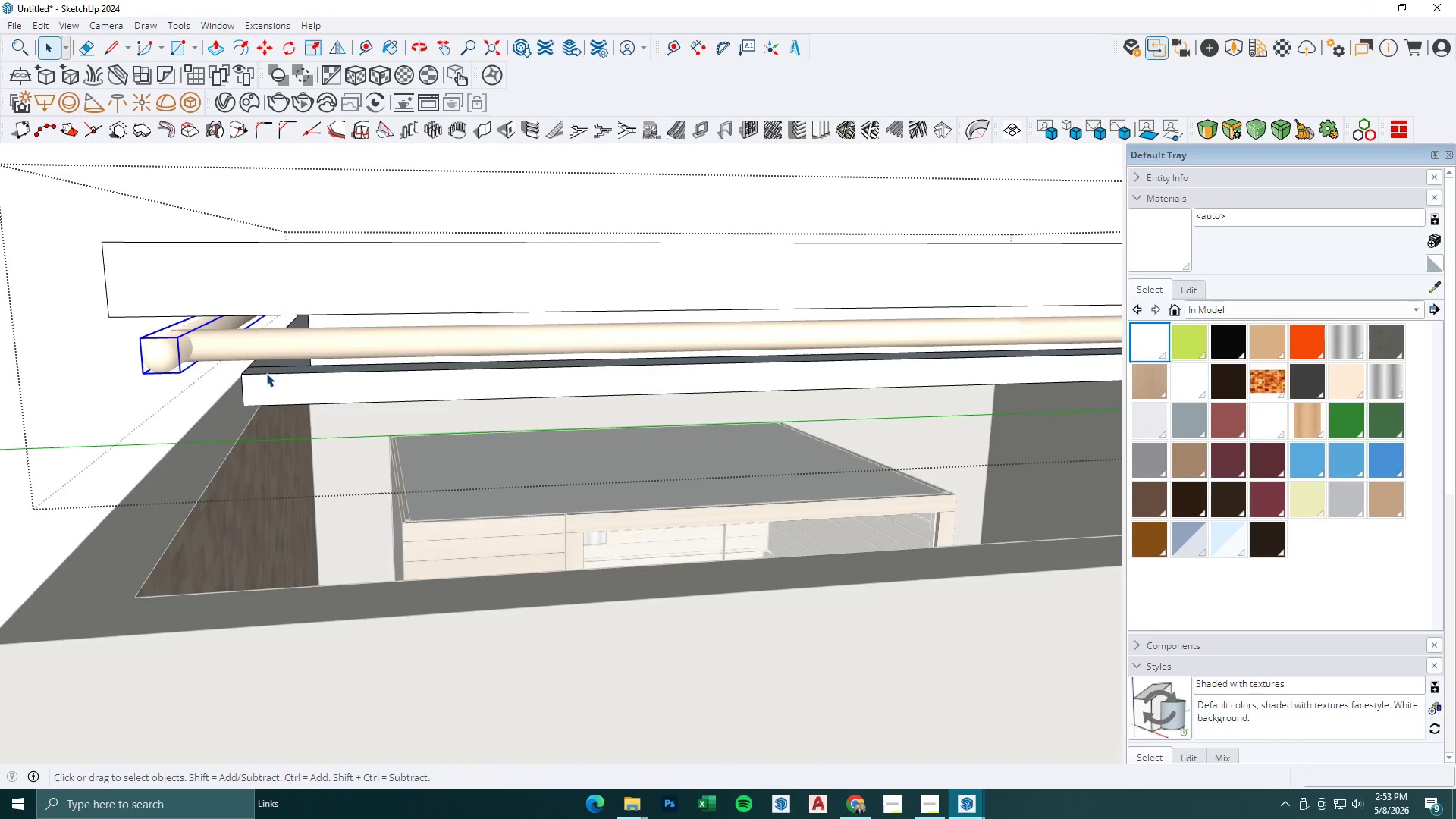 
scroll: coordinate [592, 359], scroll_direction: down, amount: 15.0
 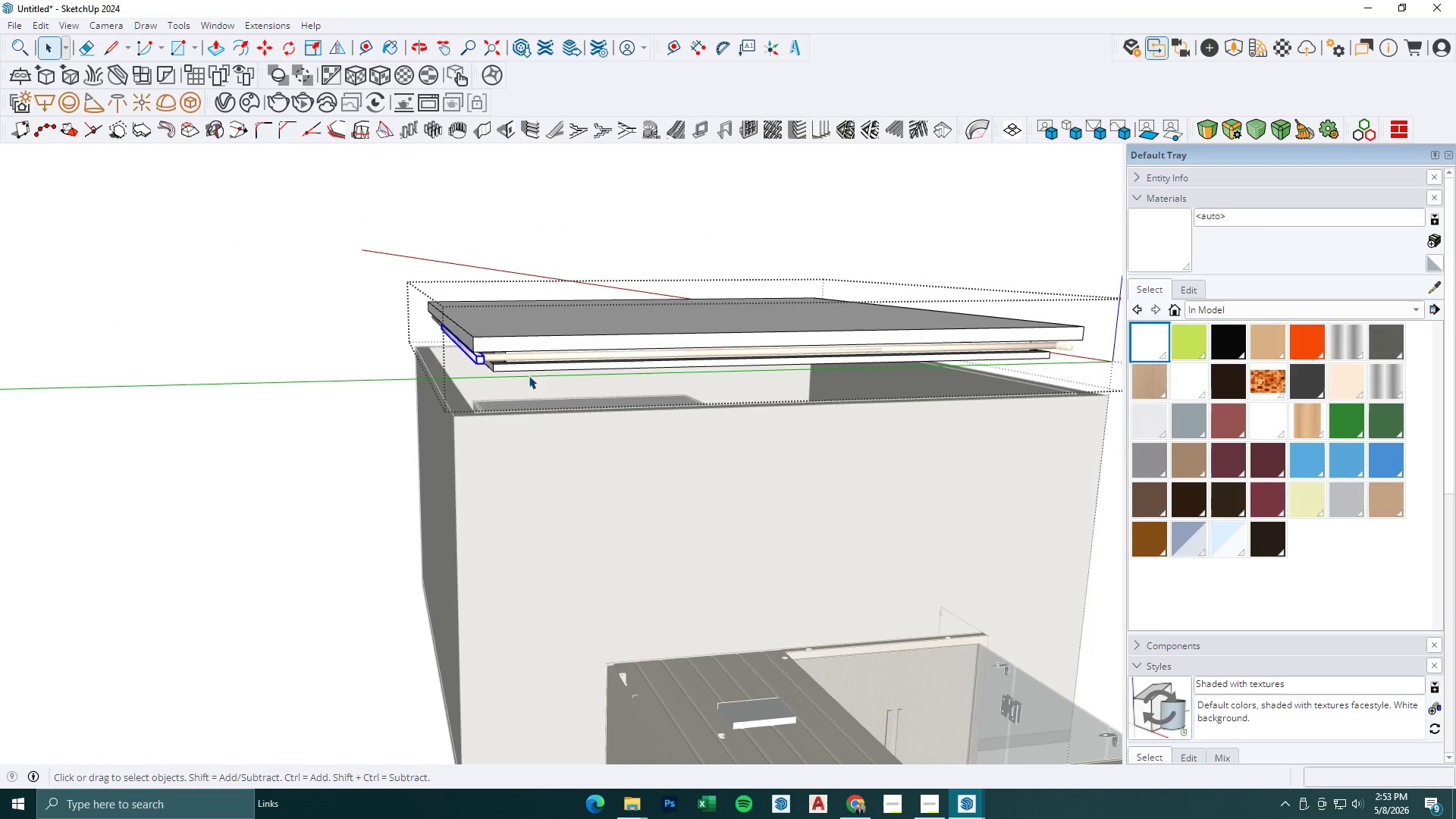 
scroll: coordinate [505, 378], scroll_direction: up, amount: 6.0
 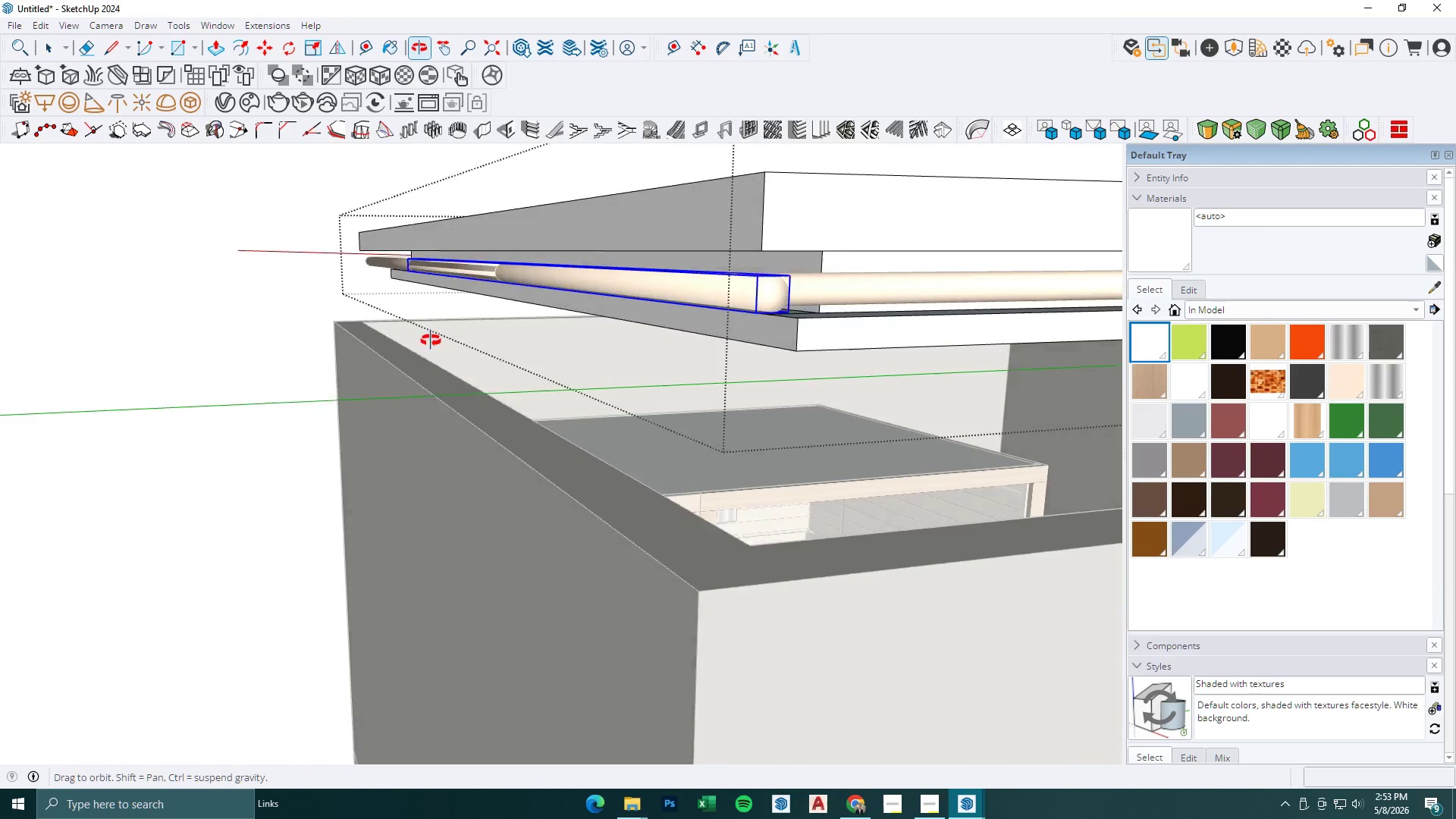 
hold_key(key=ControlLeft, duration=0.42)
left_click([397, 262])
 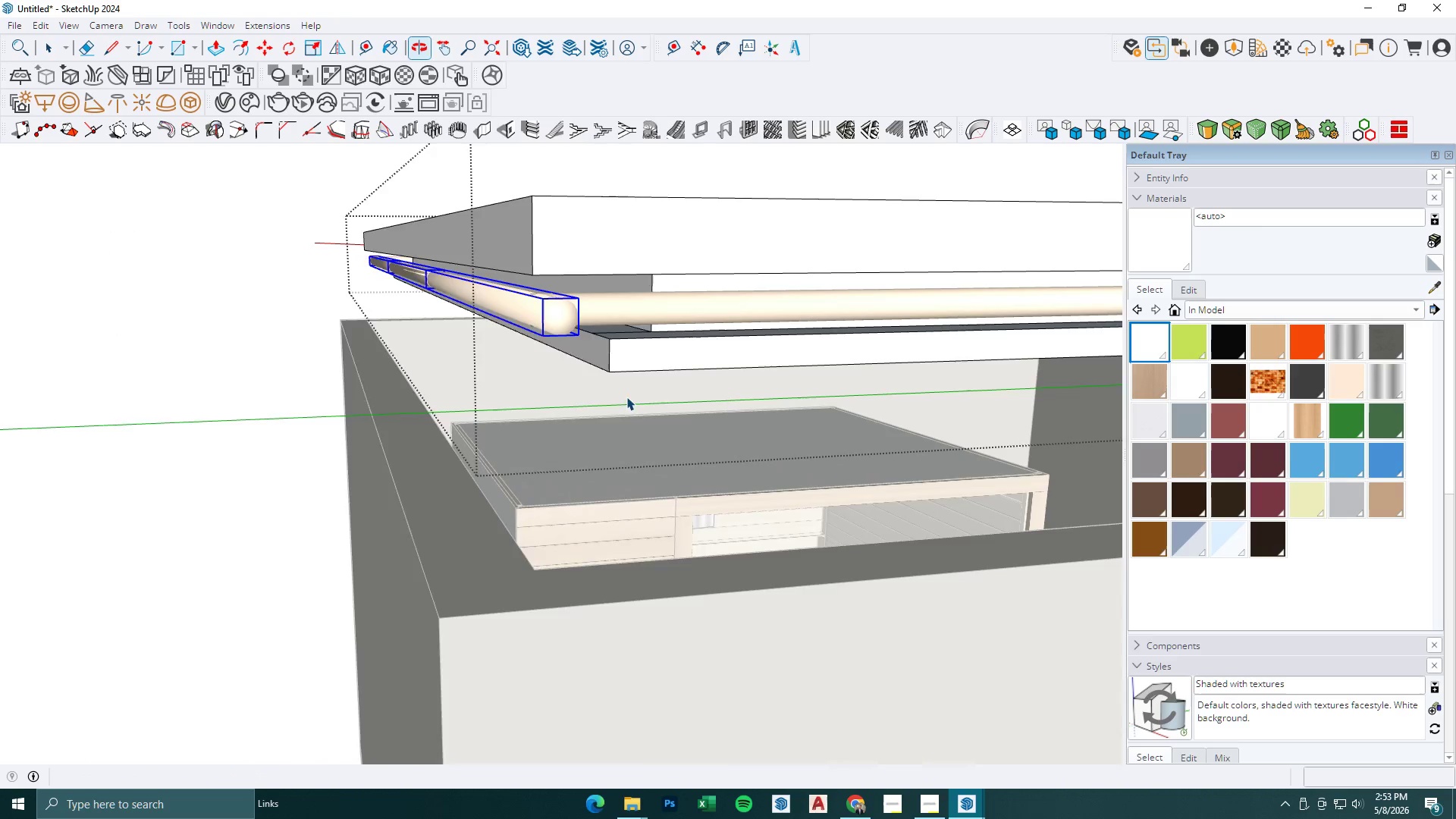 
key(Comma)
 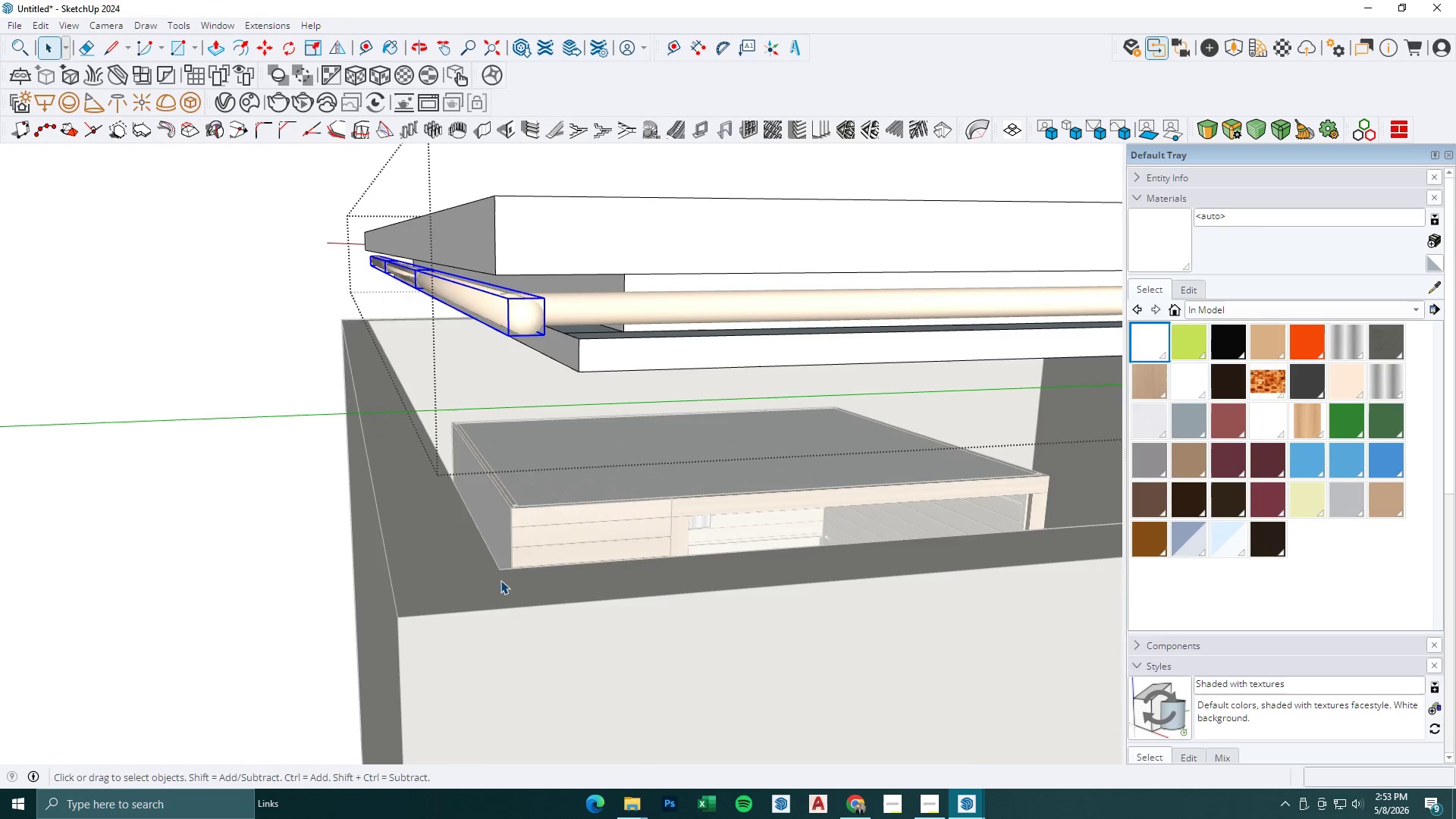 
key(M)
 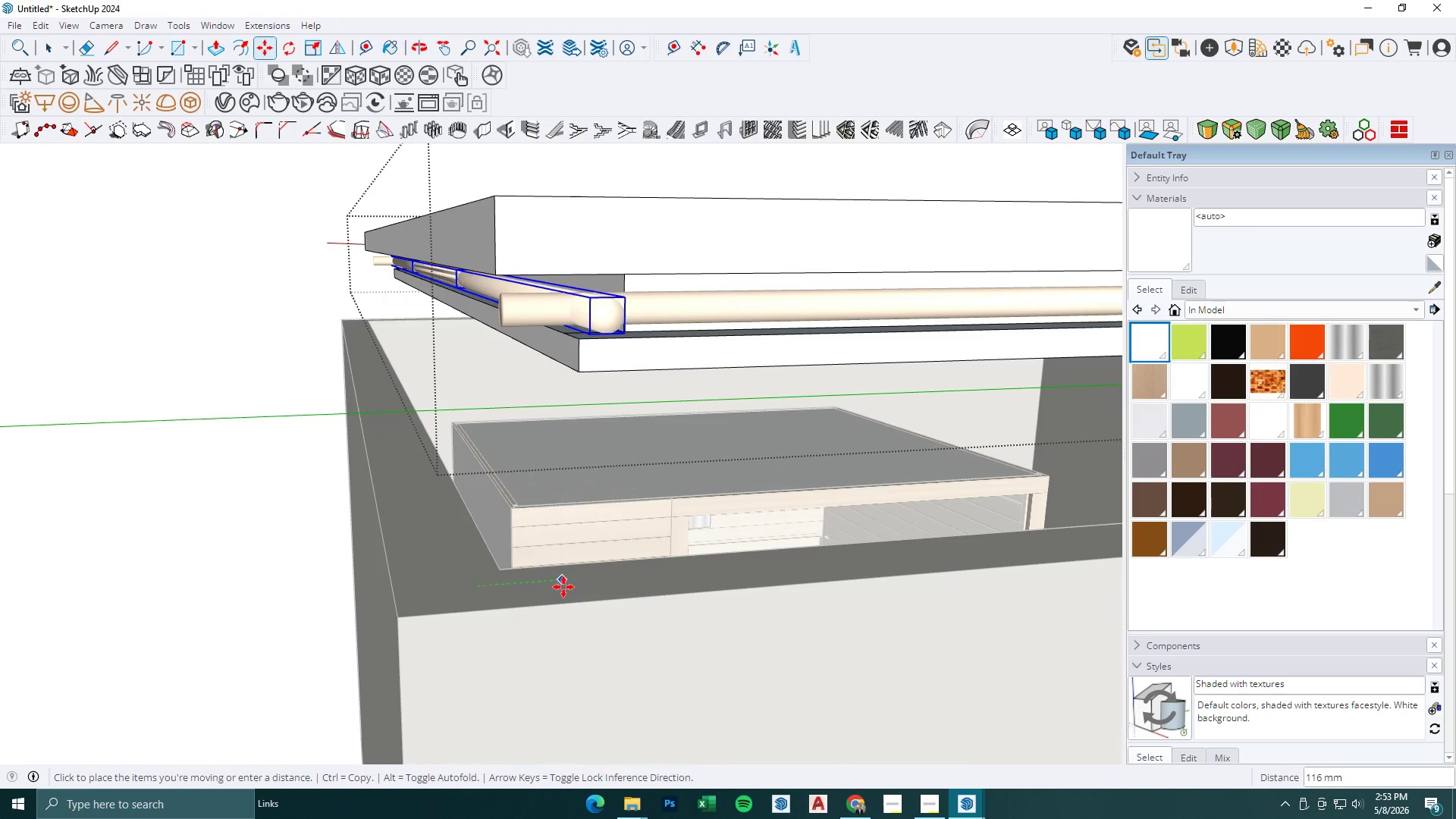 
left_click([570, 587])
 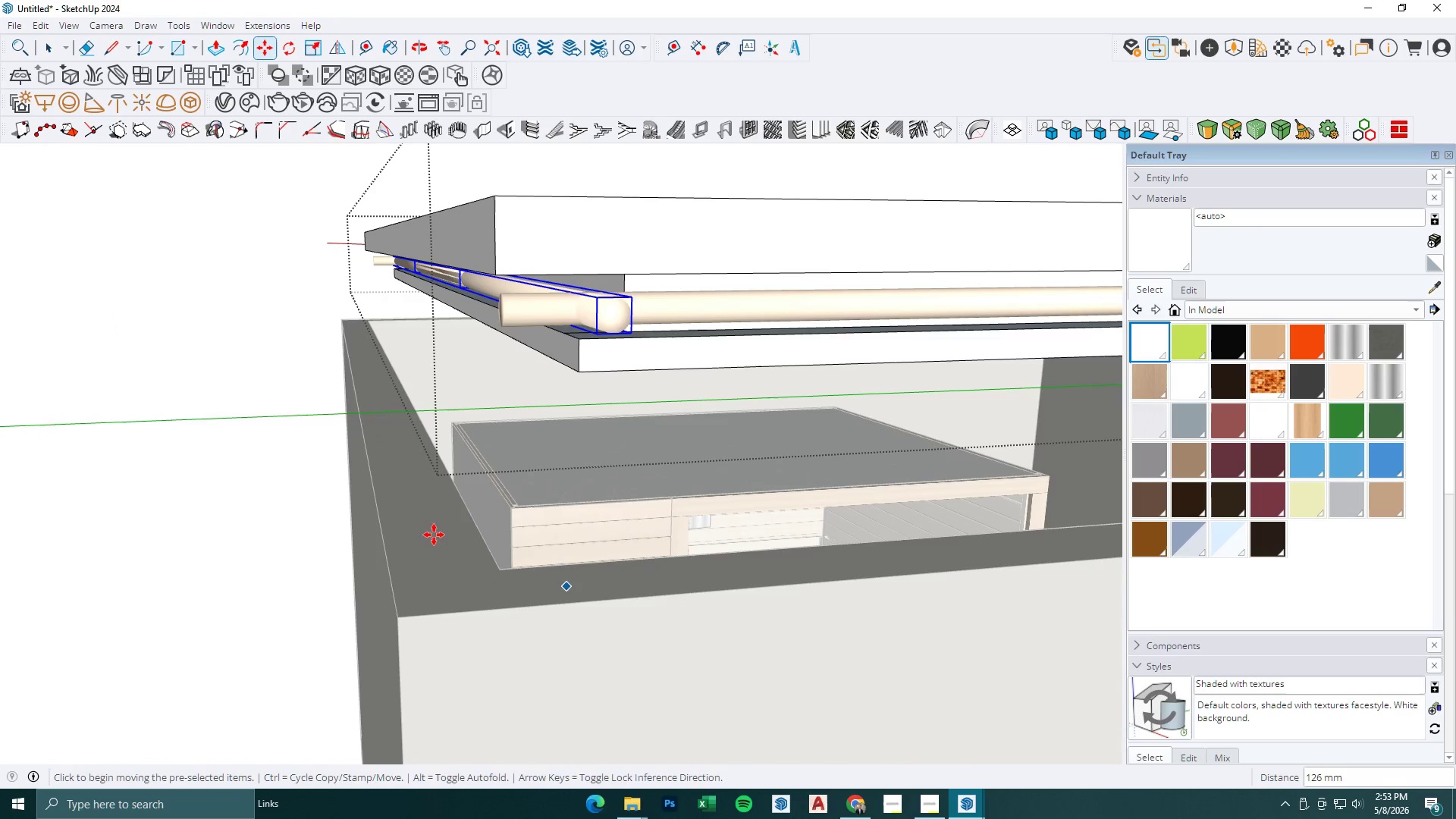 
scroll: coordinate [241, 502], scroll_direction: down, amount: 11.0
 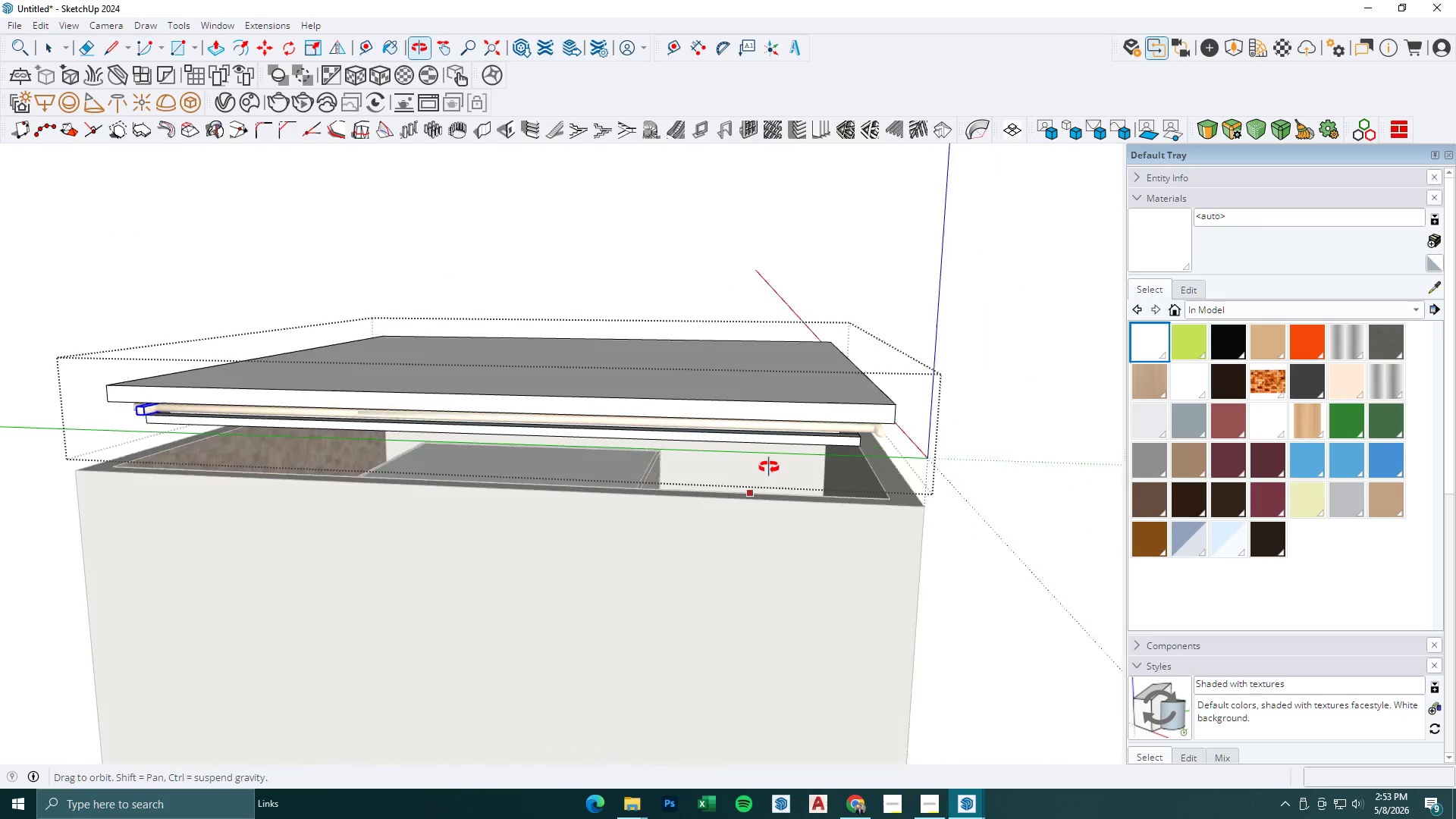 
key(Space)
 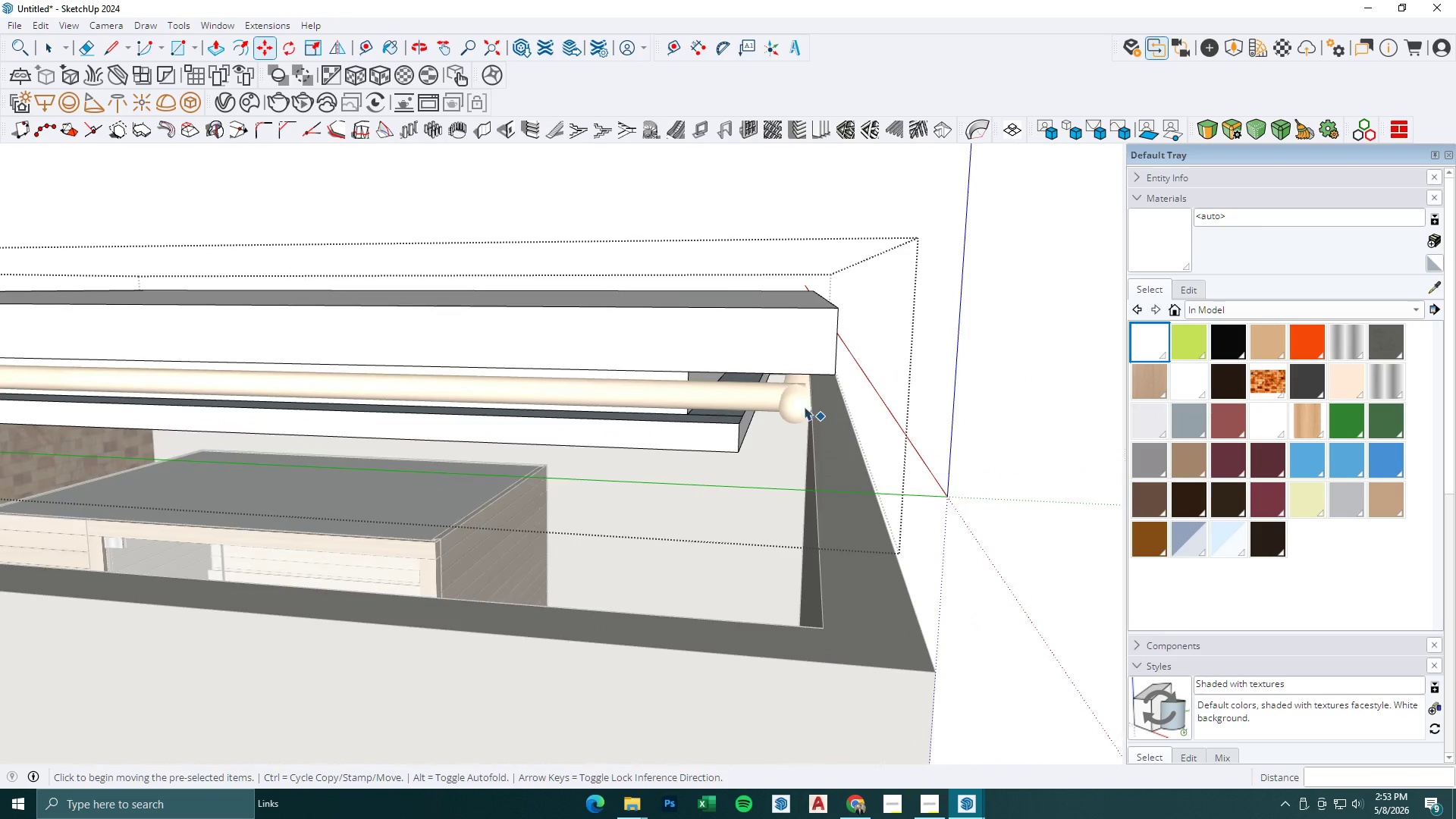 
left_click([798, 403])
 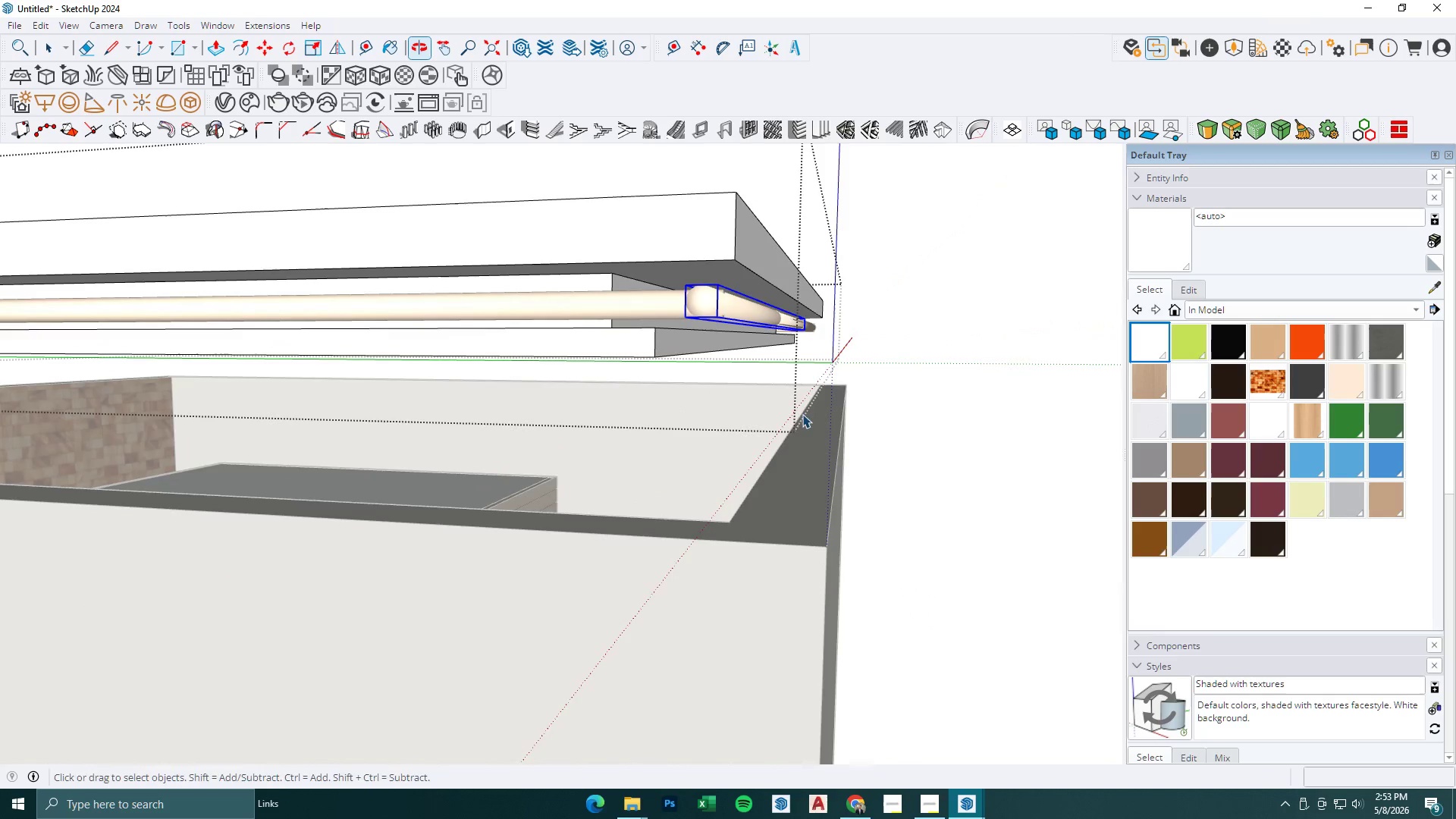 
scroll: coordinate [844, 425], scroll_direction: up, amount: 7.0
 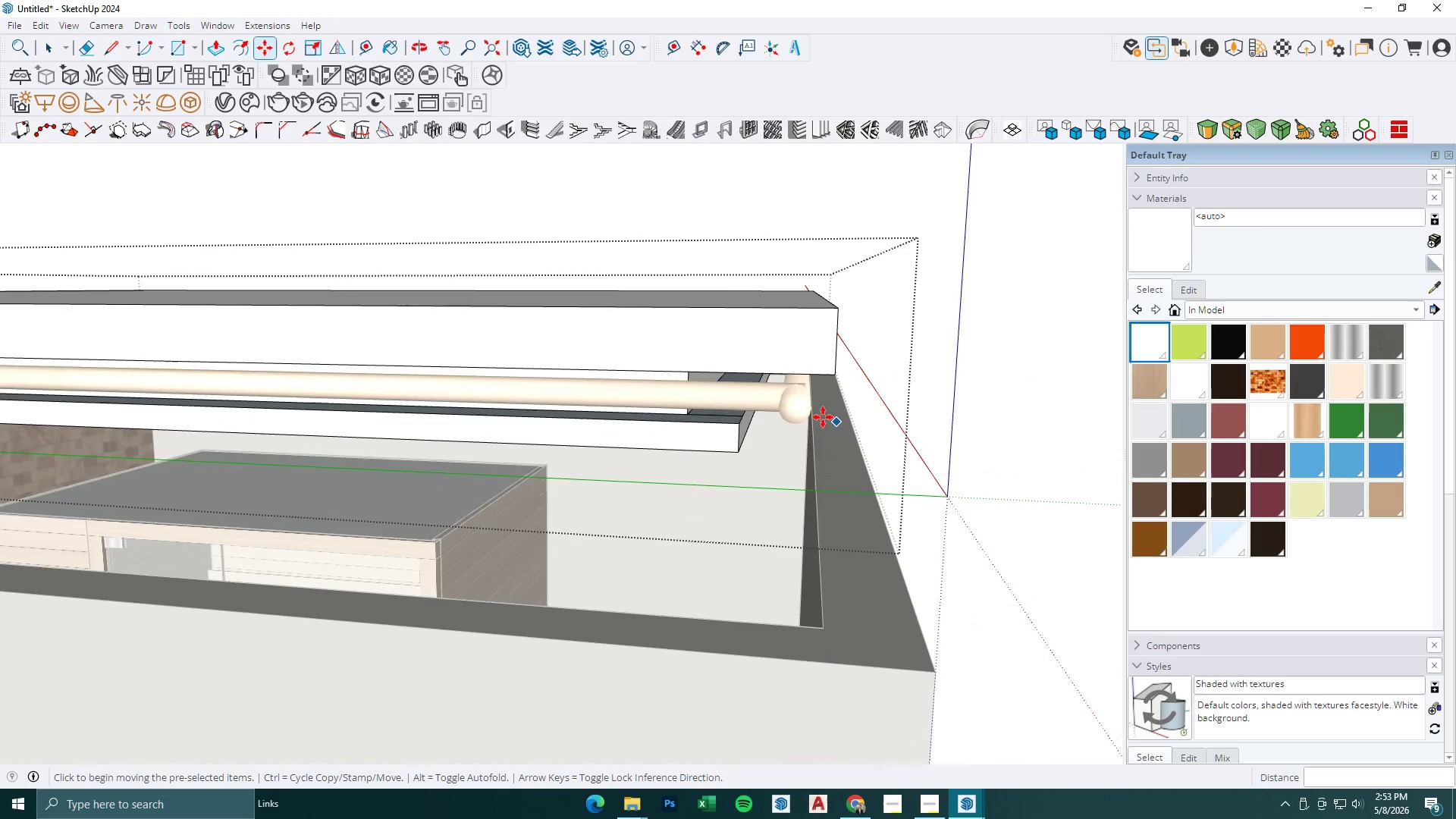 
hold_key(key=ControlLeft, duration=7.5)
 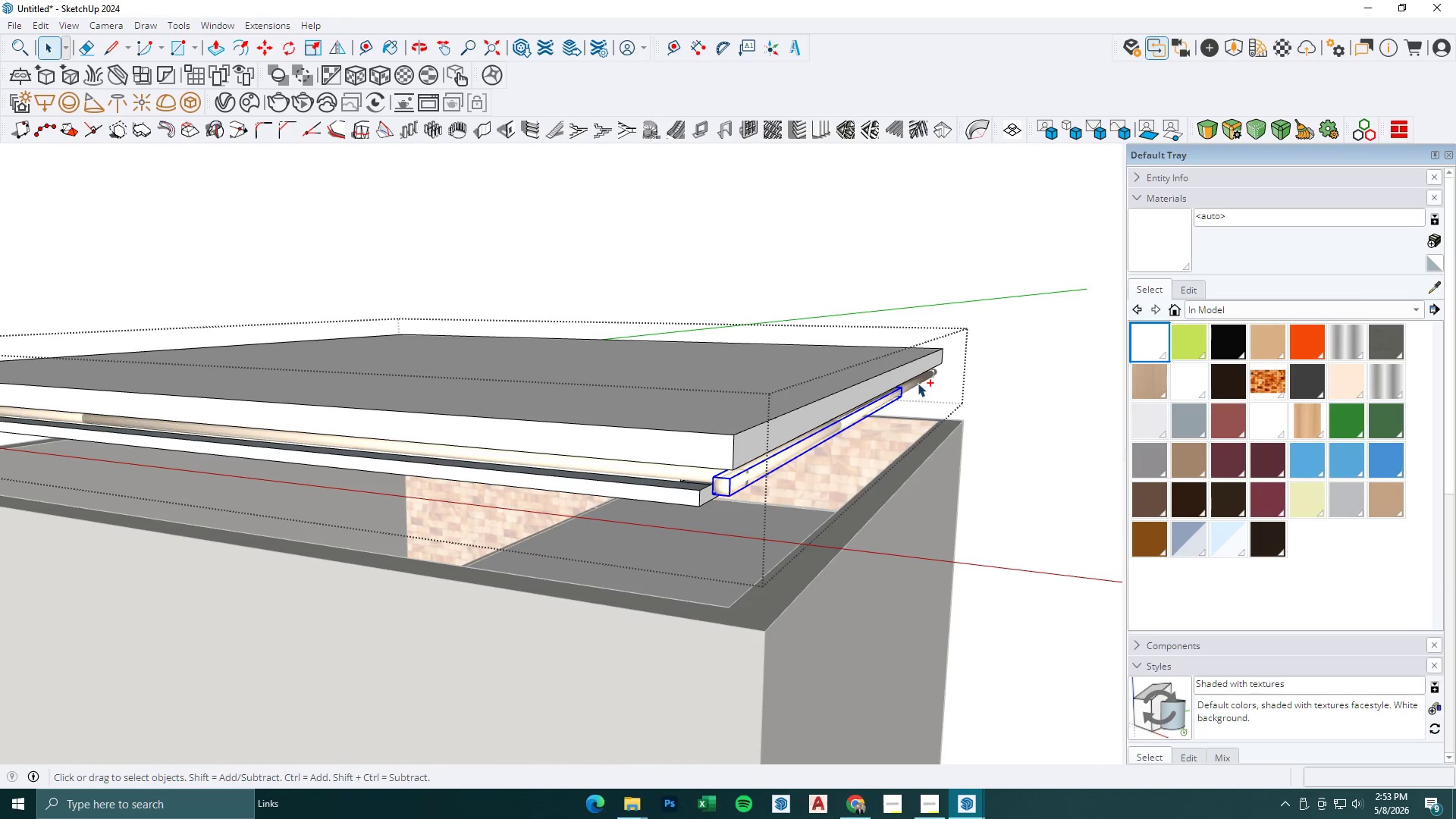 
key(Comma)
 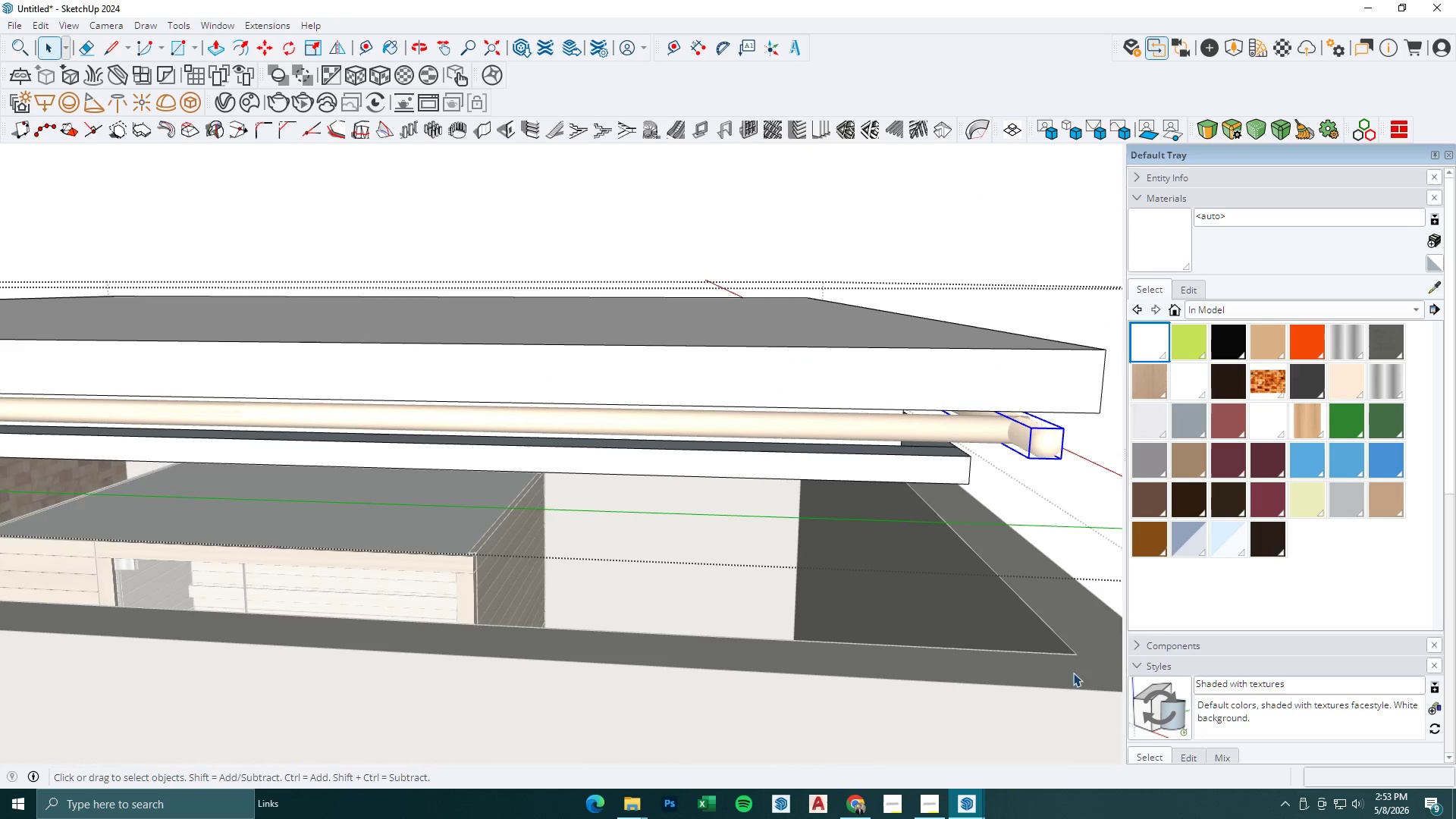 
key(M)
 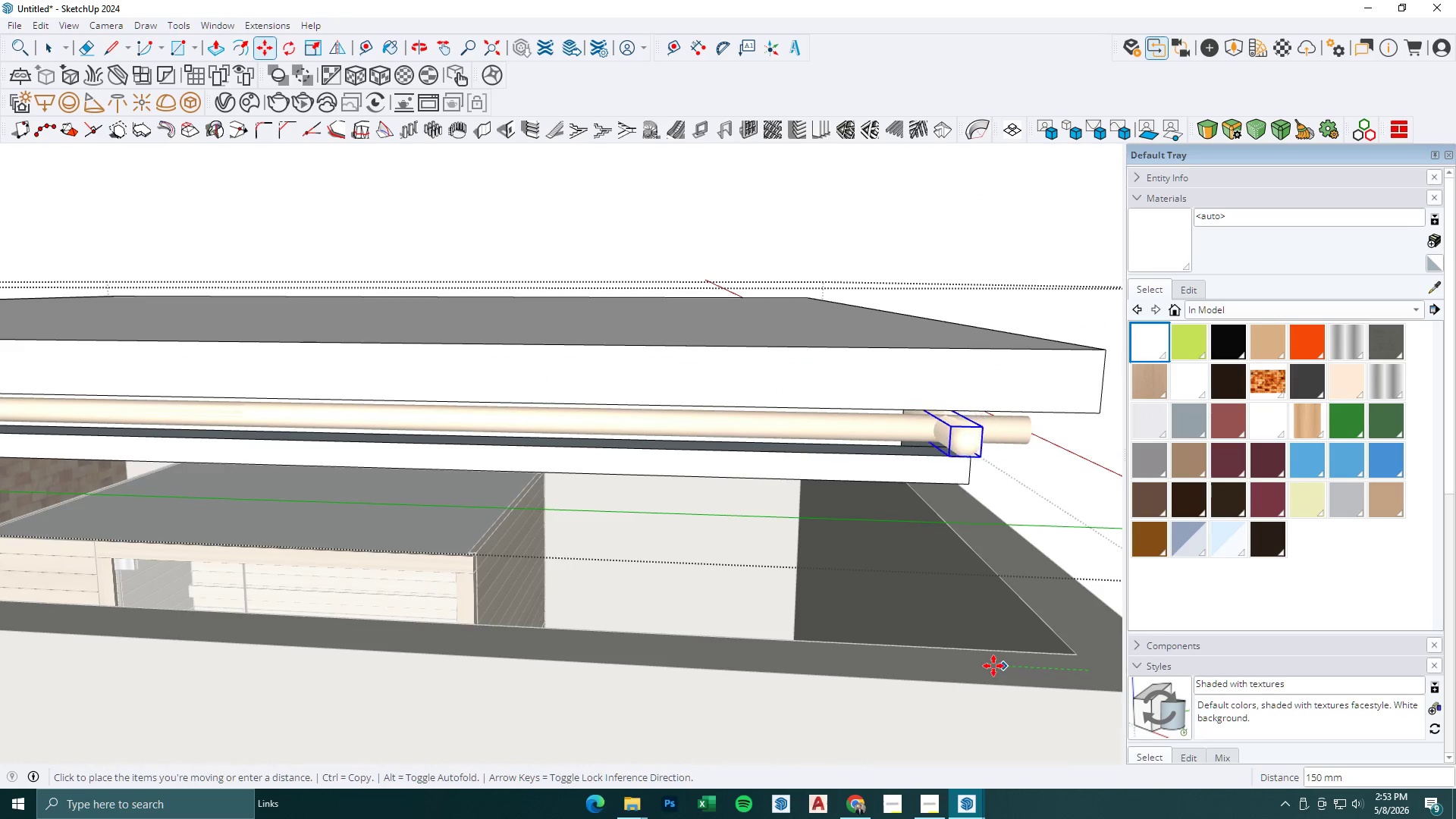 
left_click([988, 666])
 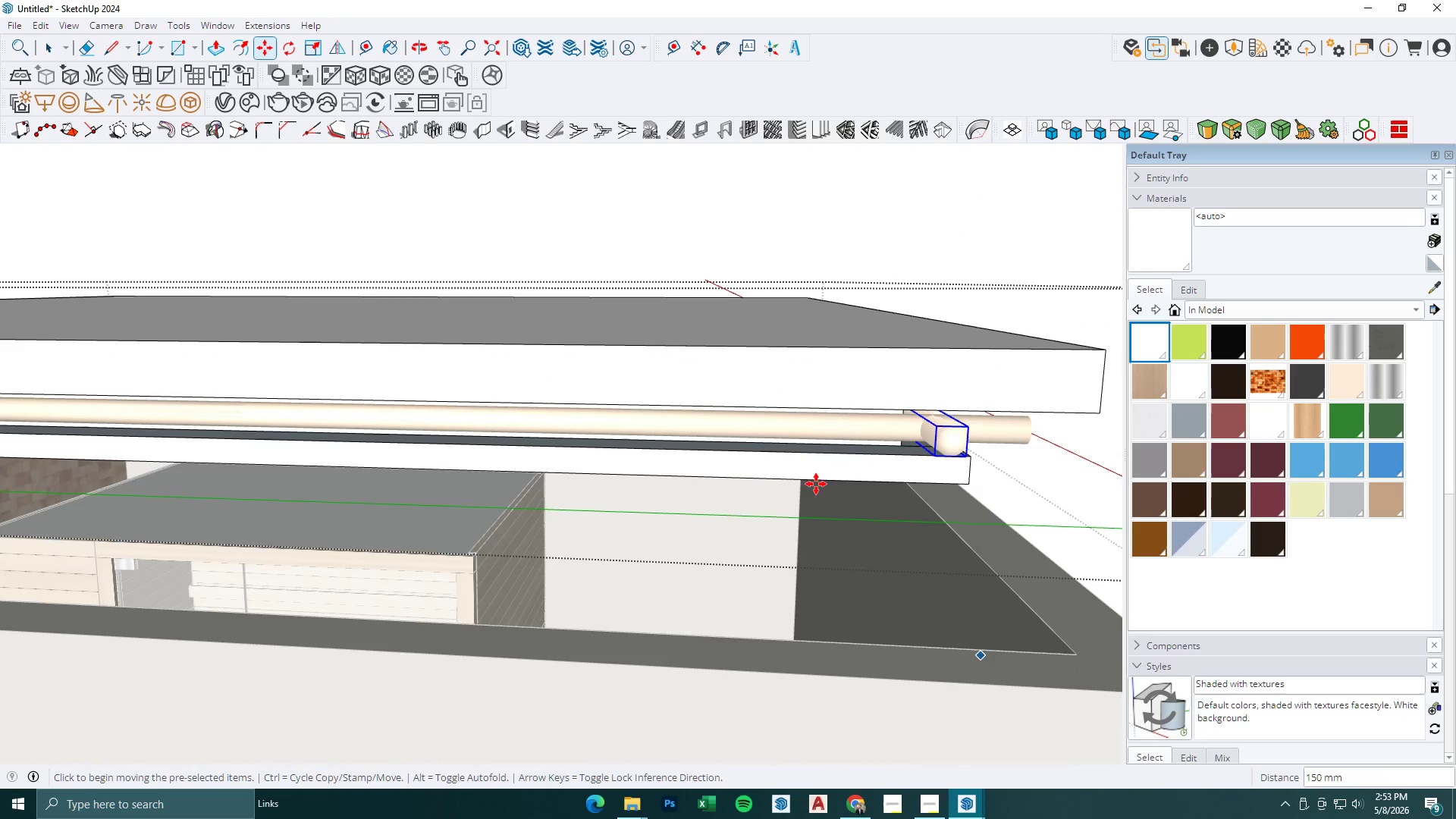 
scroll: coordinate [623, 443], scroll_direction: down, amount: 15.0
 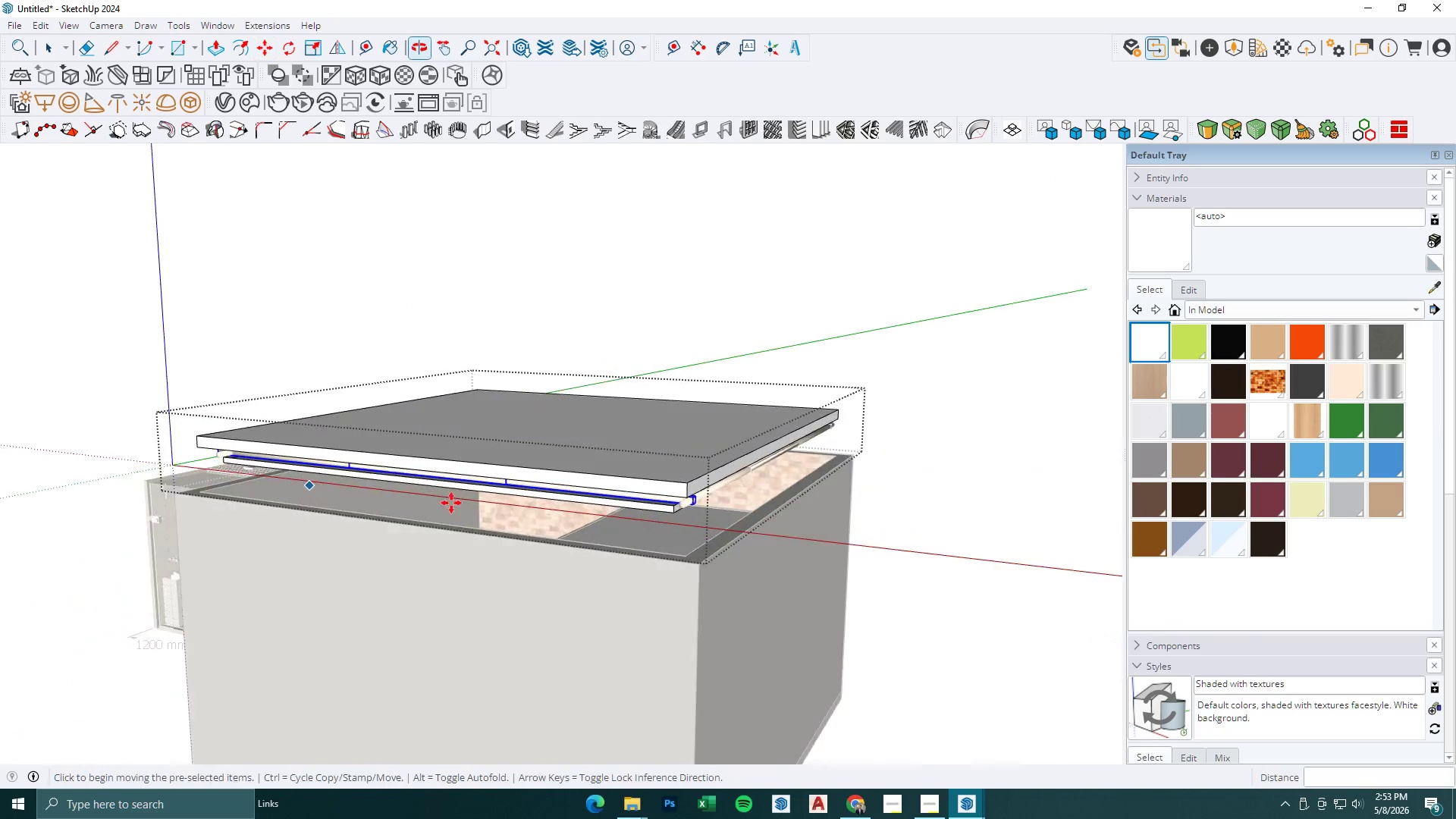 
key(Space)
 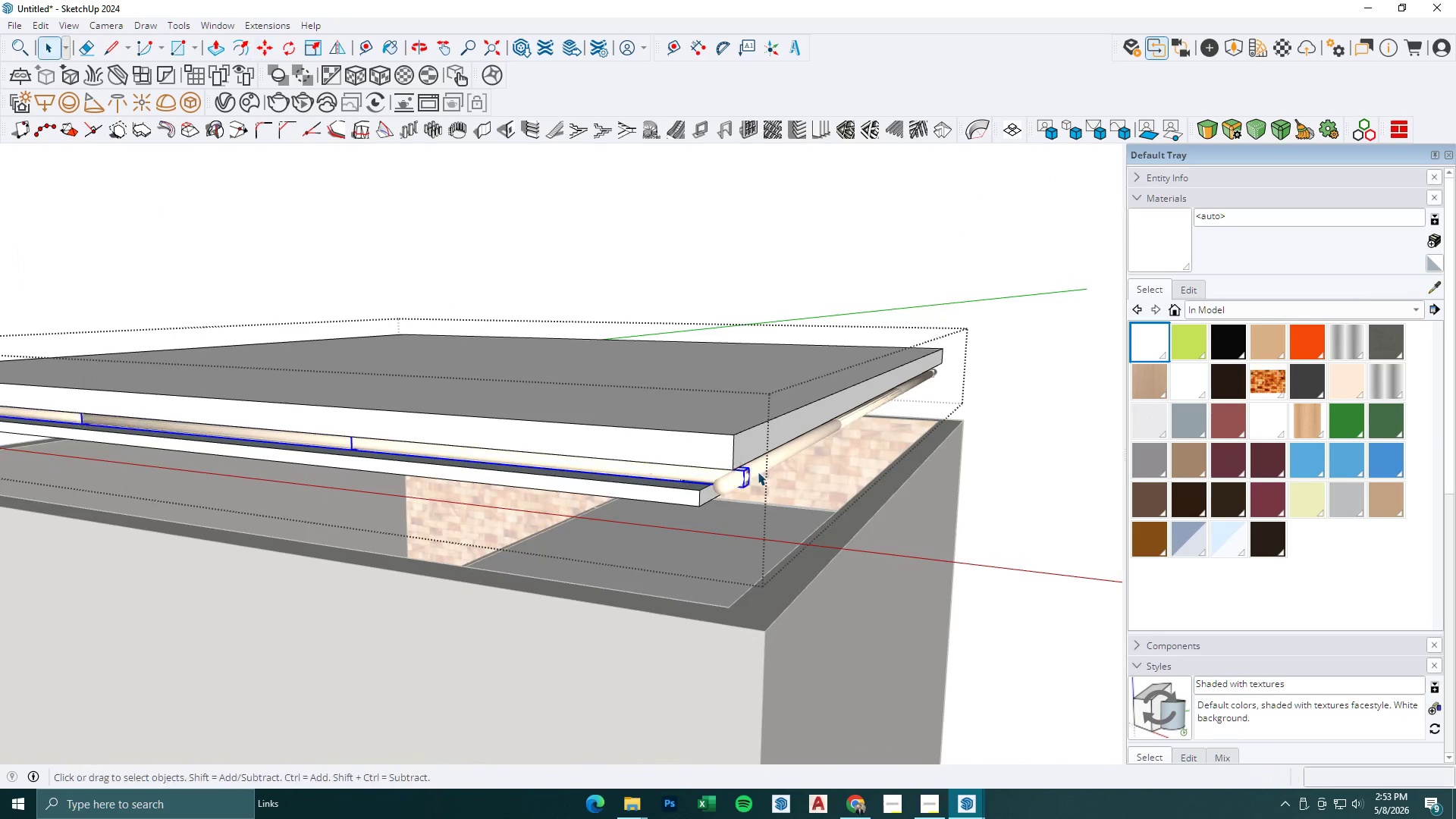 
left_click([792, 450])
 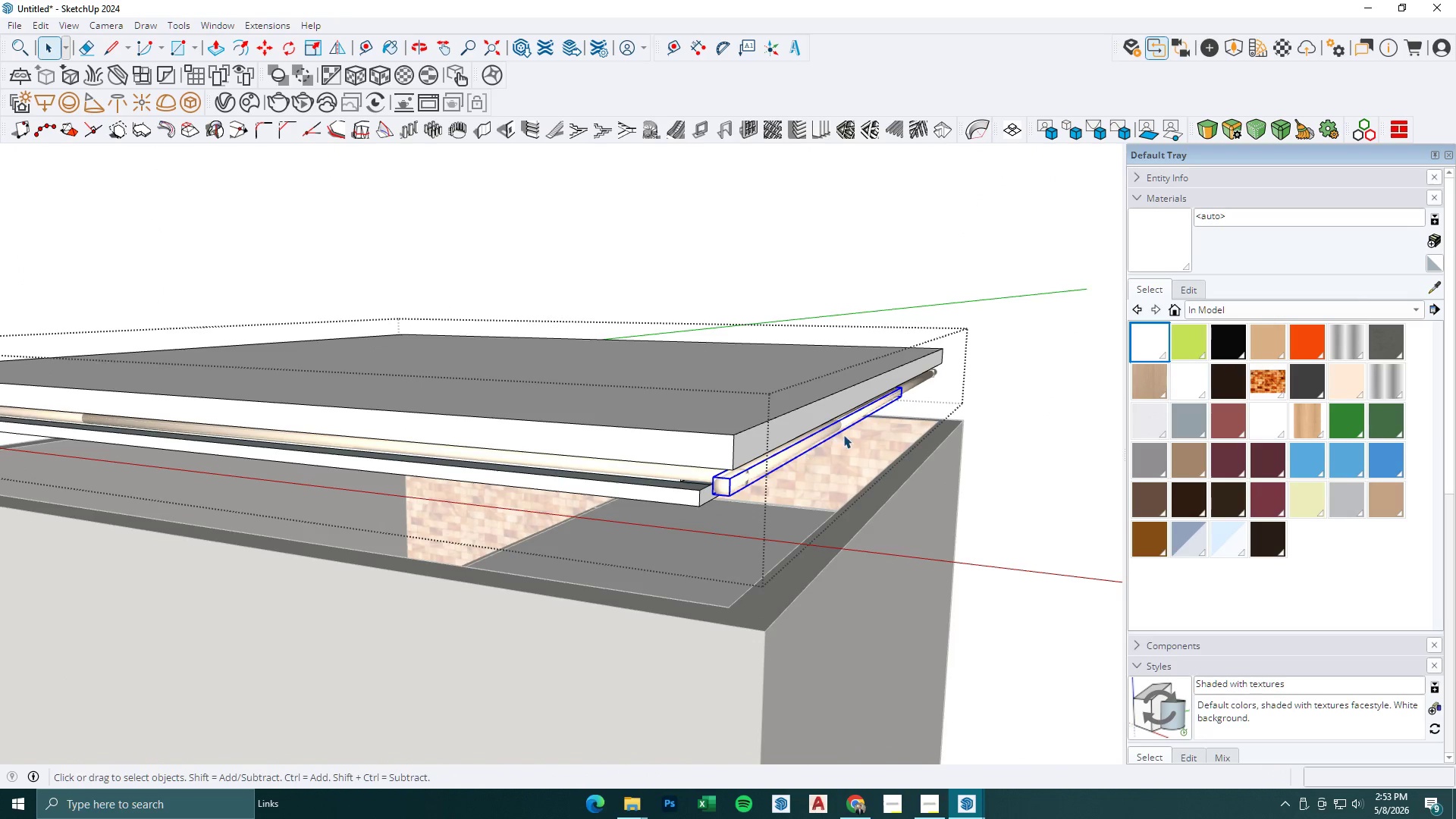 
scroll: coordinate [734, 476], scroll_direction: up, amount: 10.0
 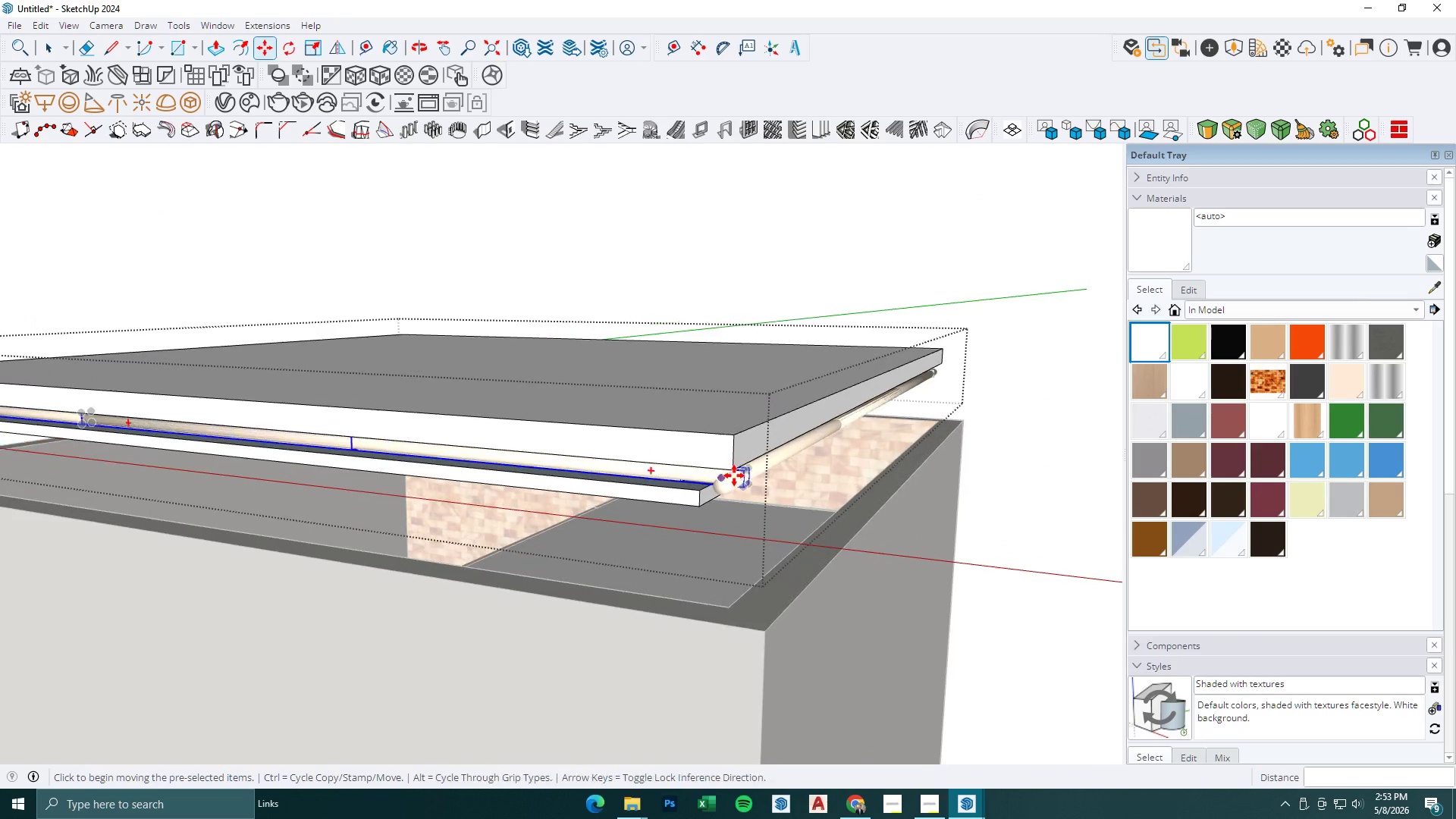 
hold_key(key=ControlLeft, duration=0.78)
left_click([918, 383])
 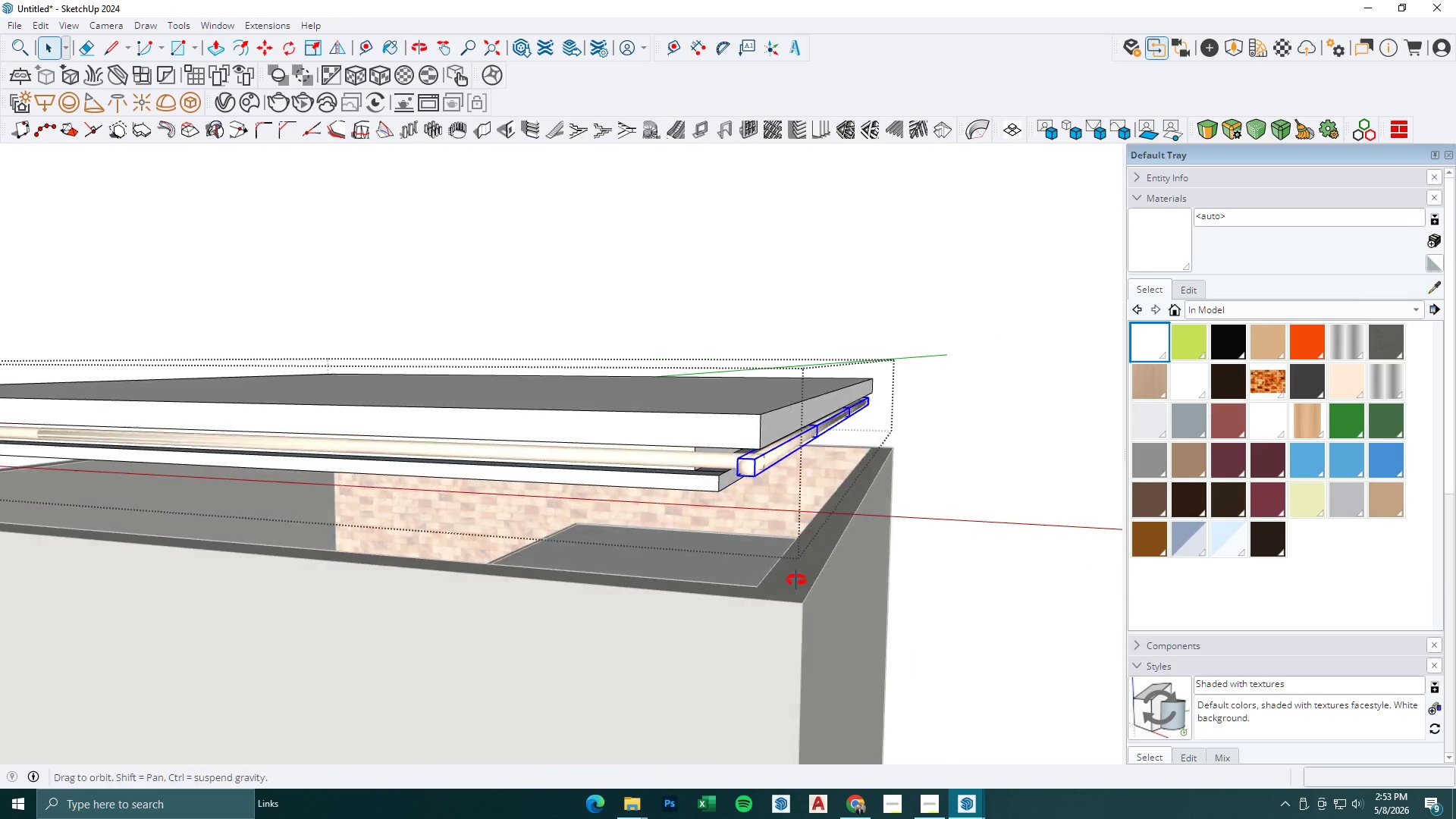 
key(Comma)
 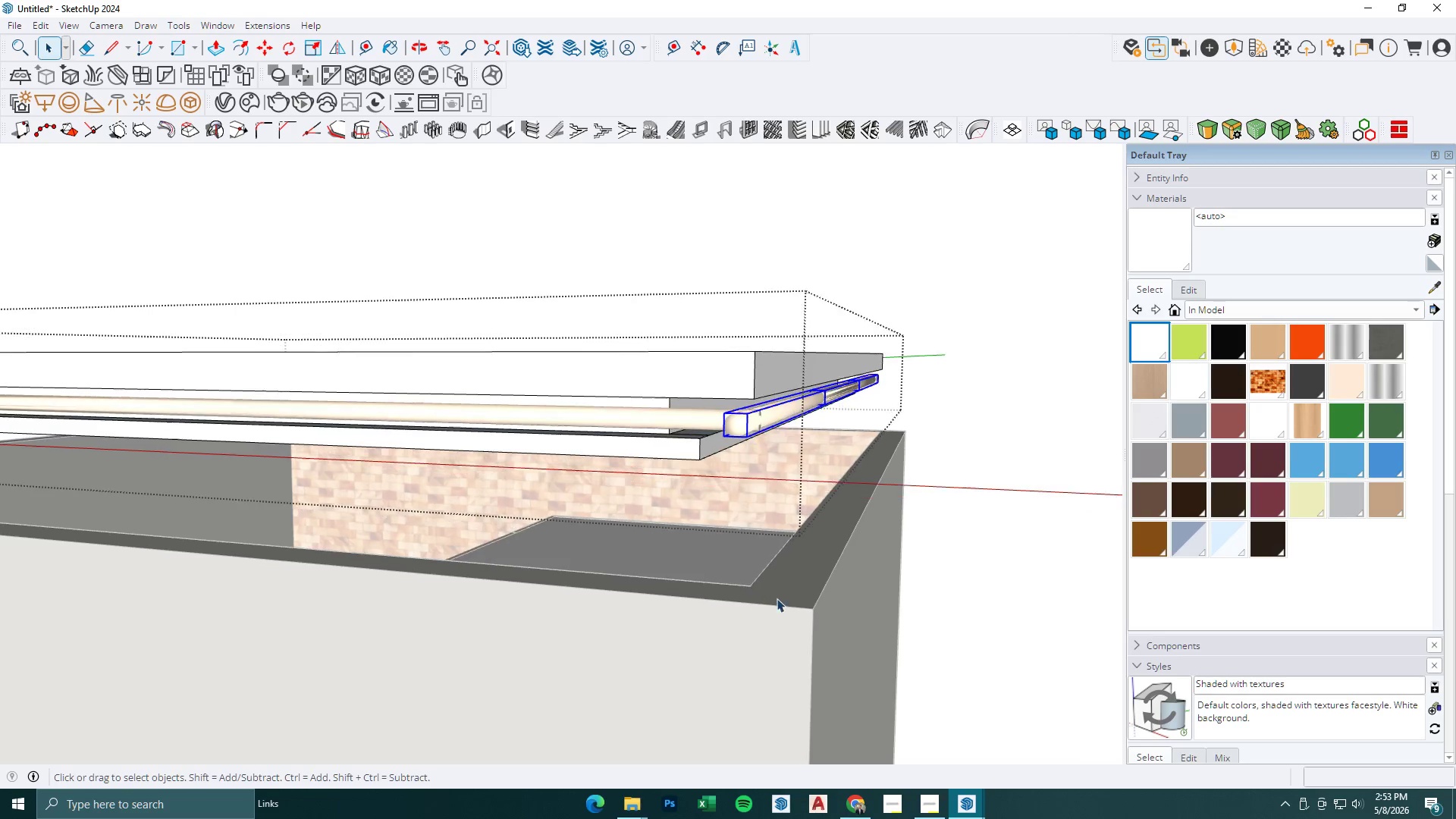 
key(M)
 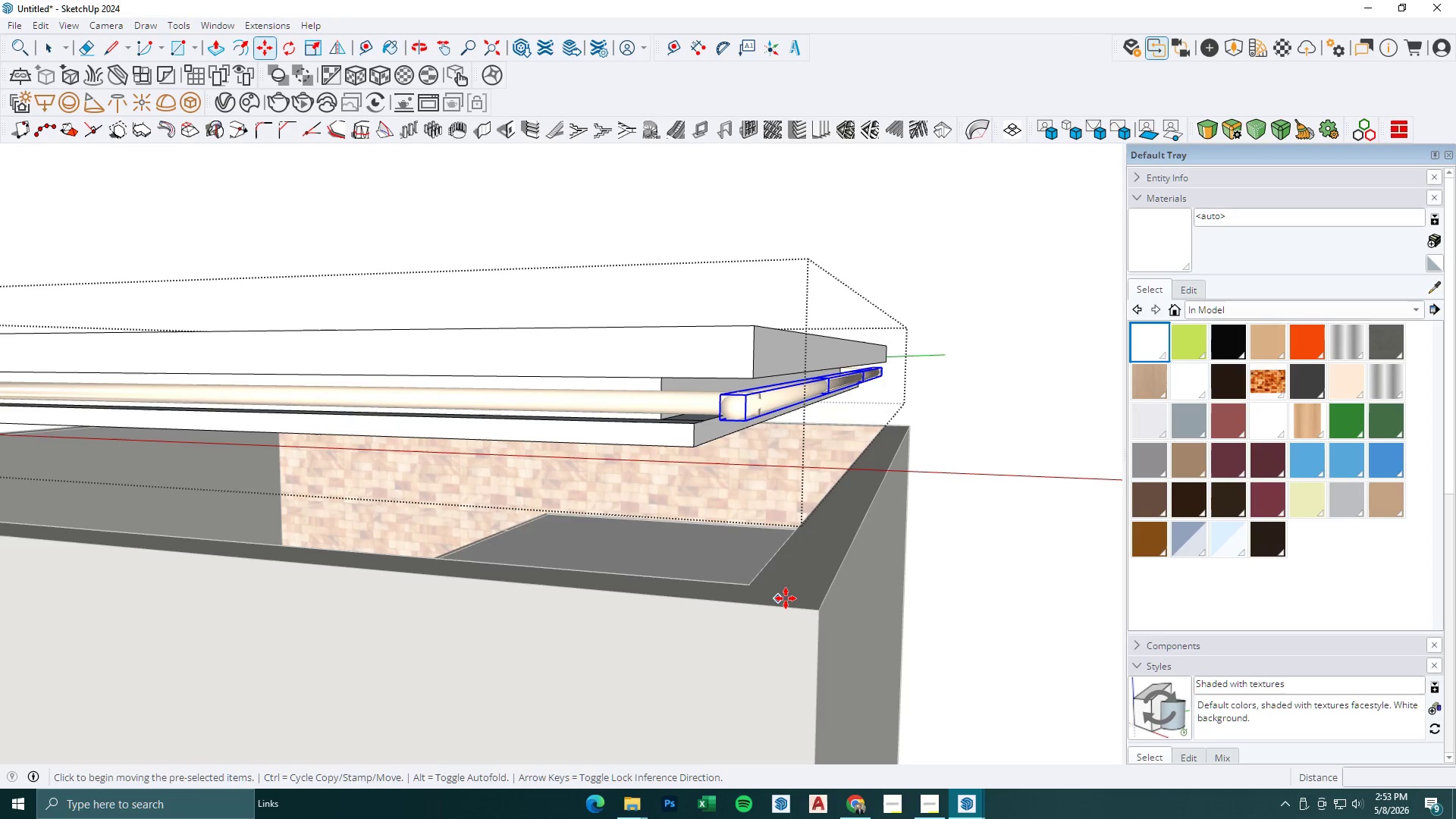 
left_click([786, 598])
 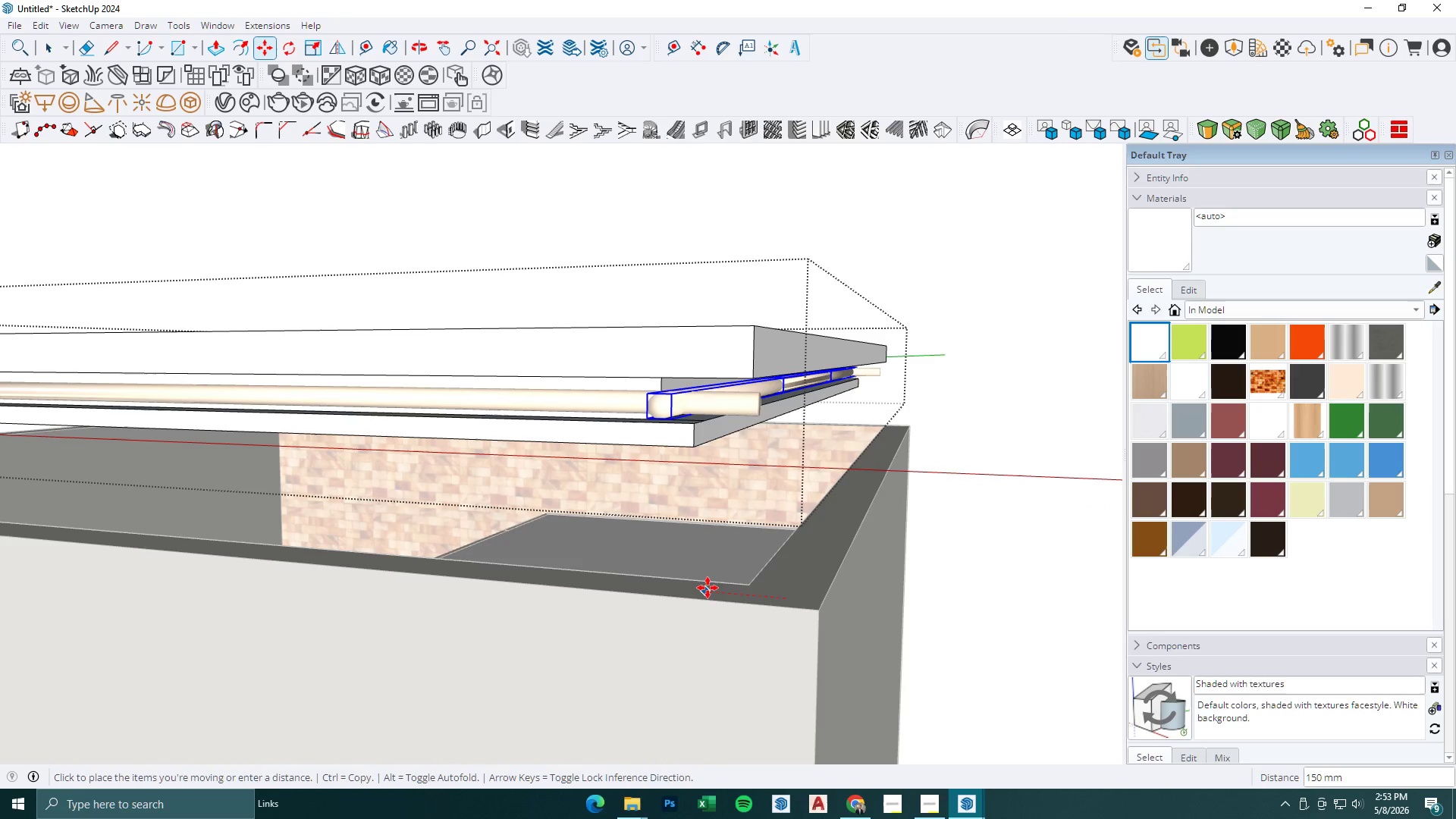 
scroll: coordinate [763, 598], scroll_direction: up, amount: 4.0
 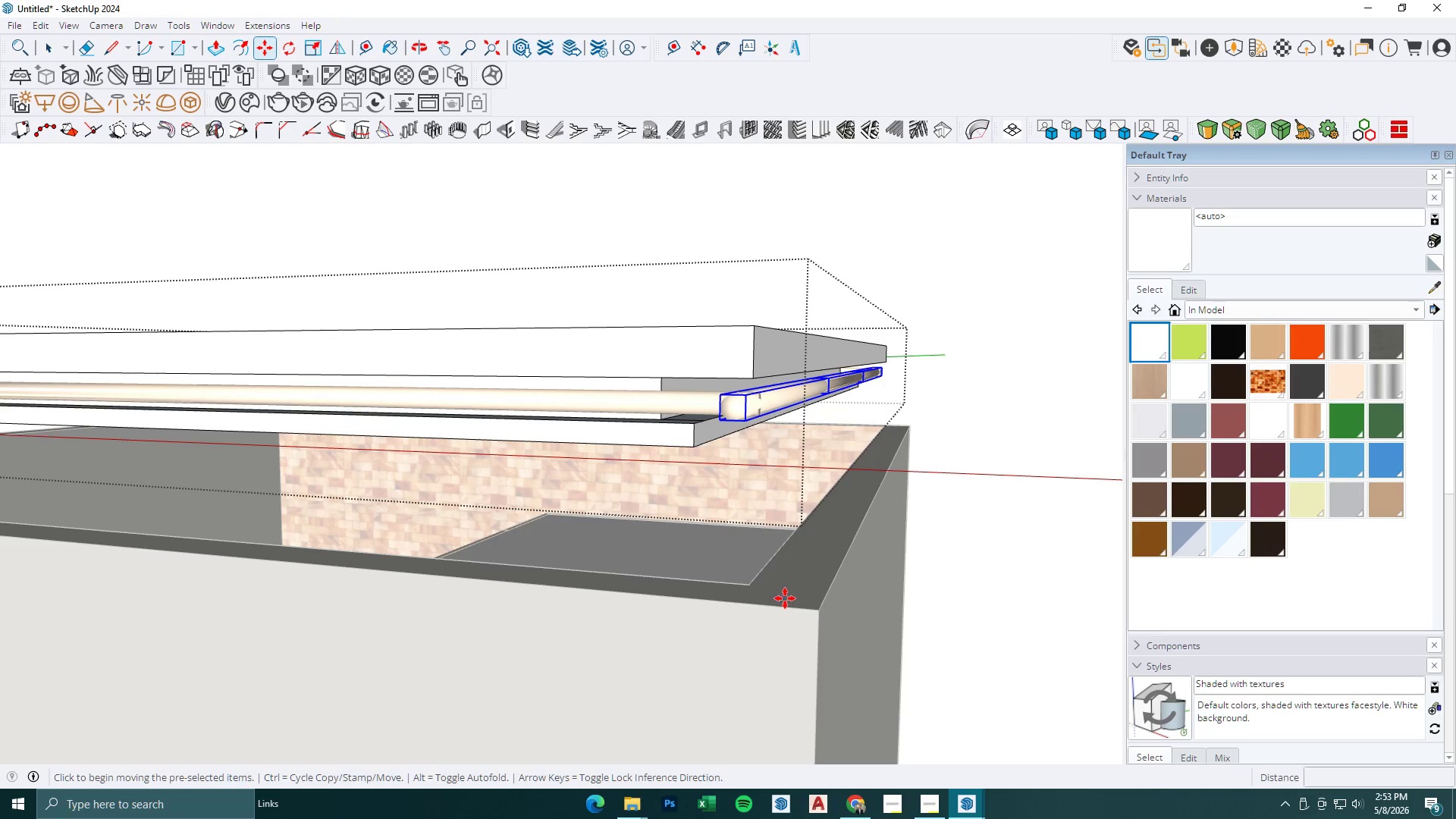 
left_click([706, 588])
 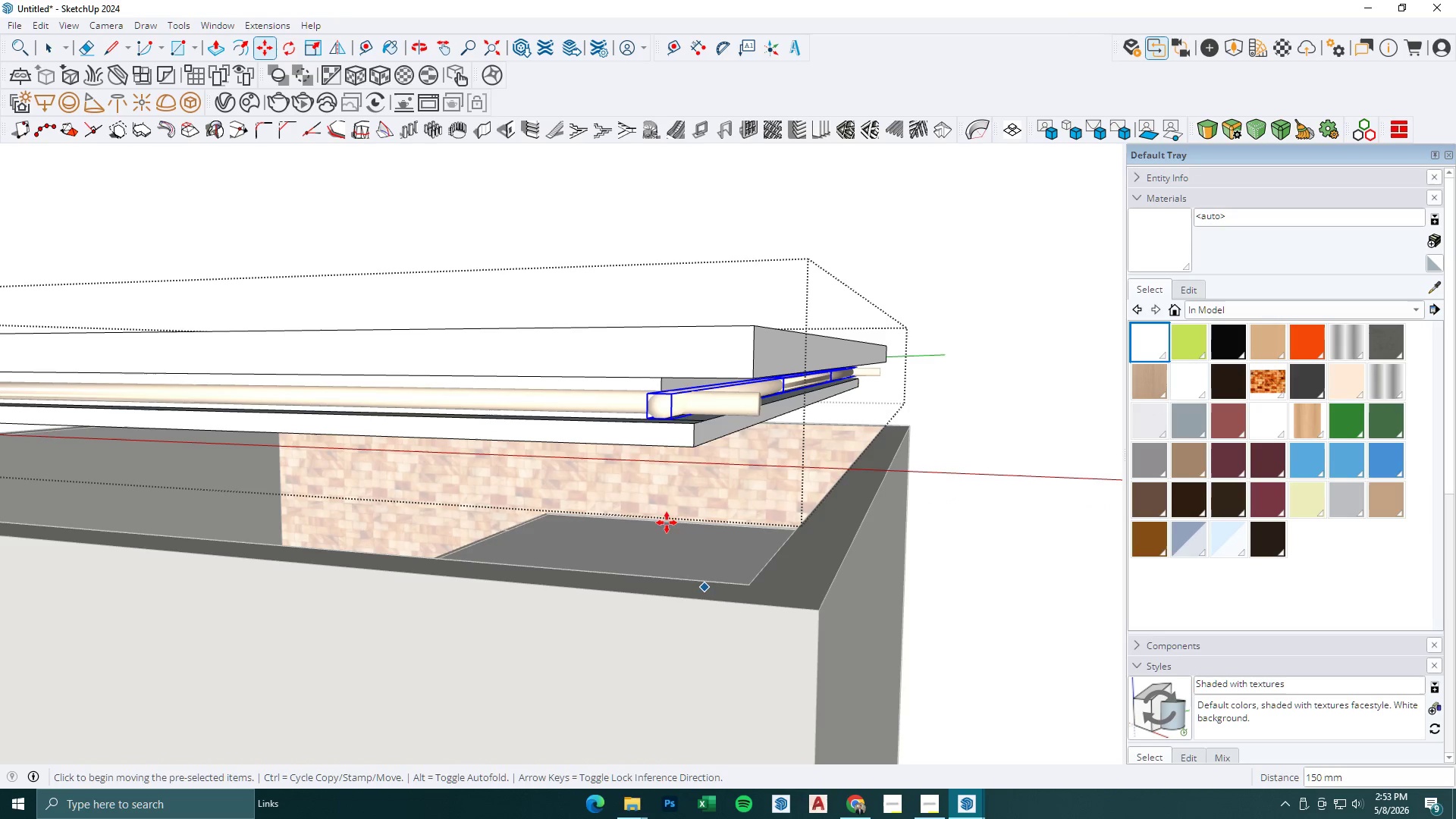 
scroll: coordinate [665, 519], scroll_direction: down, amount: 1.0
 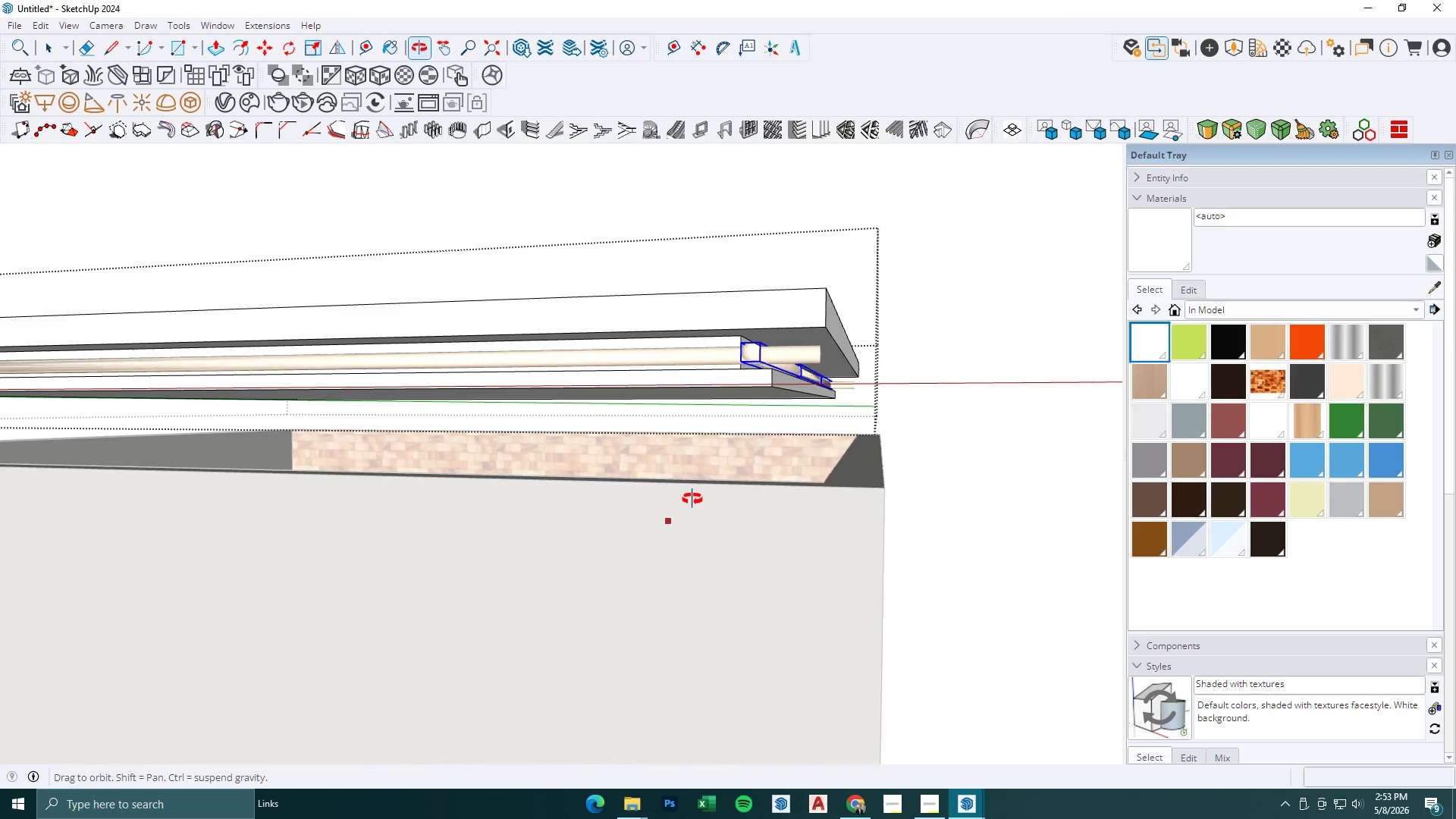 
key(Space)
 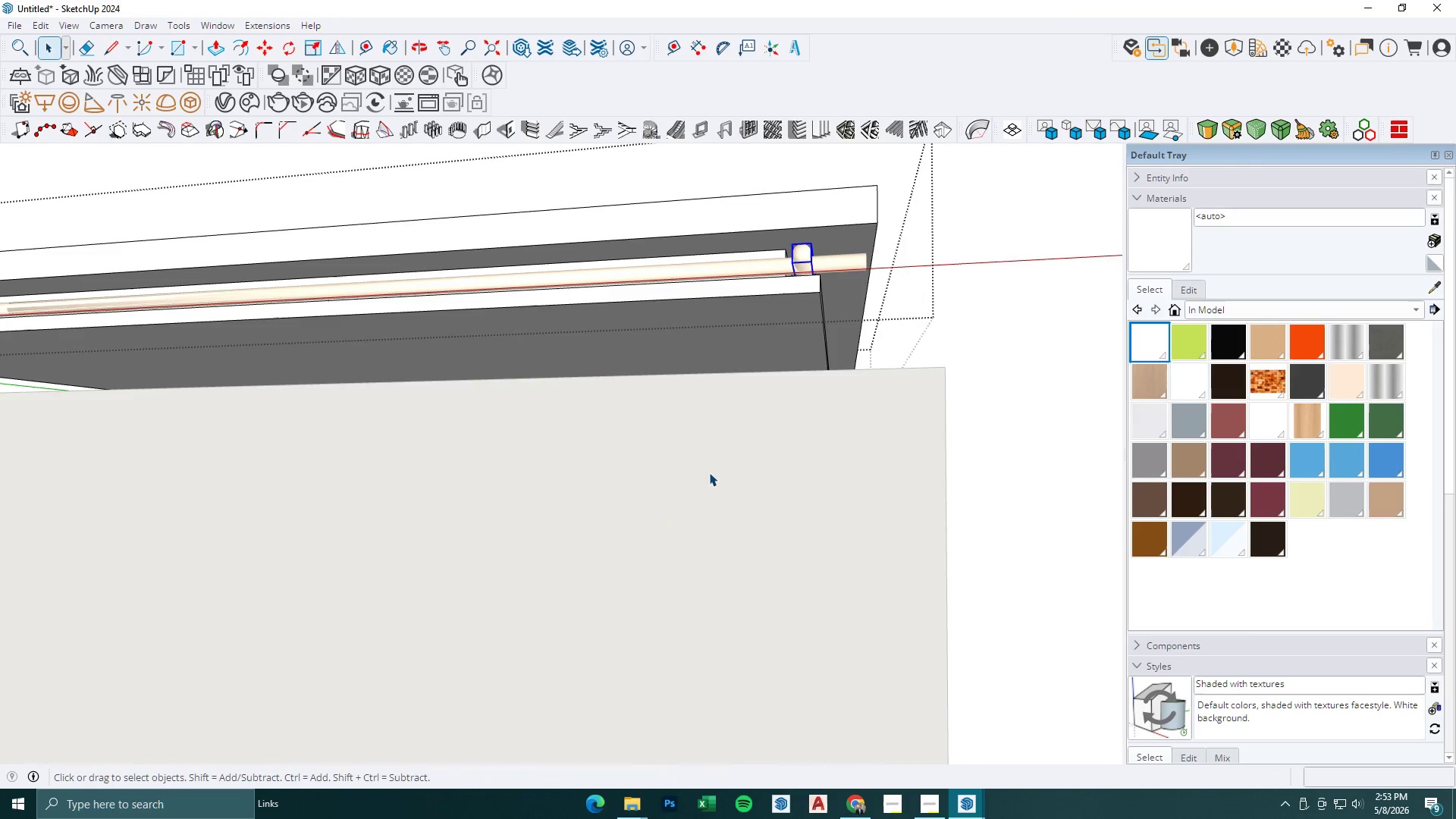 
key(Escape)
 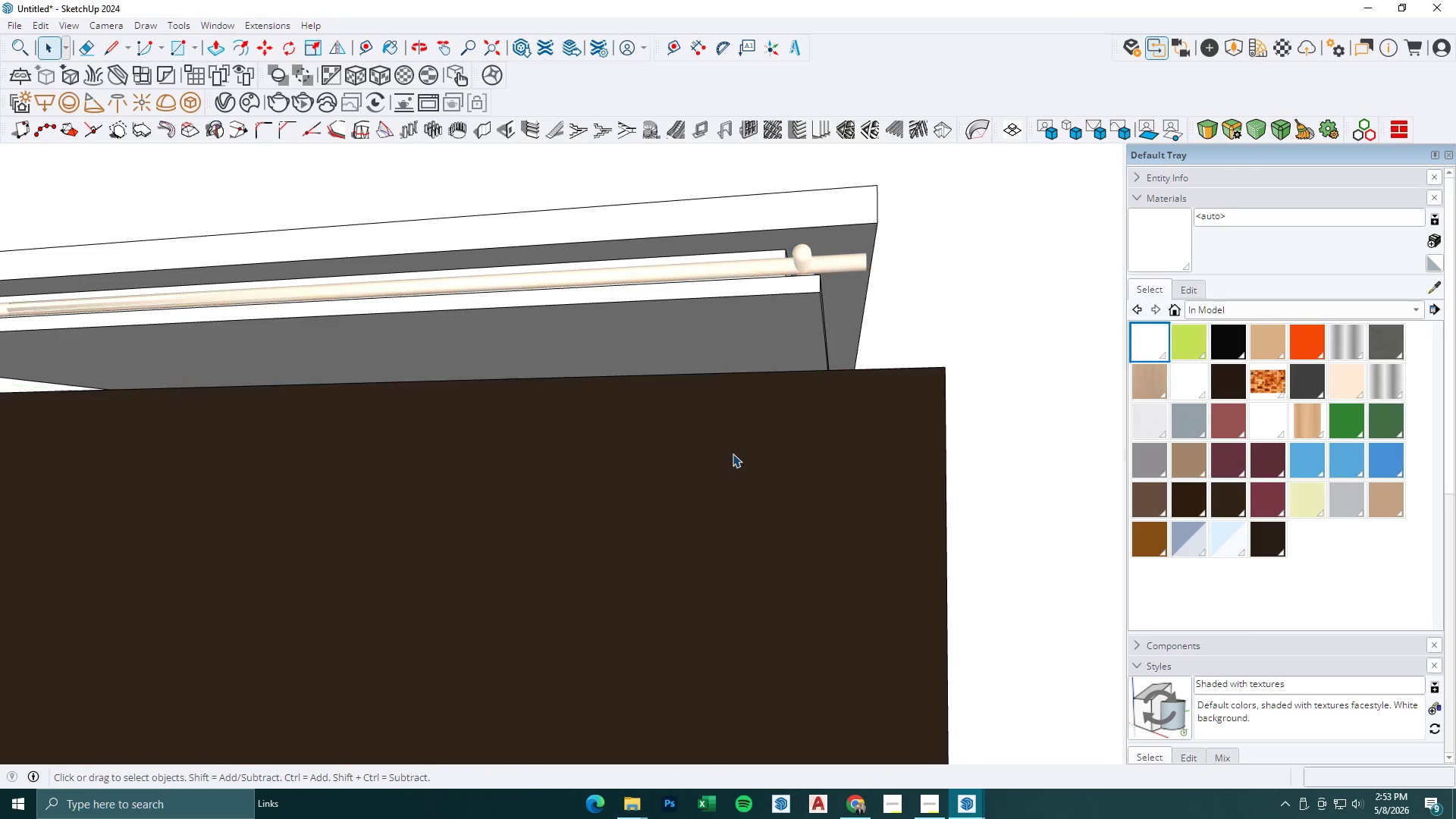 
key(Escape)
 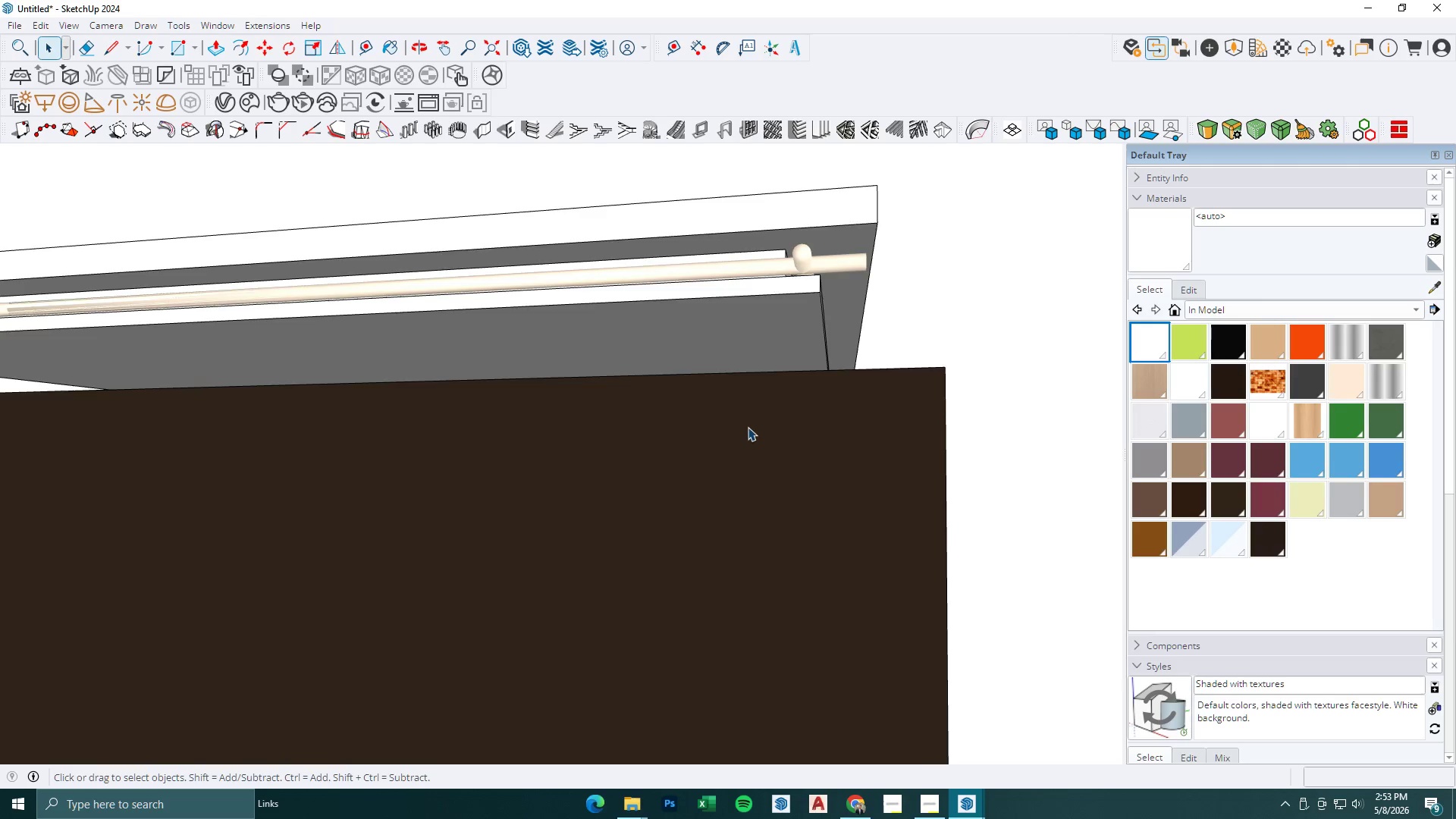 
key(Escape)
 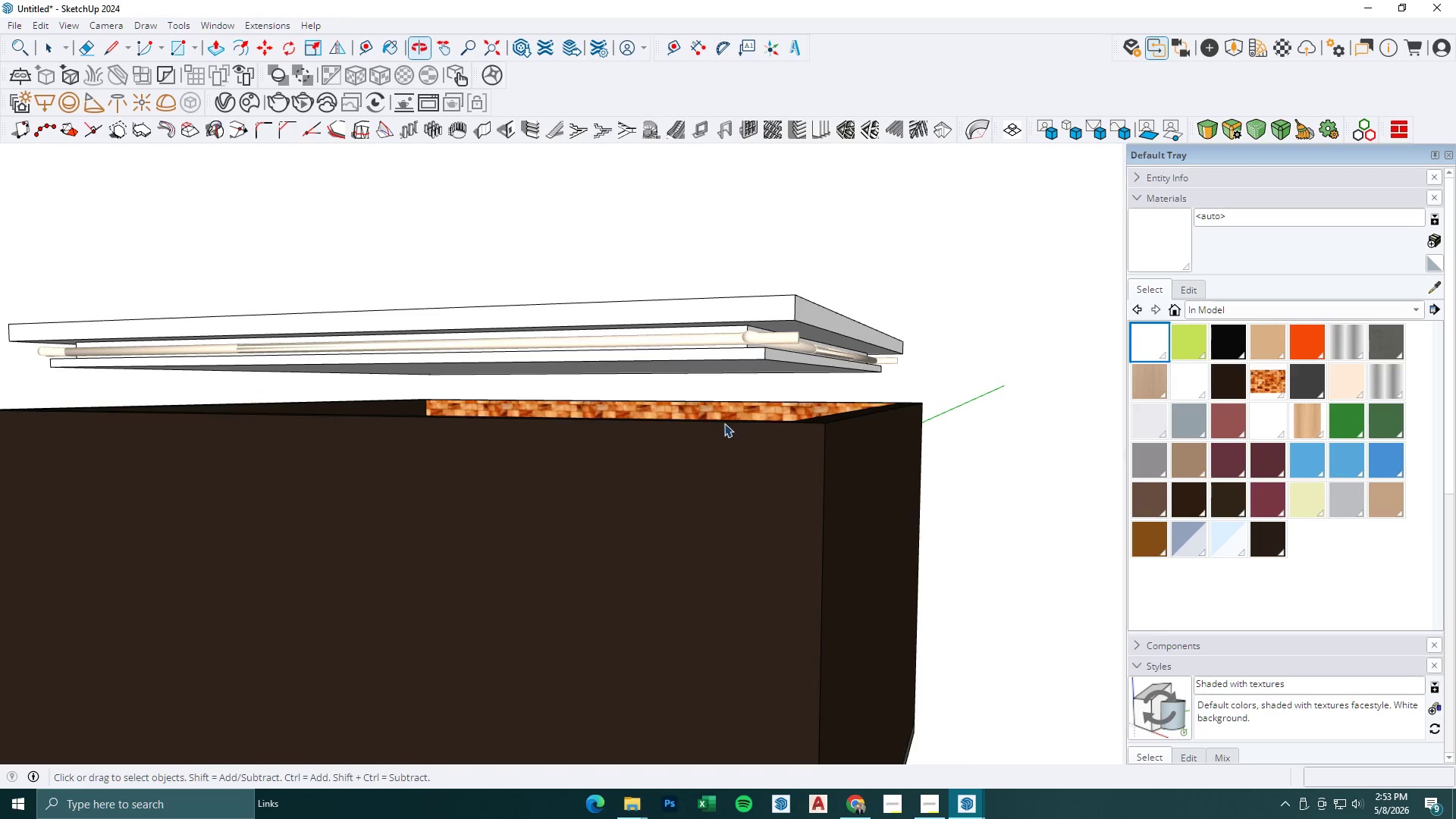 
scroll: coordinate [750, 424], scroll_direction: down, amount: 5.0
 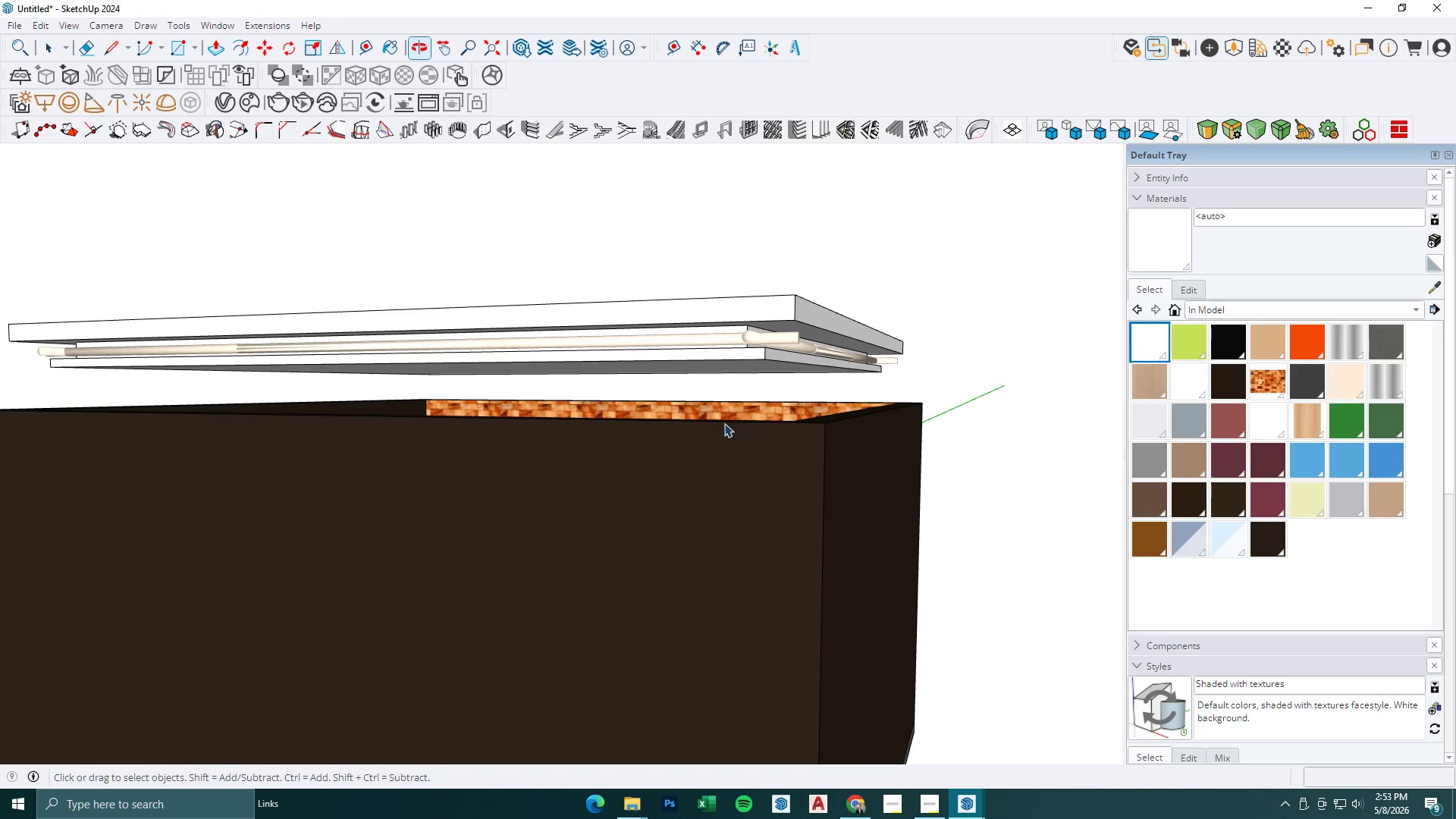 
left_click([788, 328])
 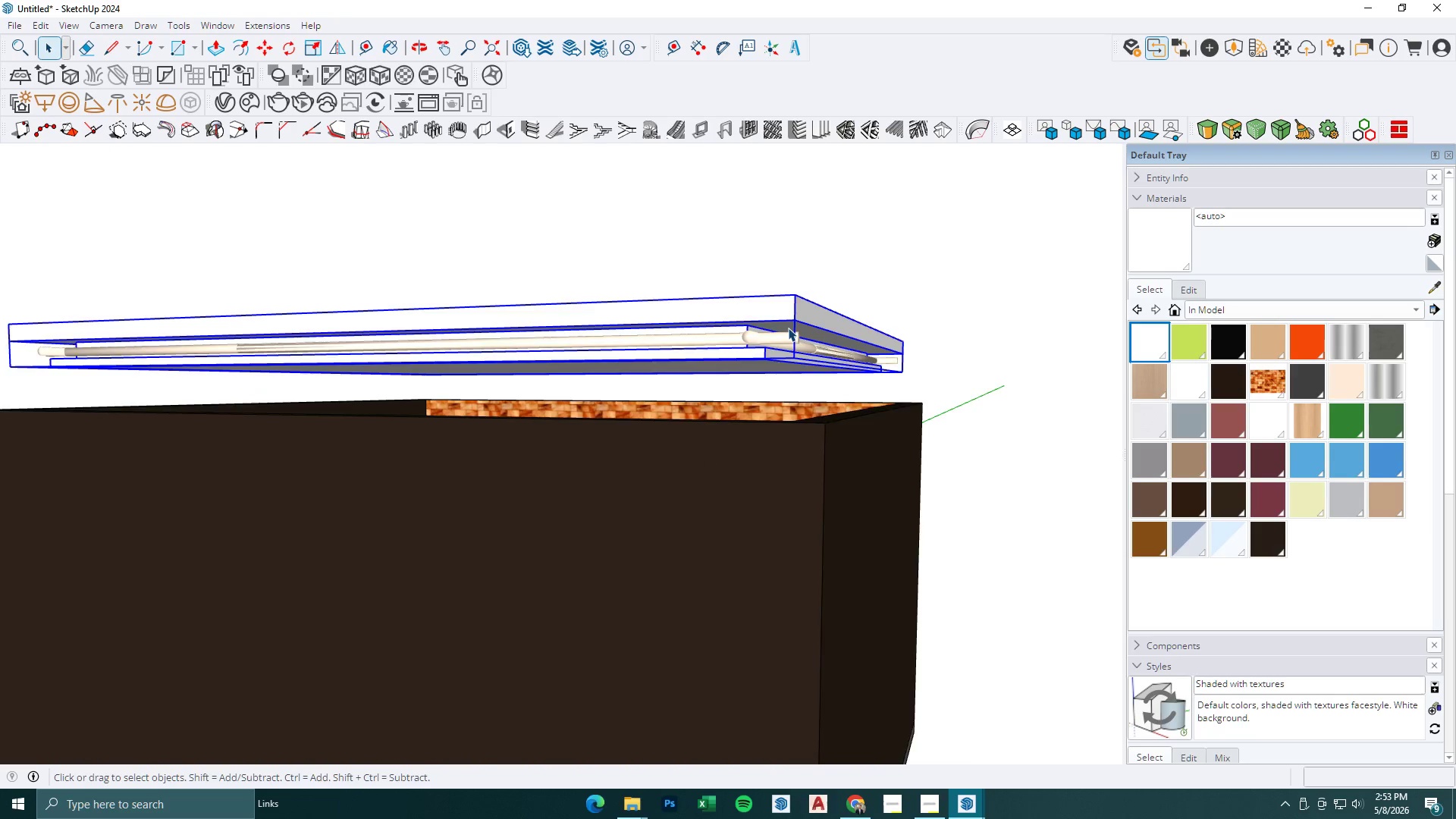 
scroll: coordinate [788, 328], scroll_direction: up, amount: 2.0
 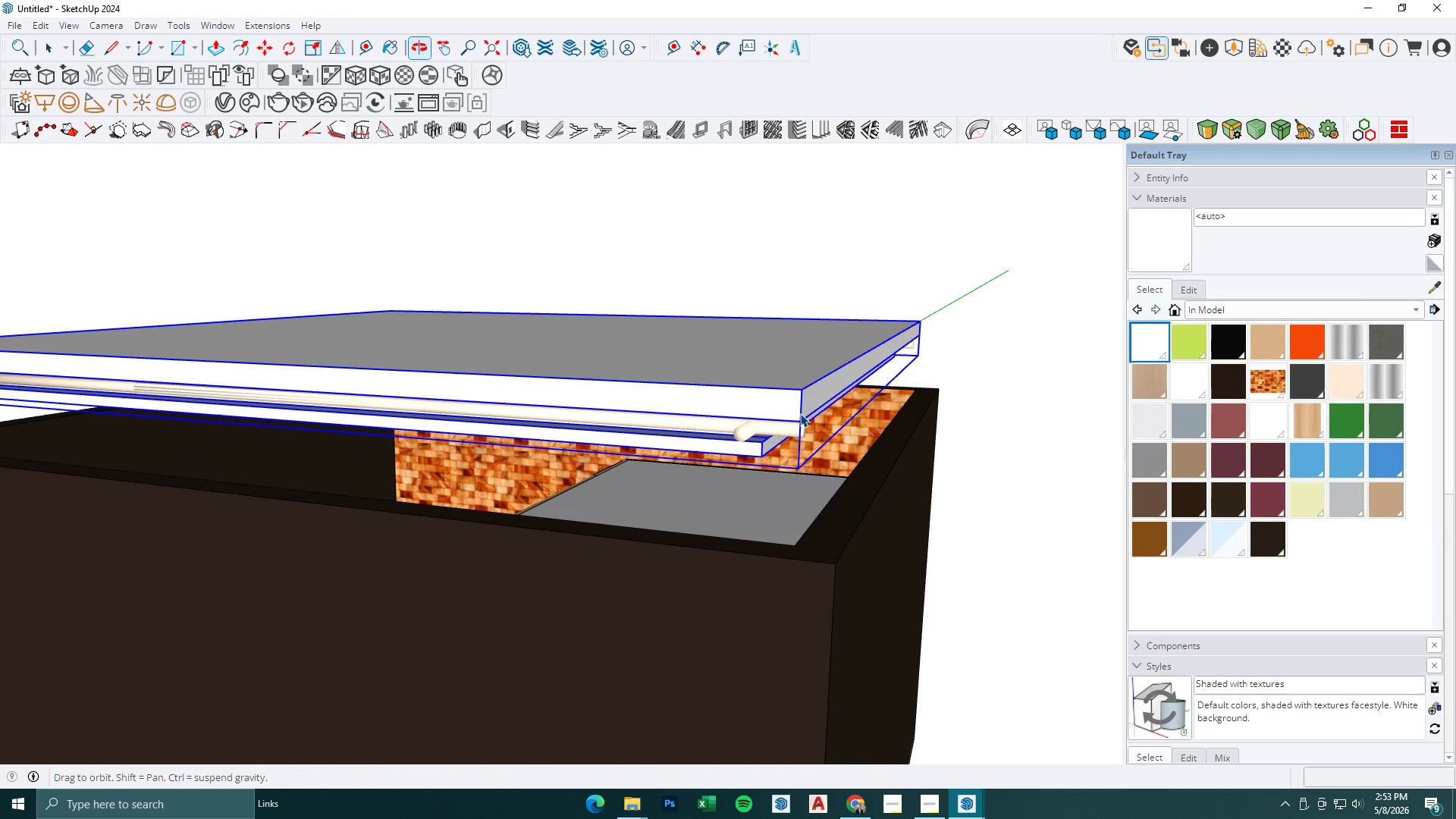 
key(M)
 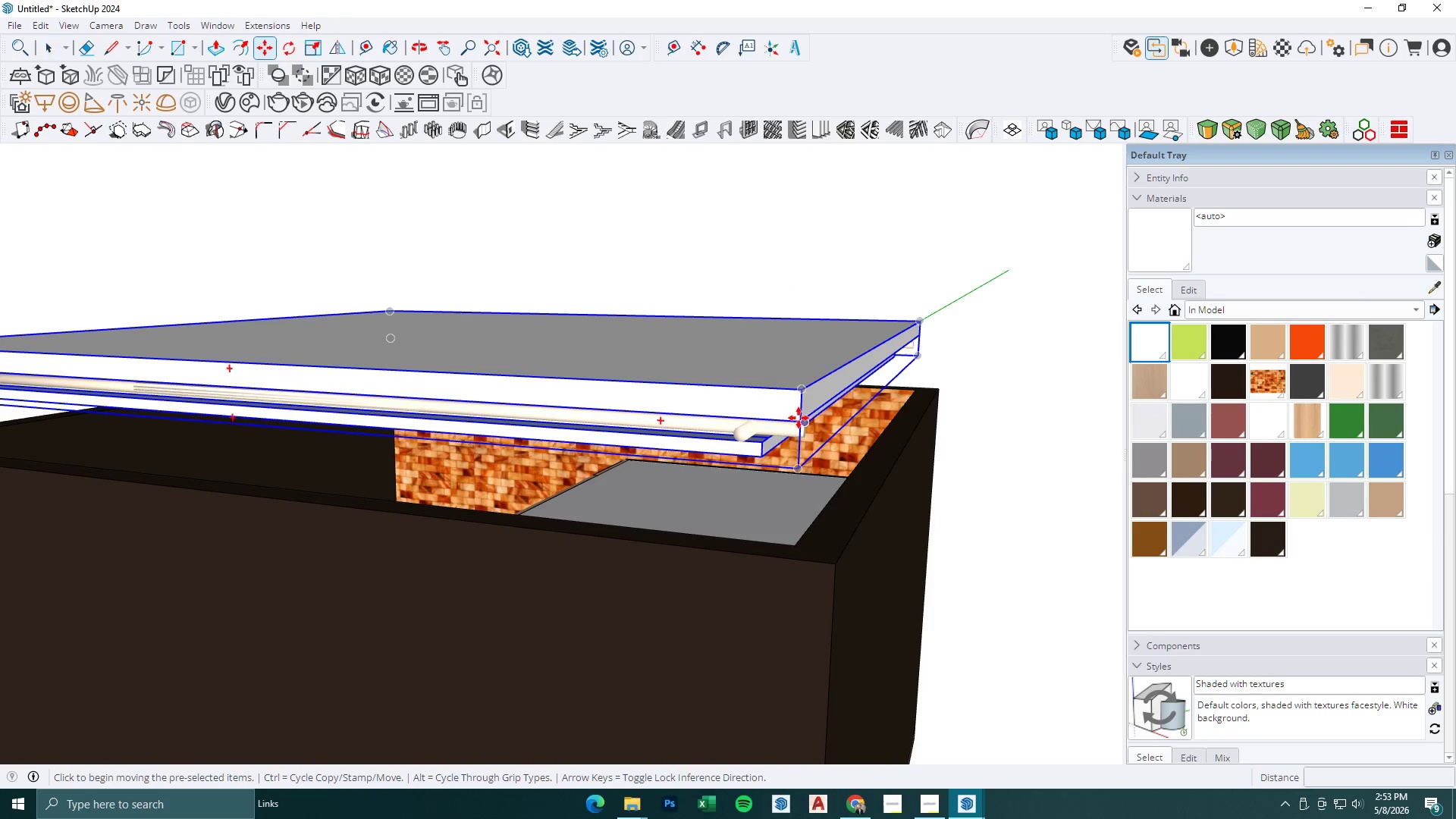 
left_click([799, 418])
 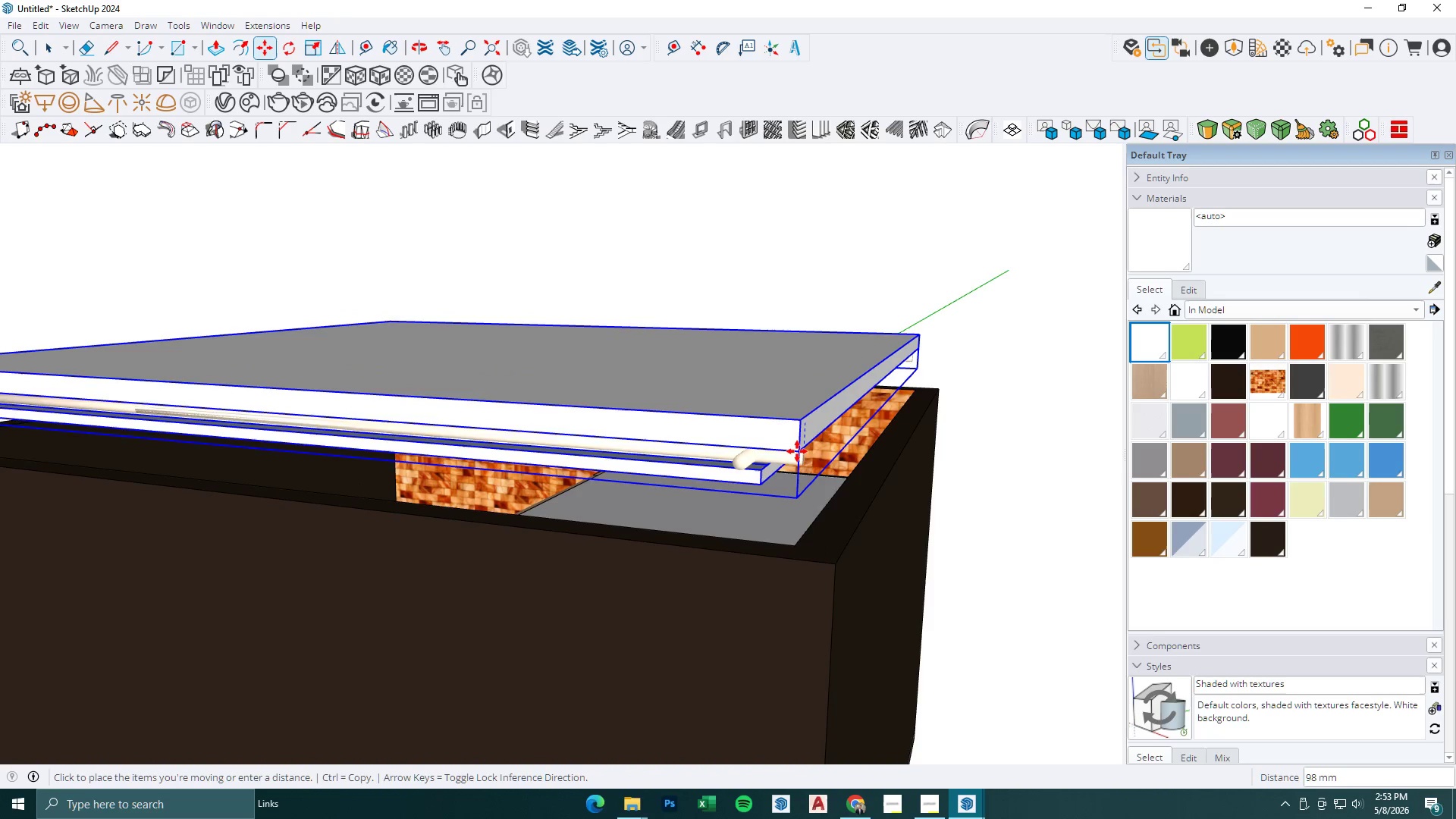 
key(Escape)
 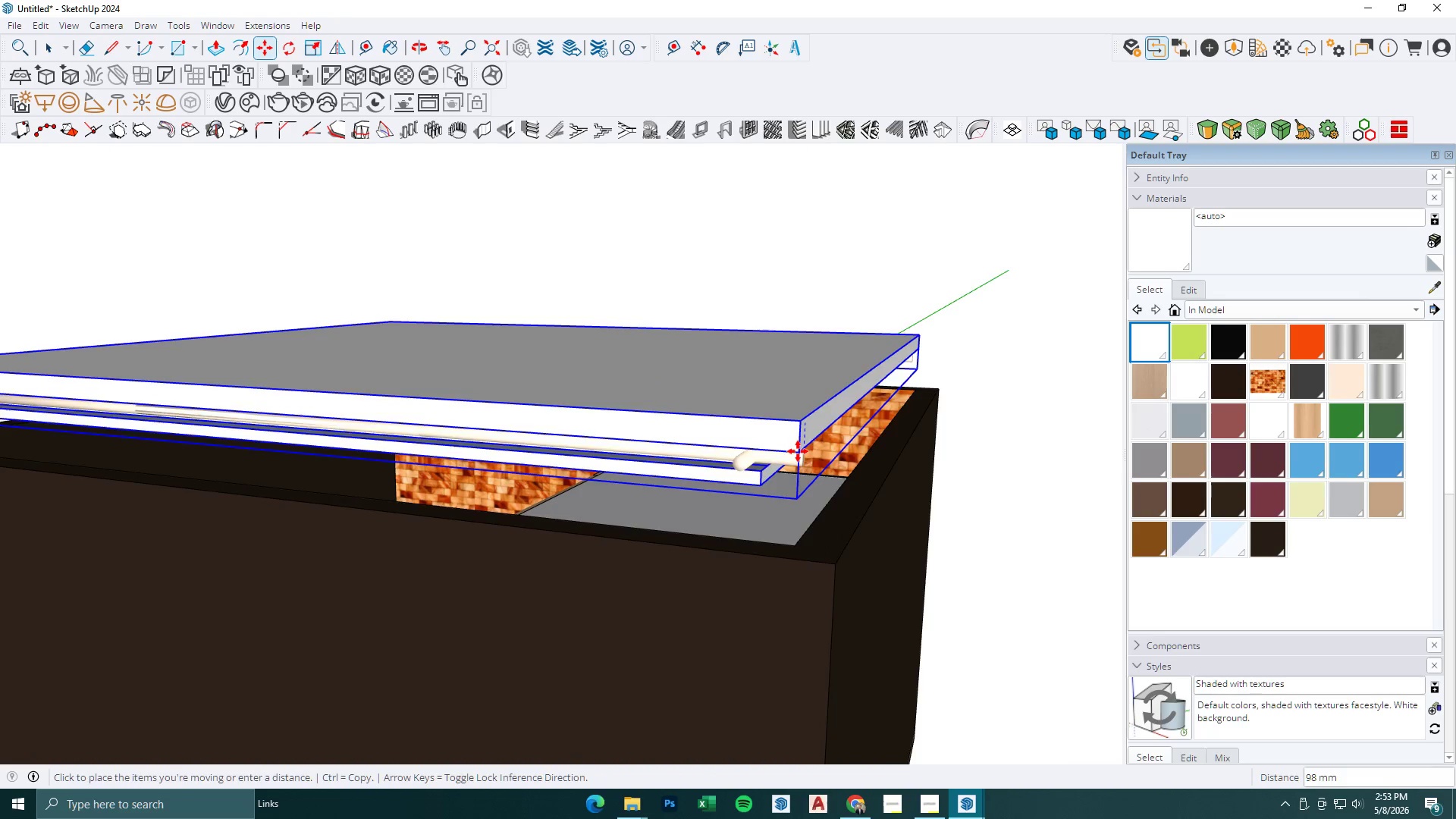 
scroll: coordinate [799, 452], scroll_direction: up, amount: 3.0
 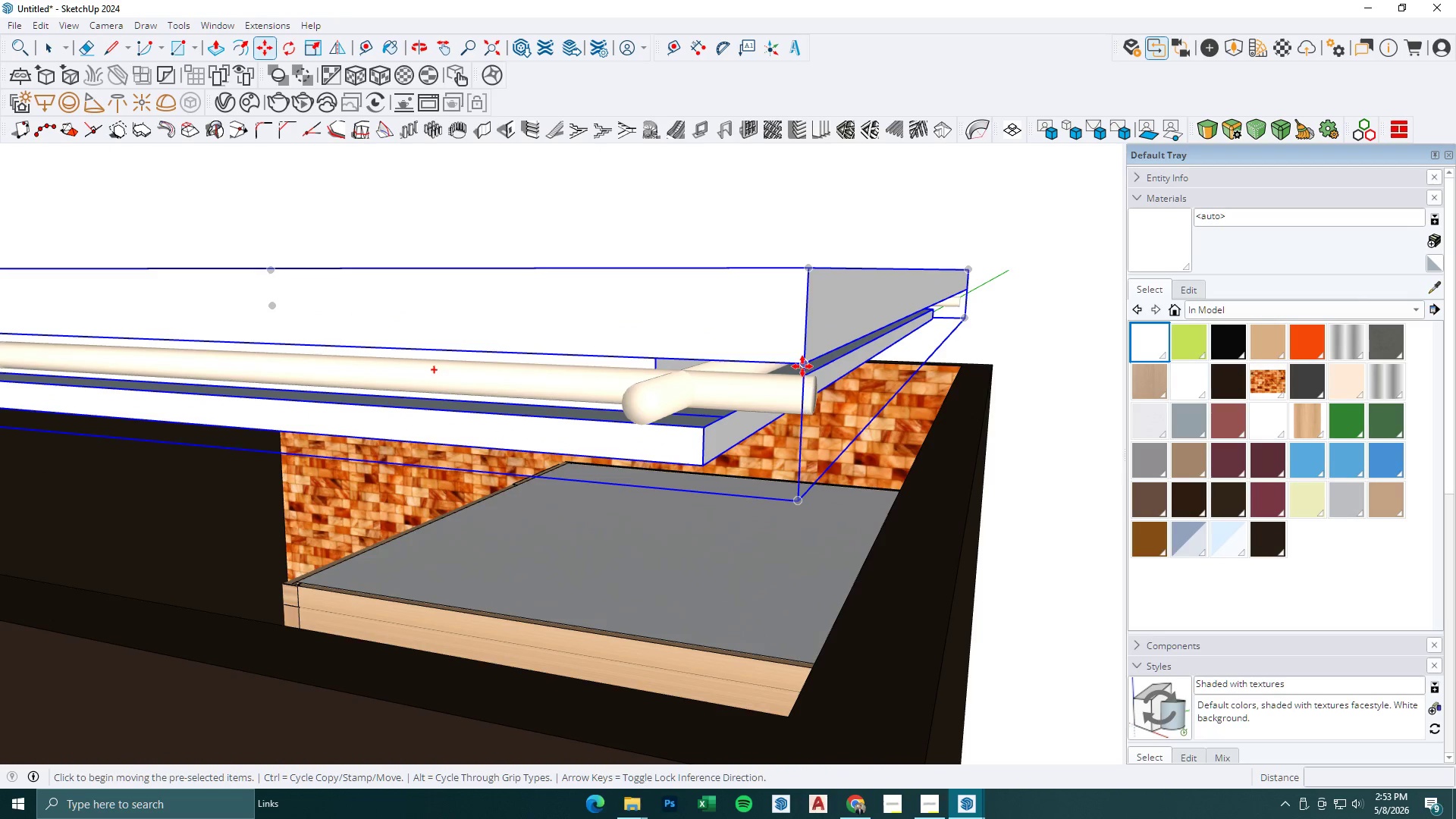 
left_click([802, 366])
 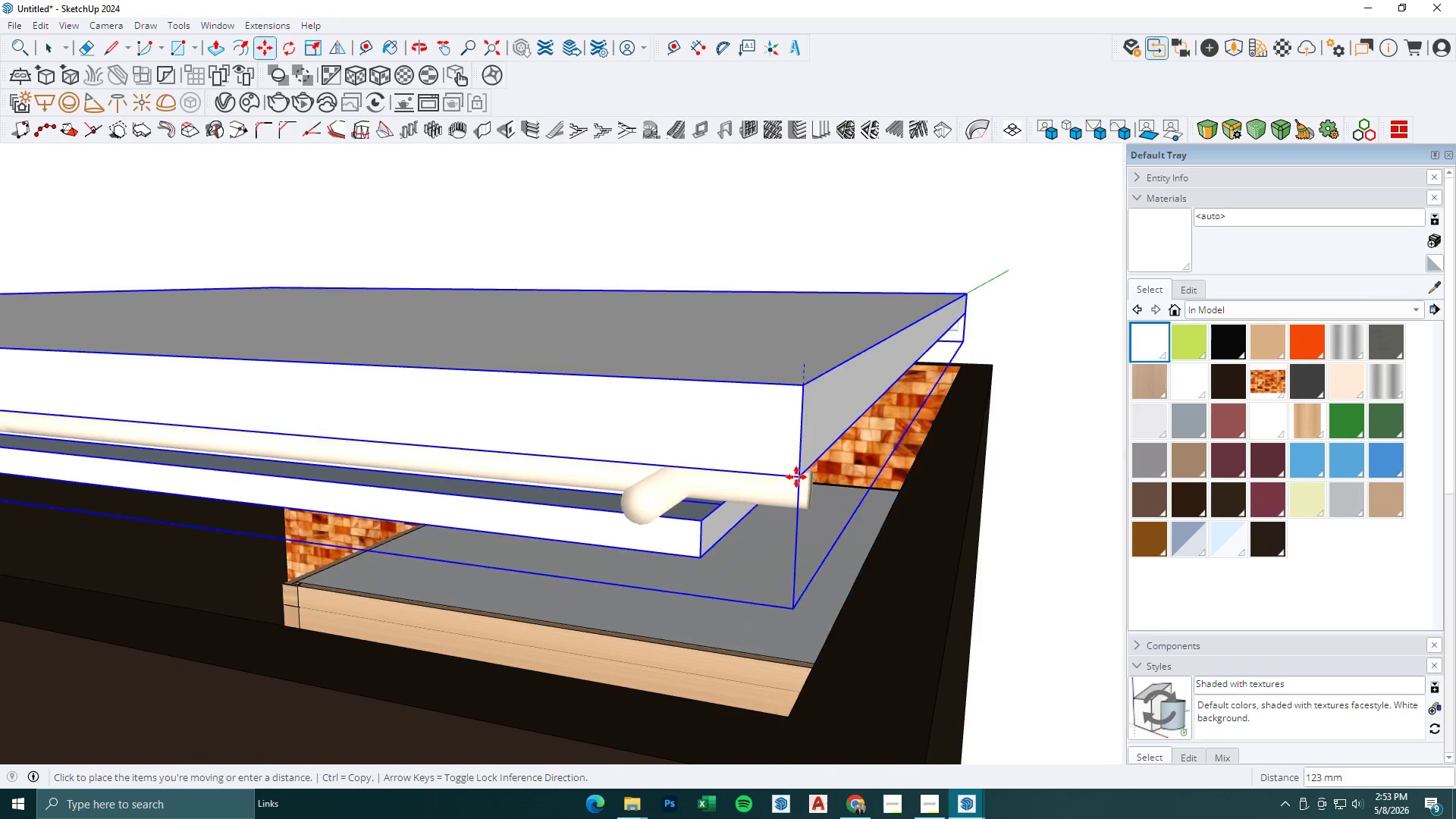 
hold_key(key=ShiftLeft, duration=1.3)
left_click([787, 722])
 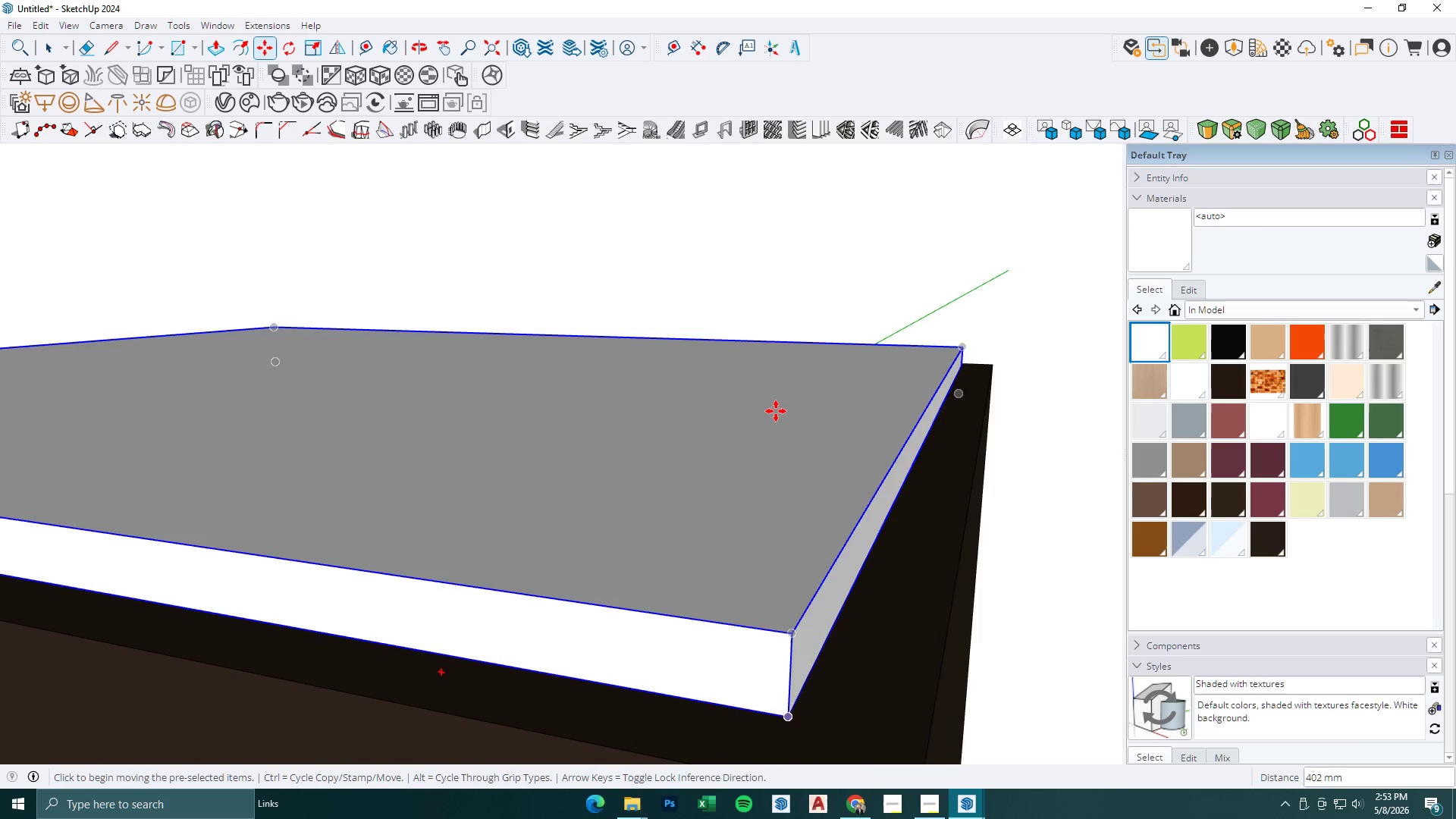 
scroll: coordinate [785, 485], scroll_direction: down, amount: 7.0
 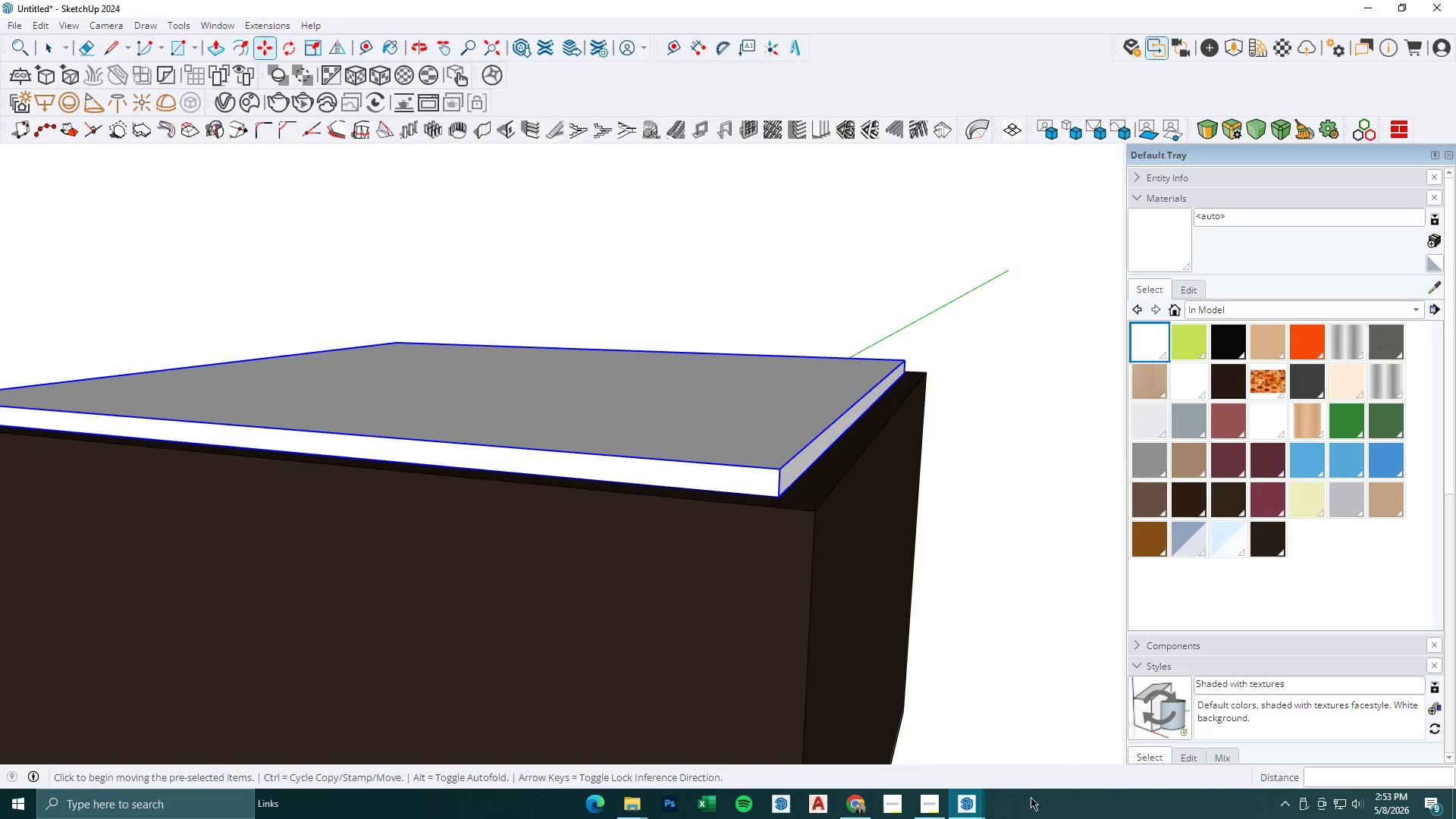 
left_click([956, 814])
 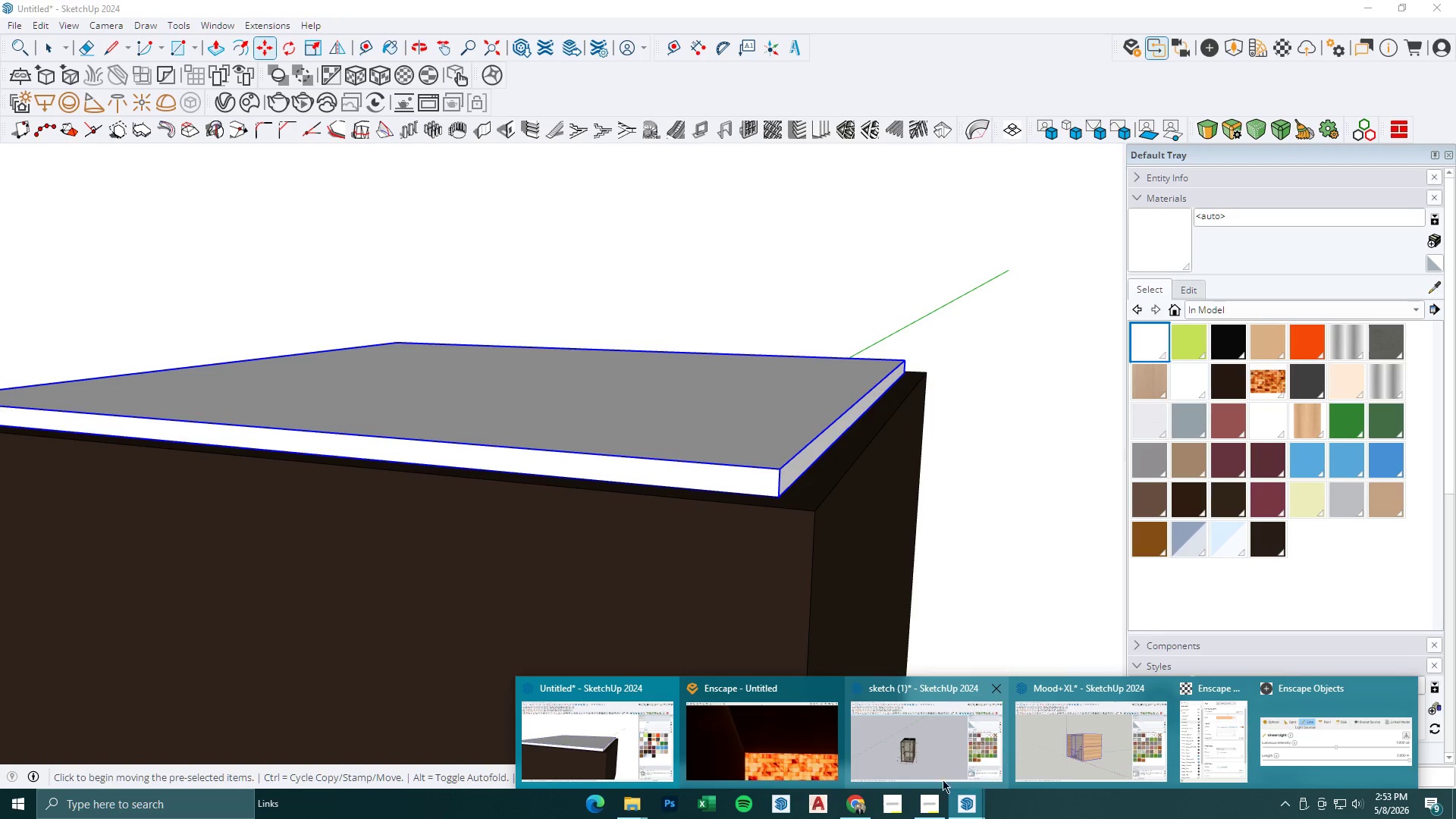 
left_click([804, 755])
 